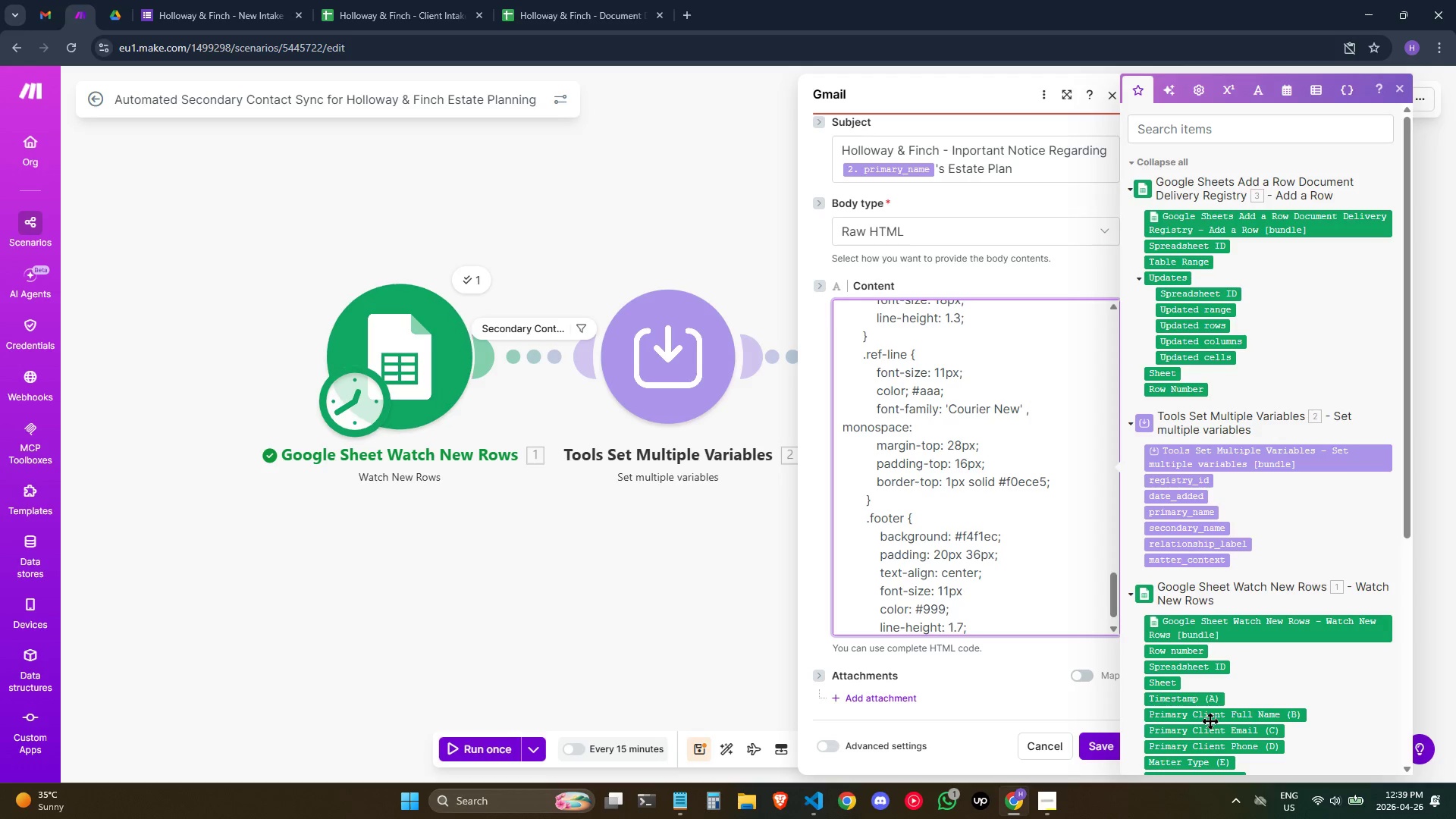 
hold_key(key=Space, duration=0.61)
 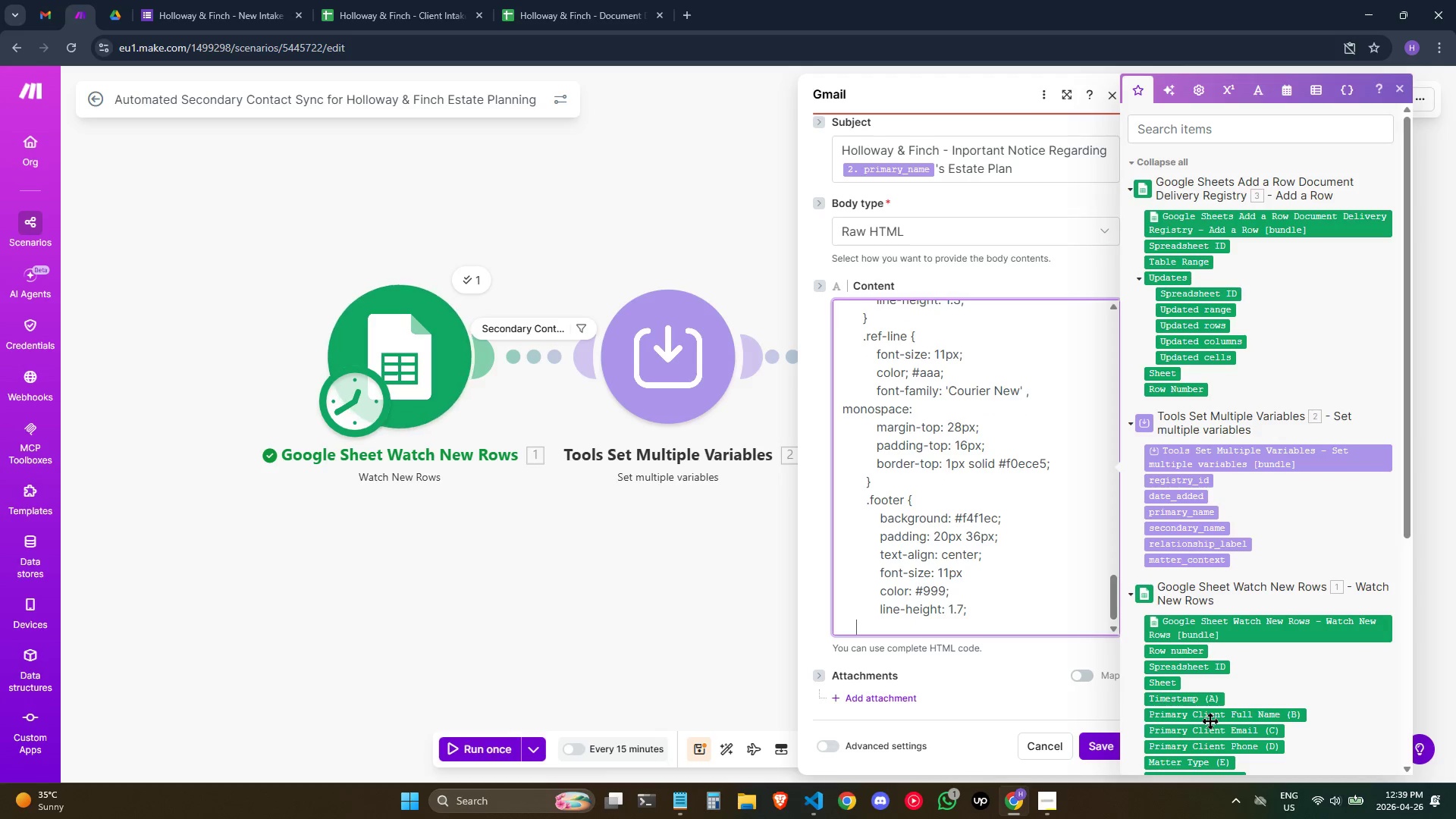 
key(Space)
 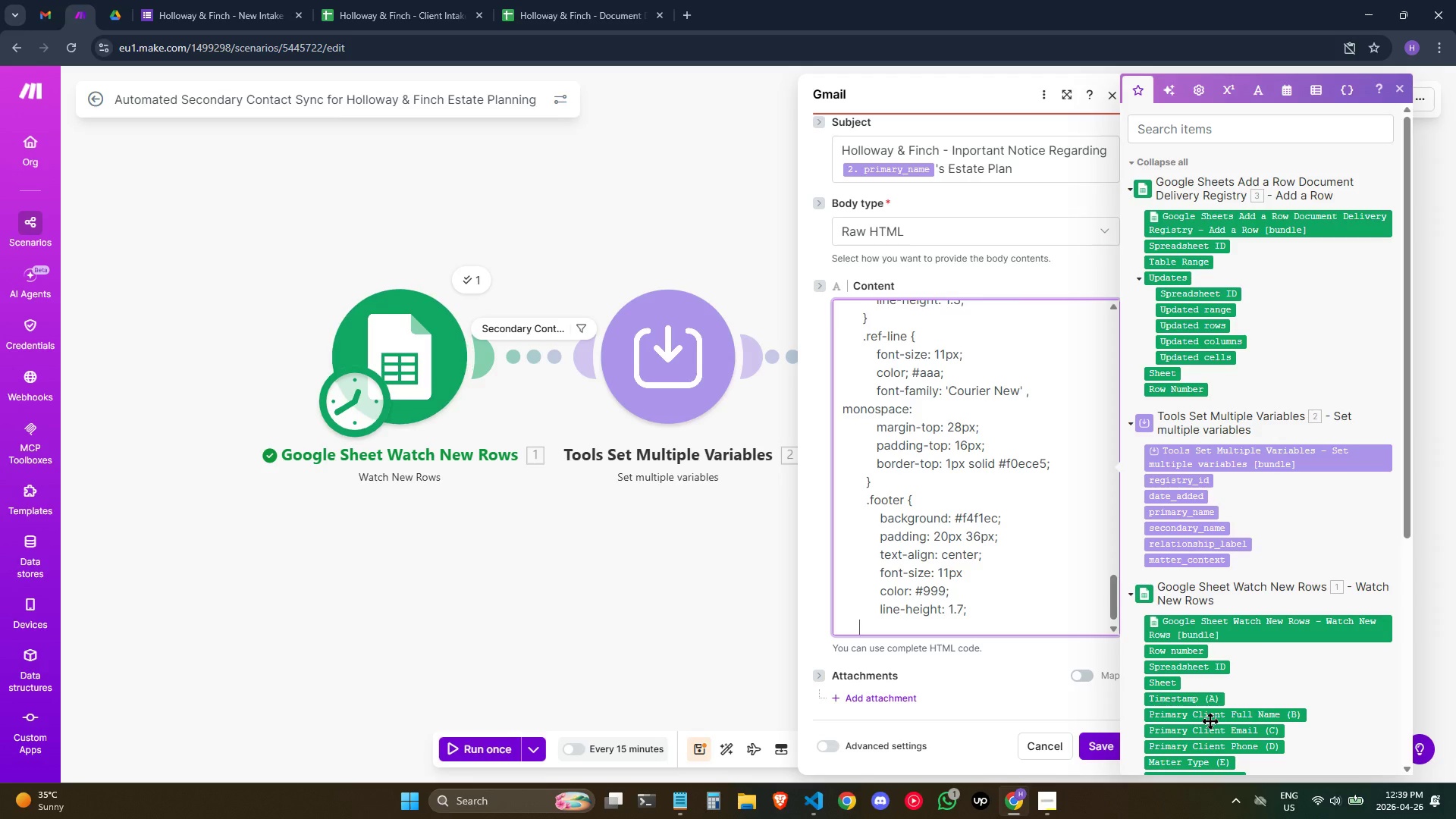 
key(Space)
 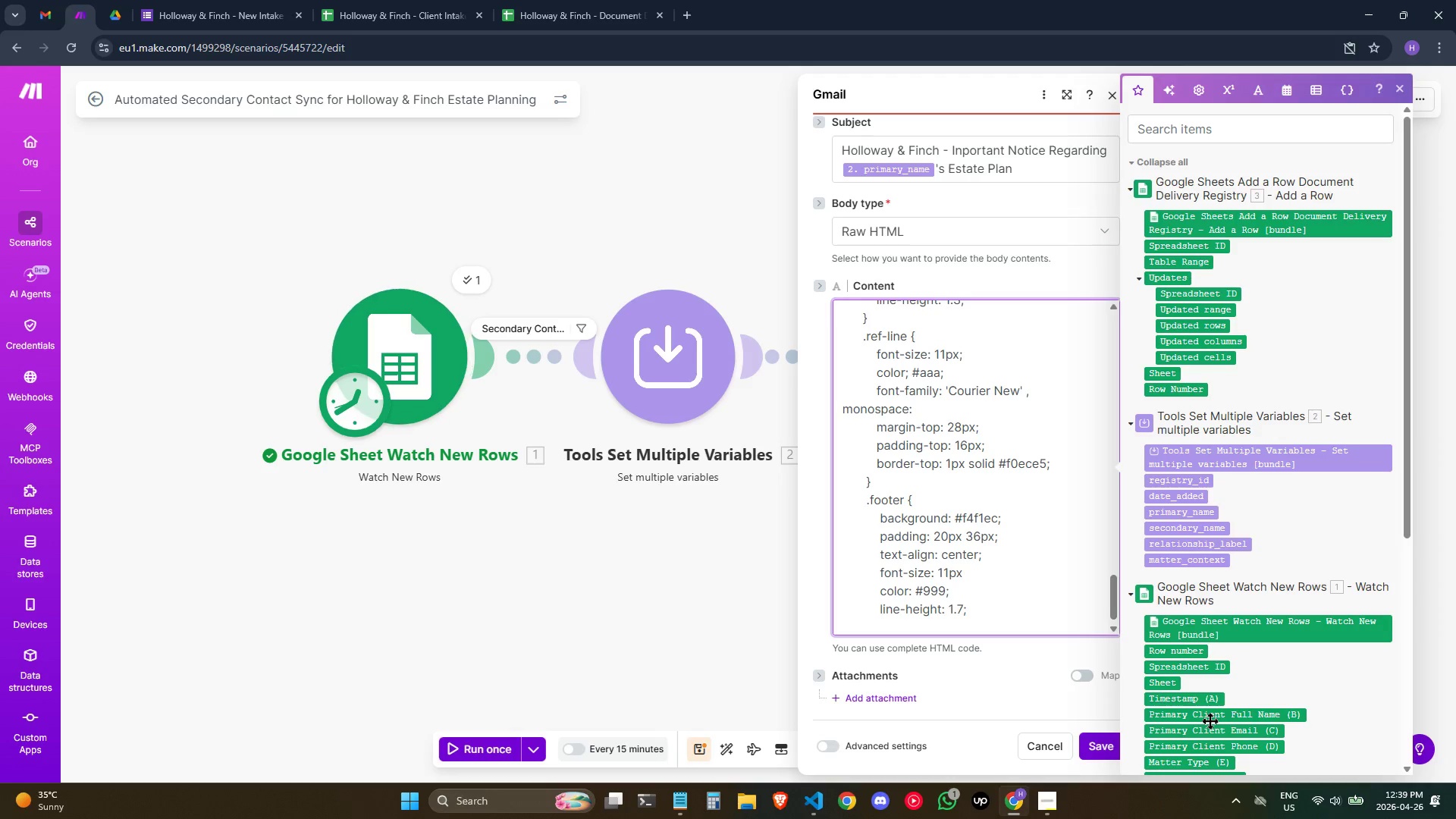 
key(Shift+BracketRight)
 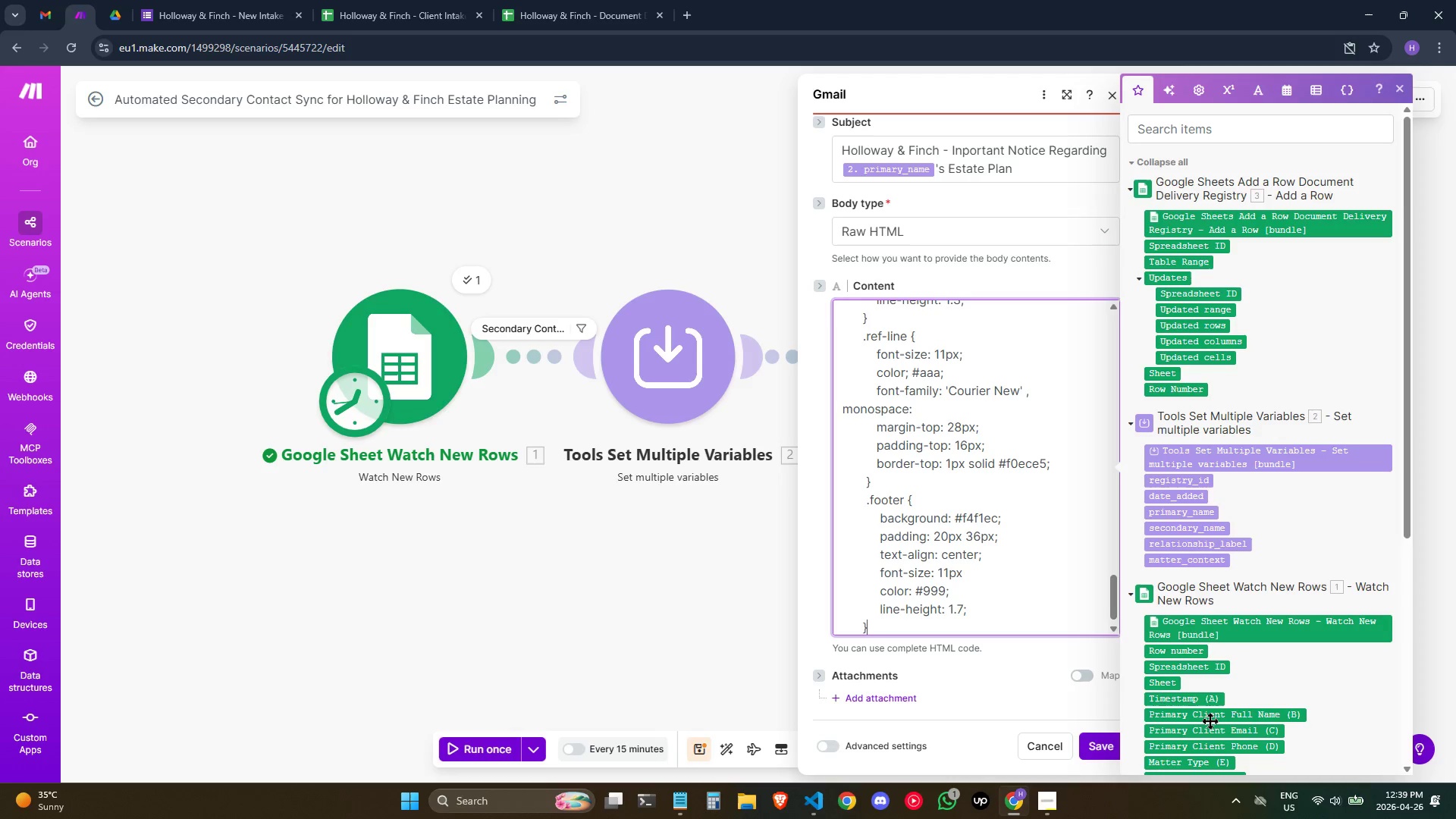 
key(ArrowUp)
 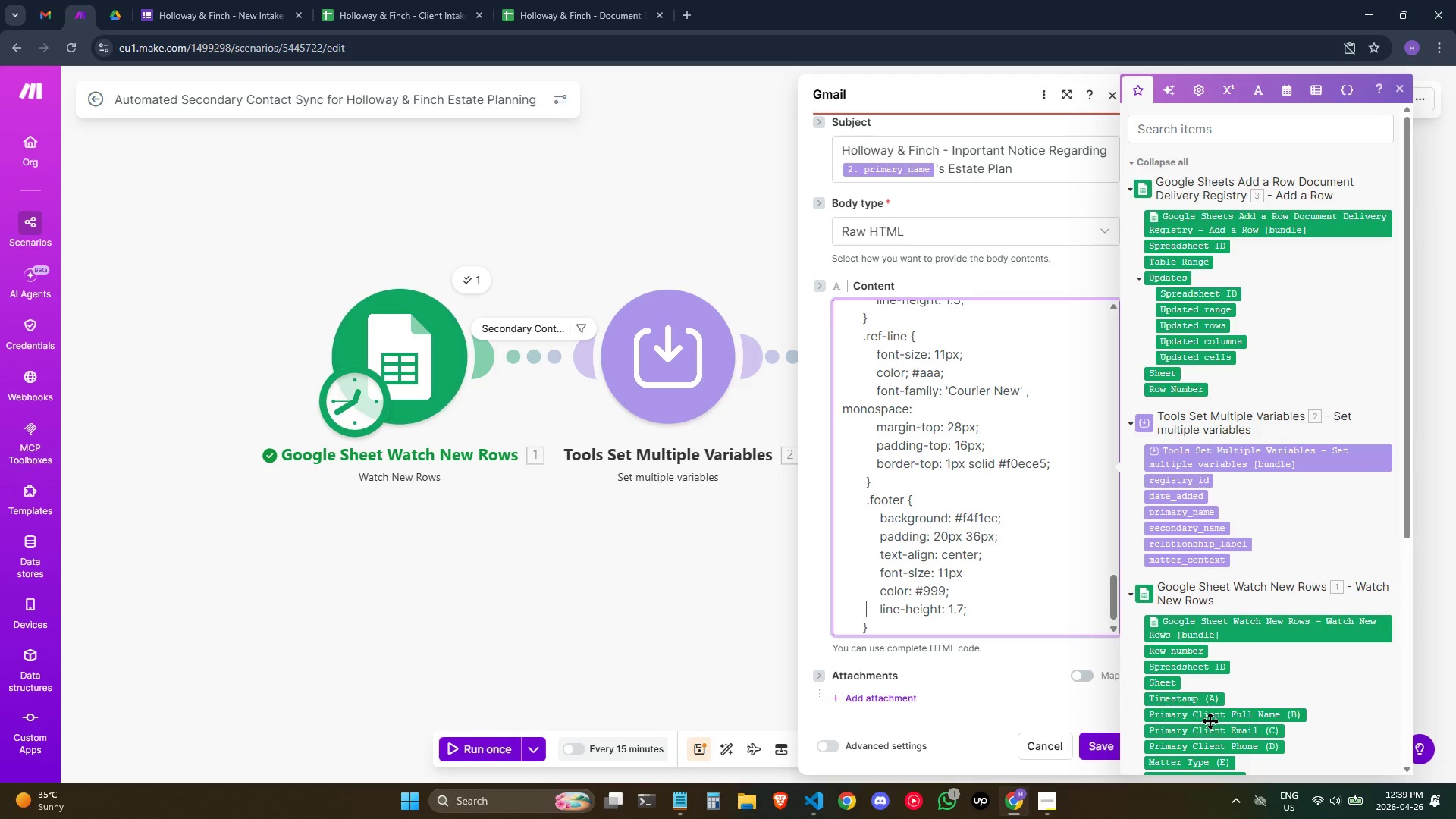 
key(ArrowUp)
 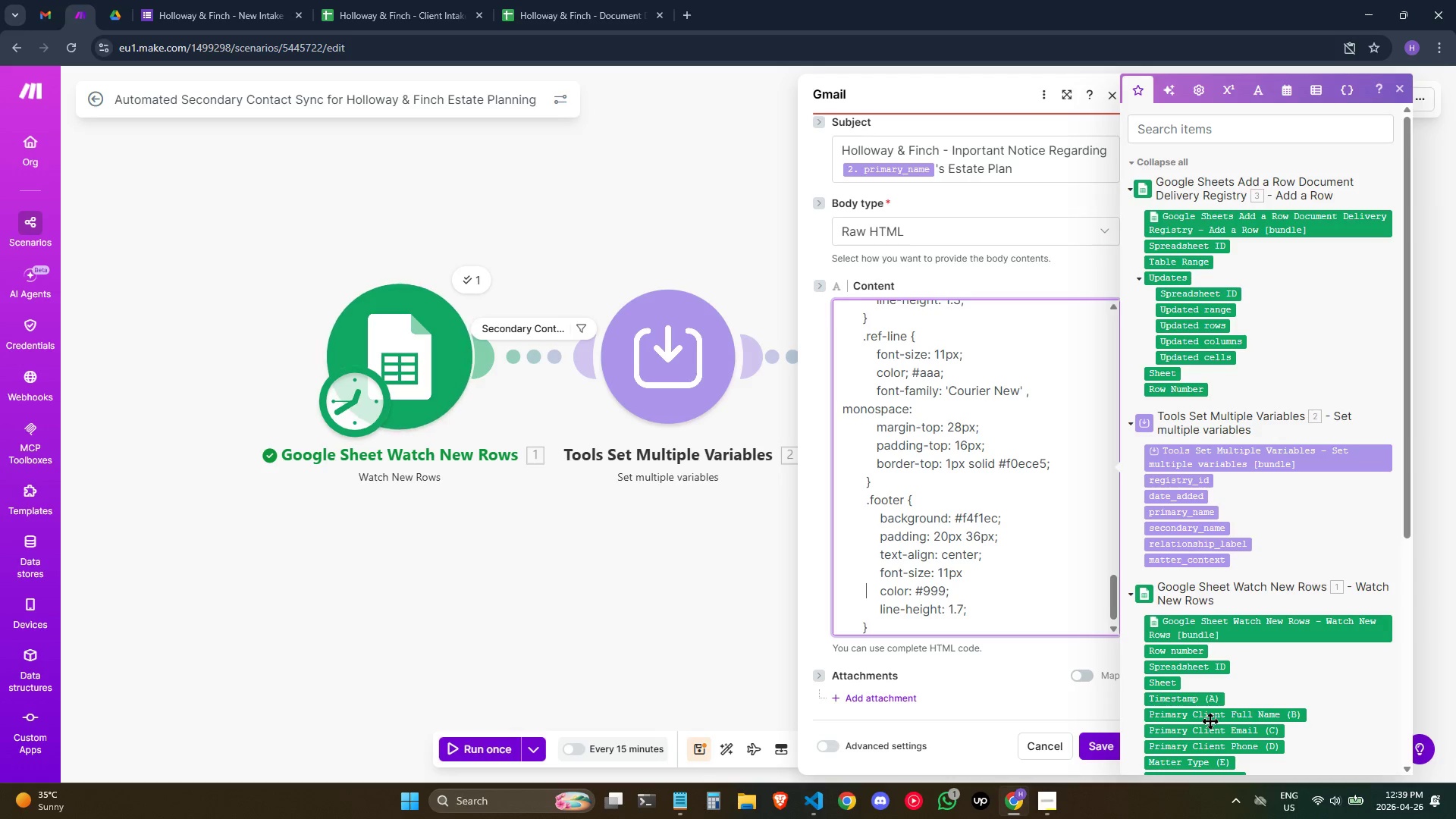 
key(ArrowUp)
 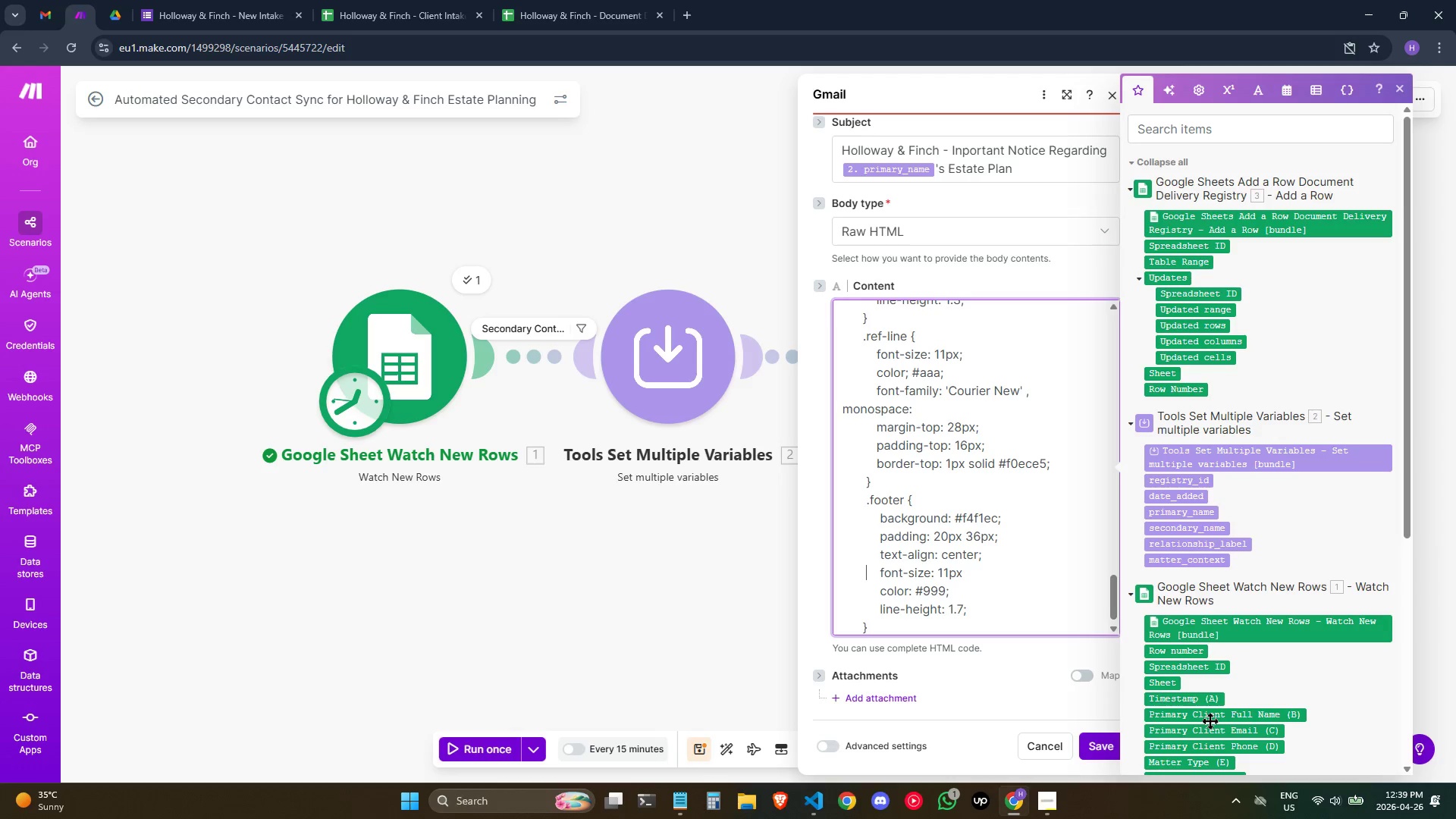 
key(ArrowUp)
 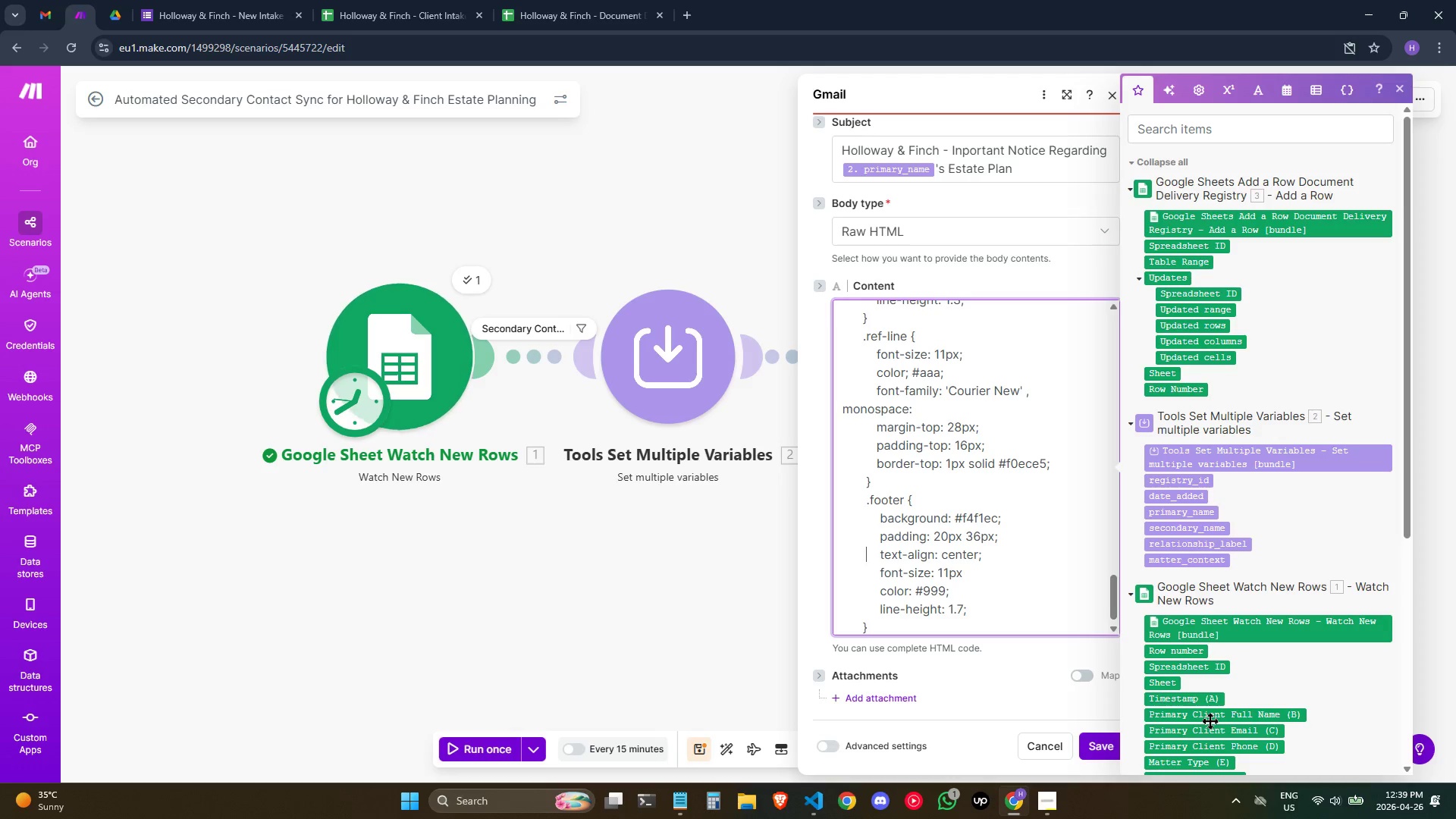 
key(ArrowUp)
 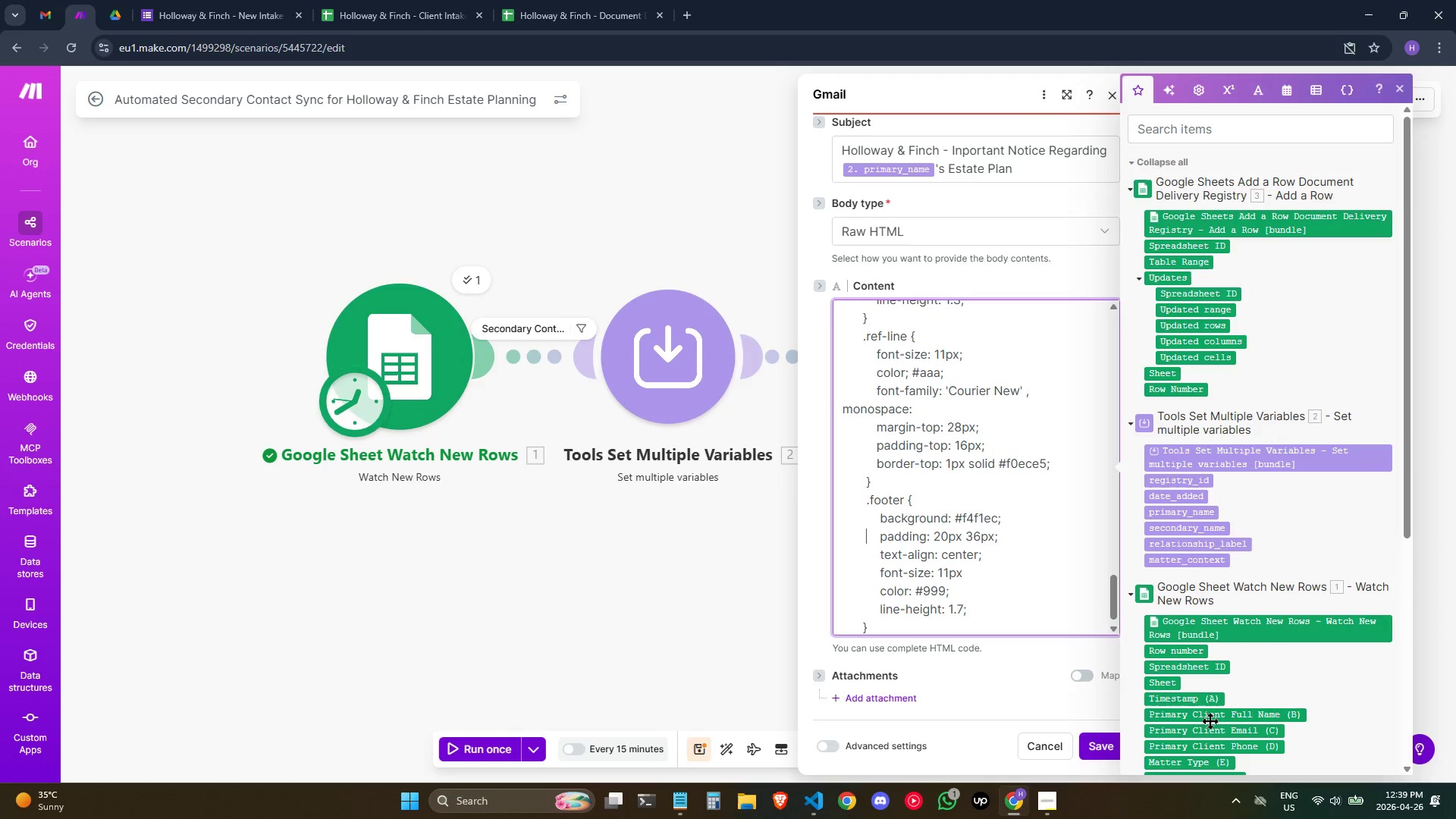 
key(ArrowUp)
 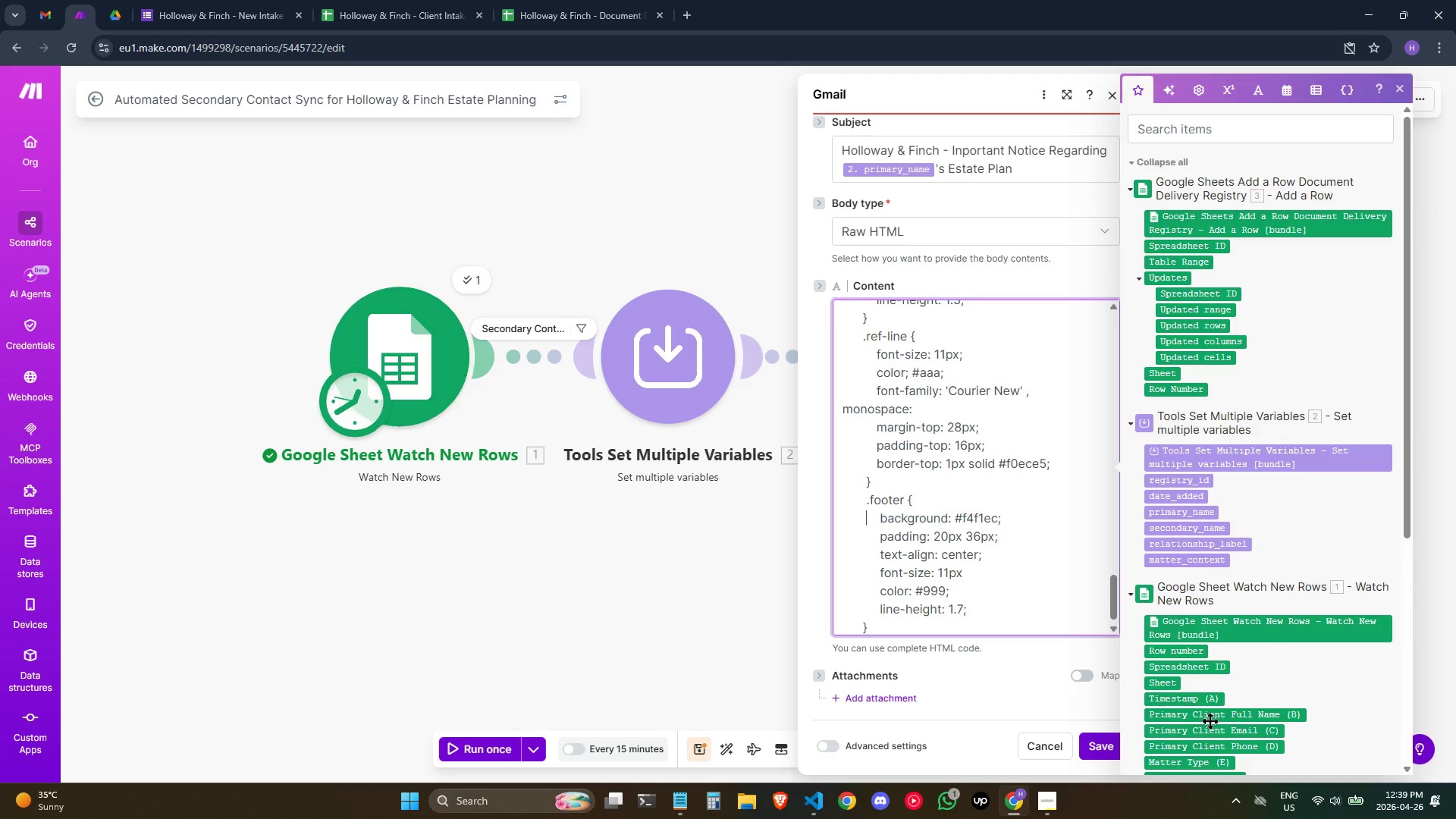 
key(ArrowUp)
 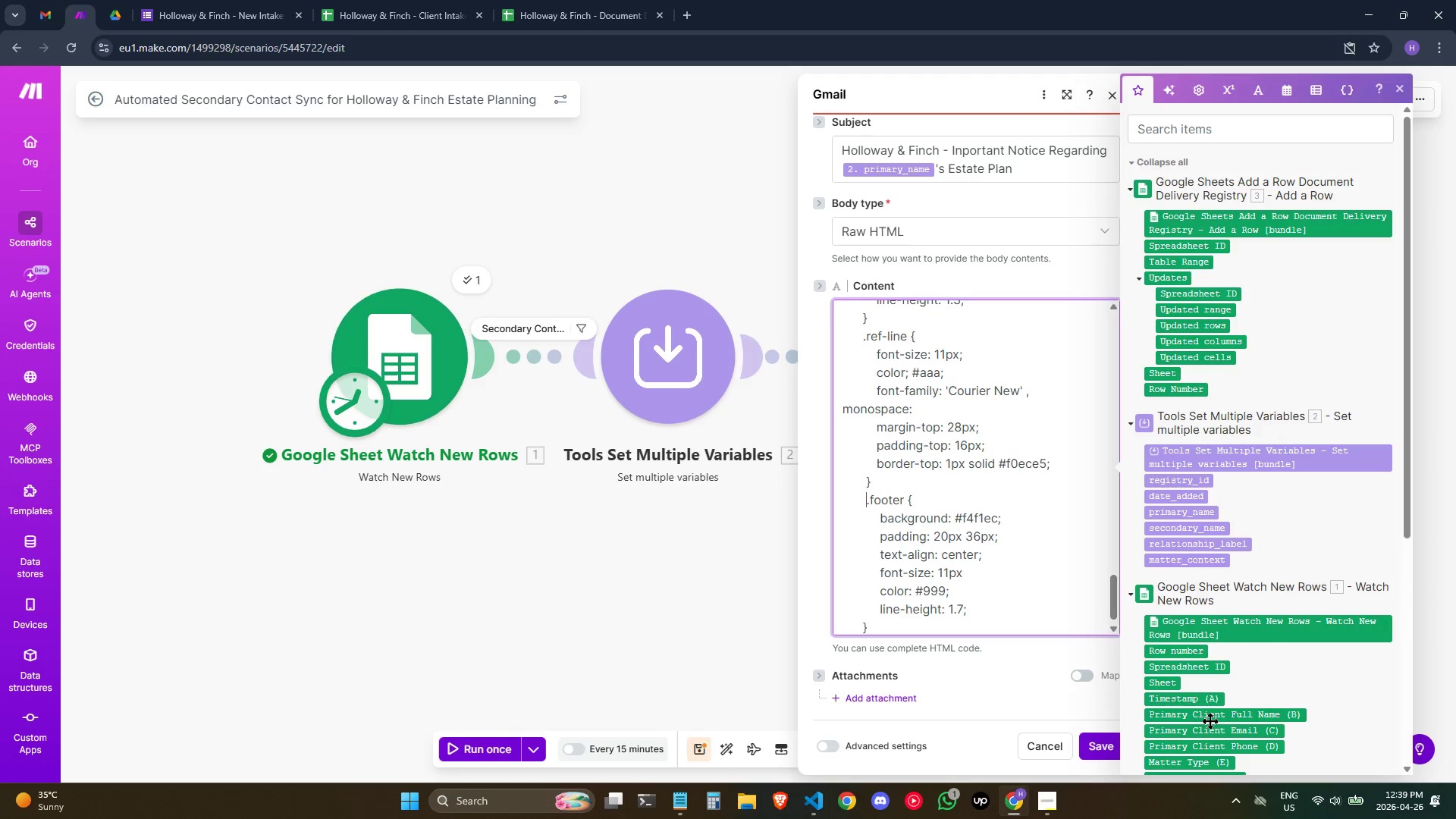 
key(ArrowUp)
 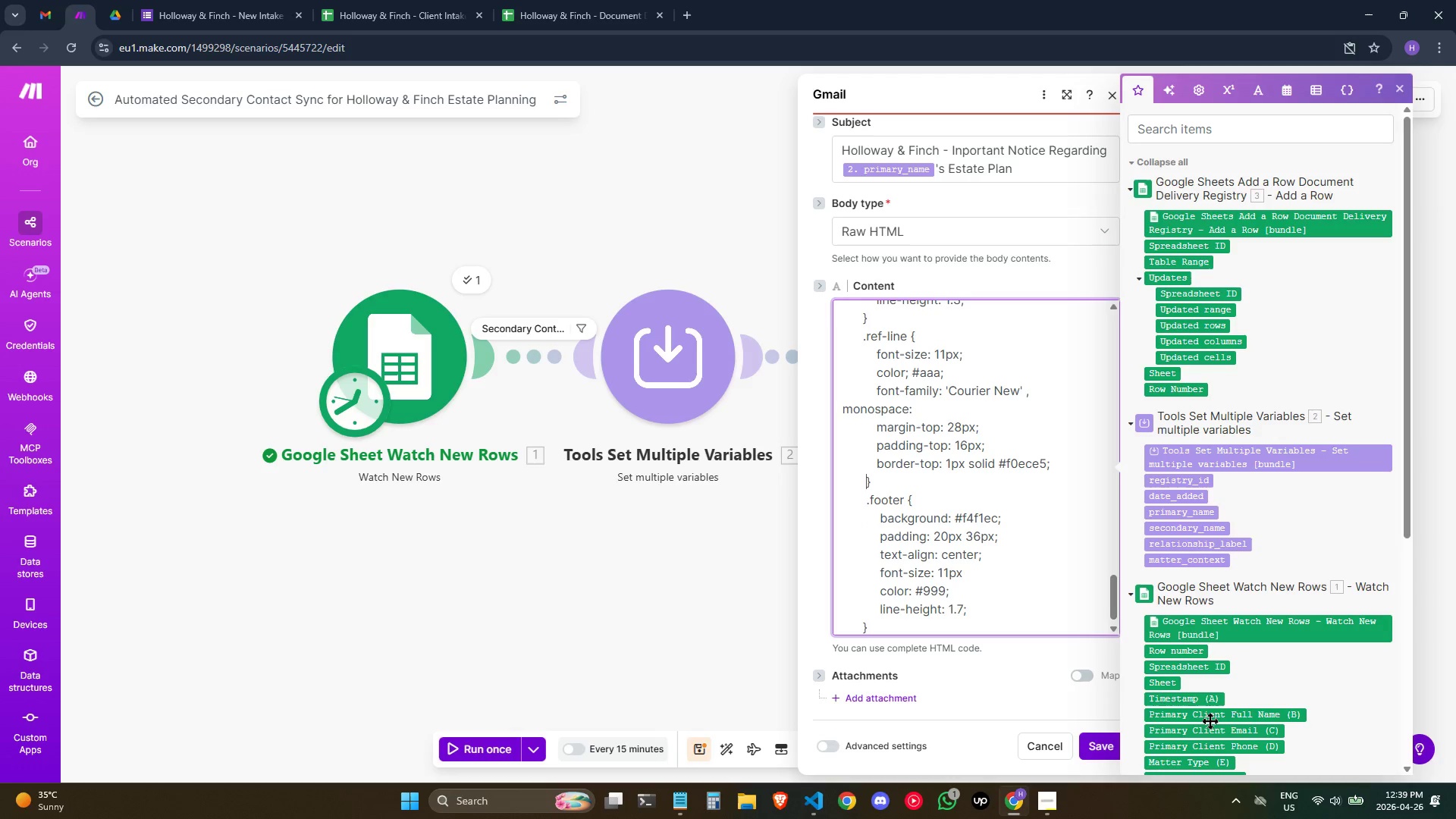 
hold_key(key=ArrowDown, duration=0.73)
 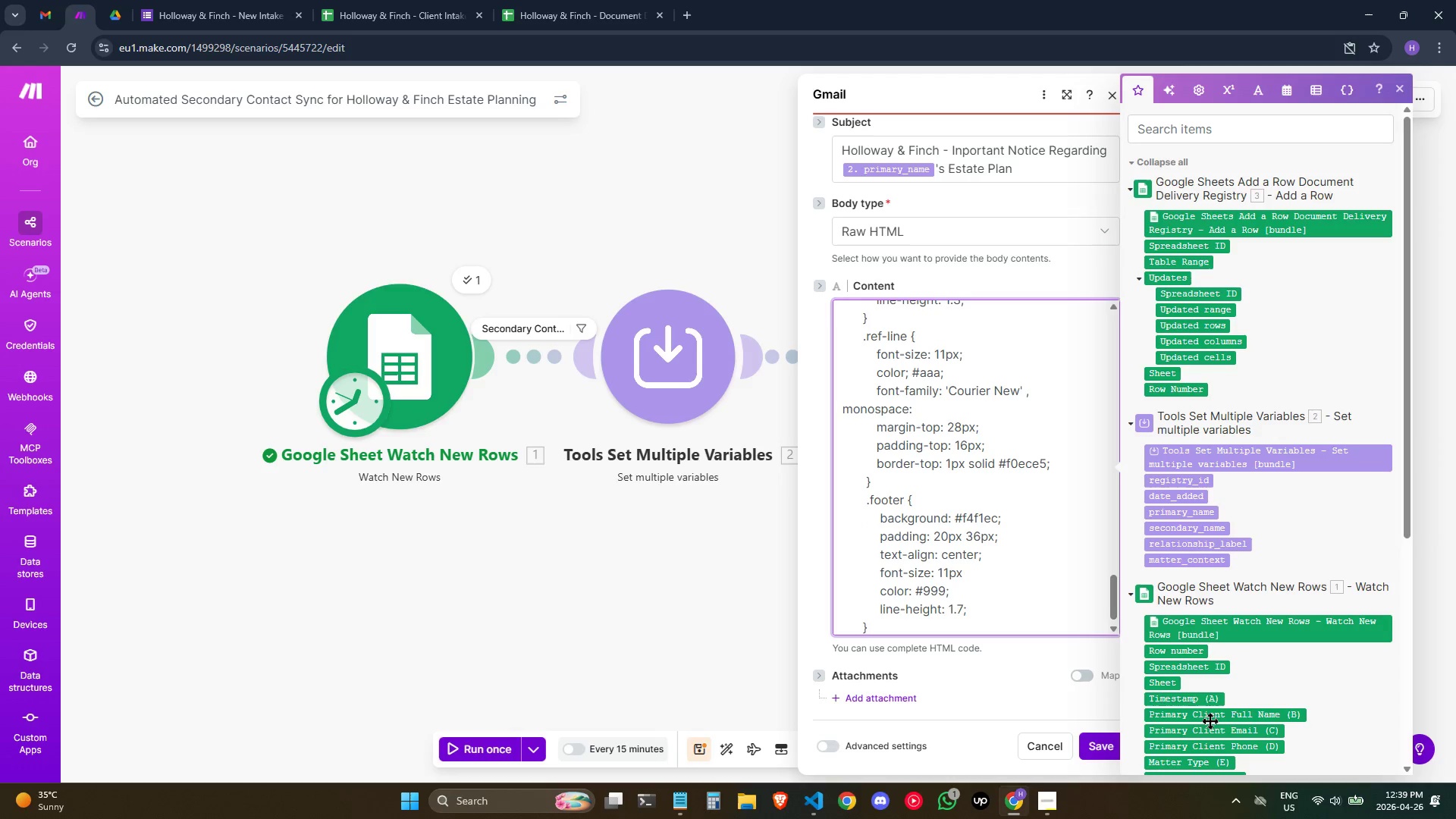 
key(ArrowLeft)
 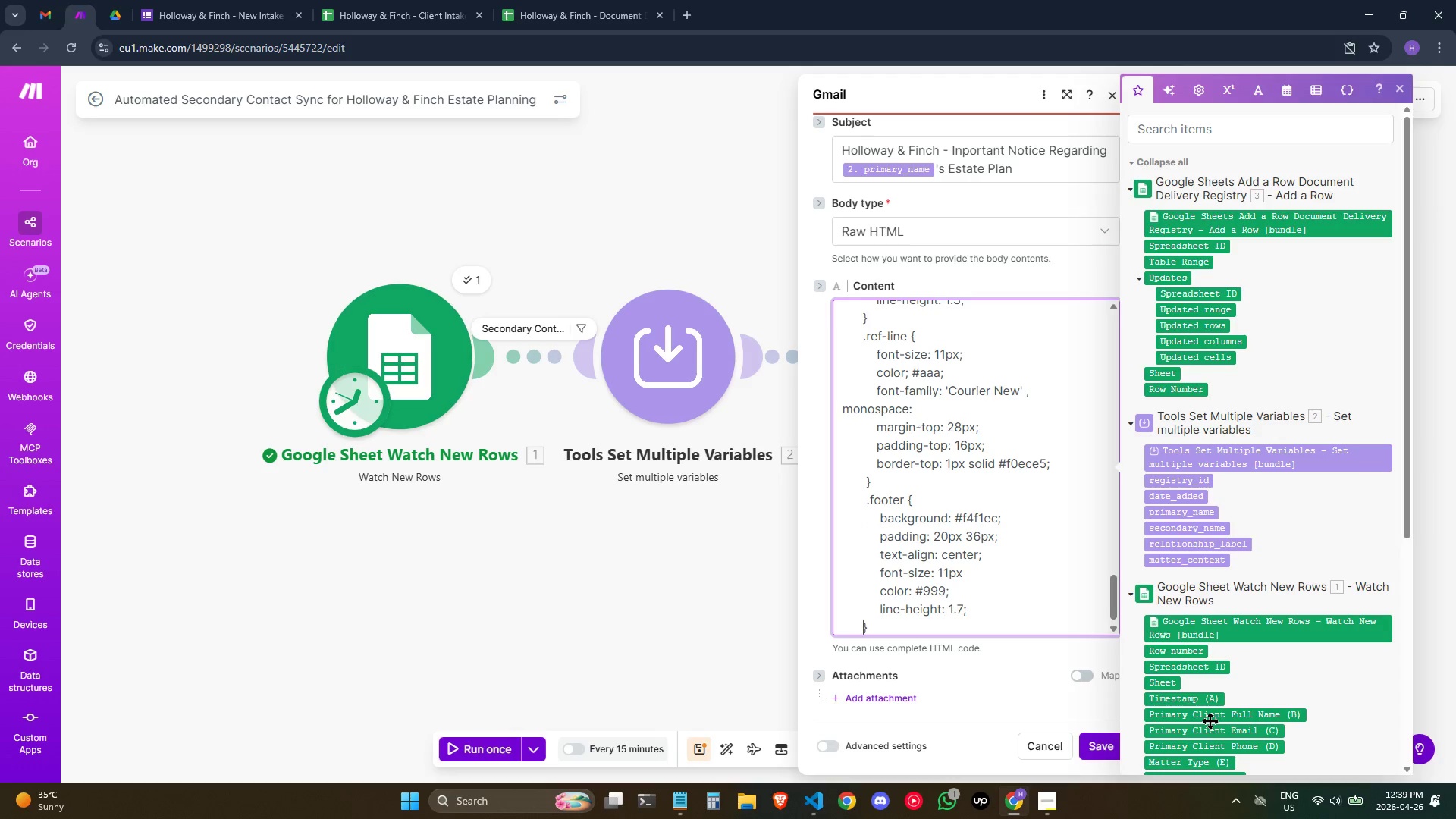 
key(Space)
 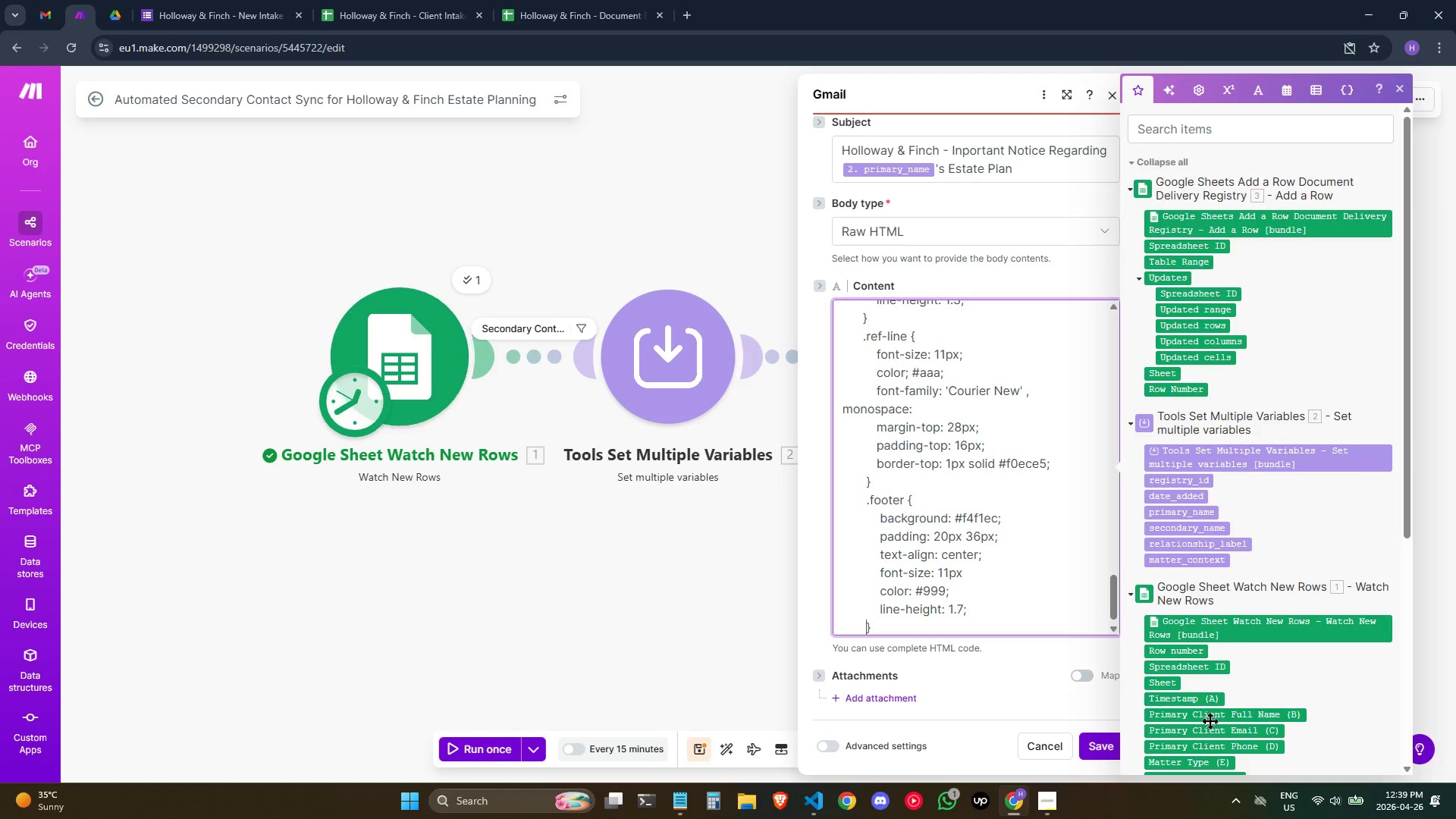 
key(ArrowRight)
 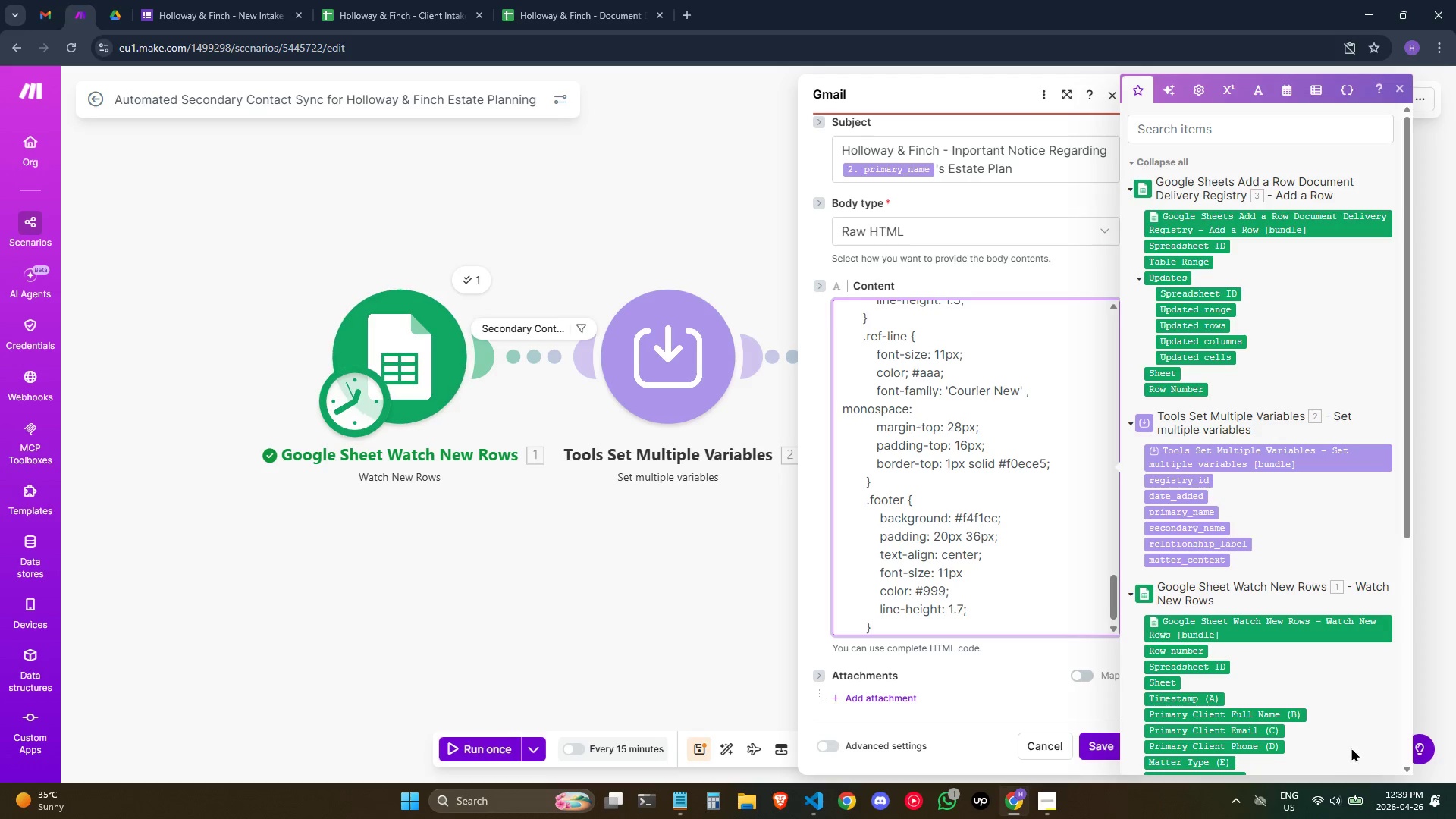 
wait(7.52)
 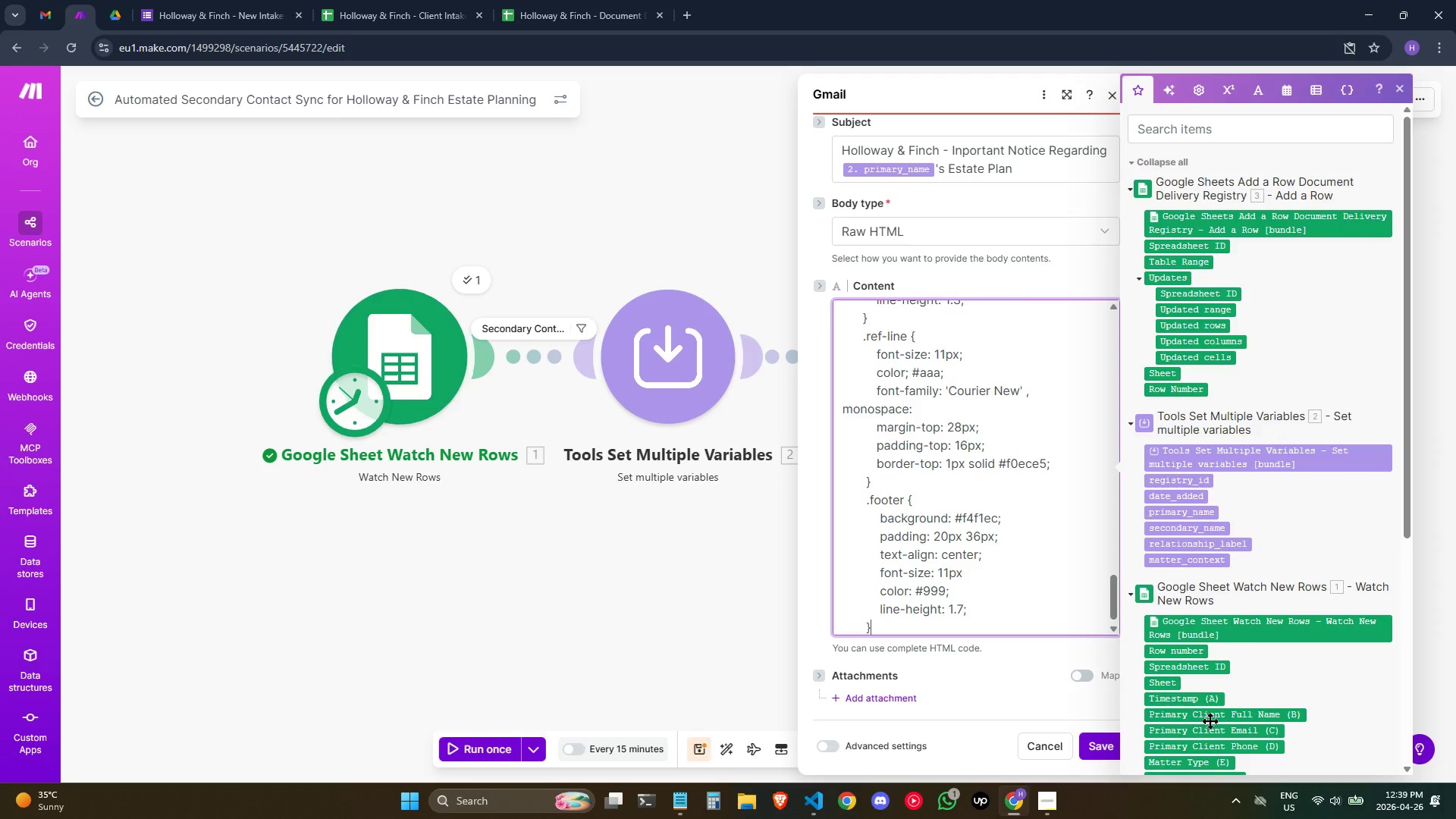 
key(Enter)
 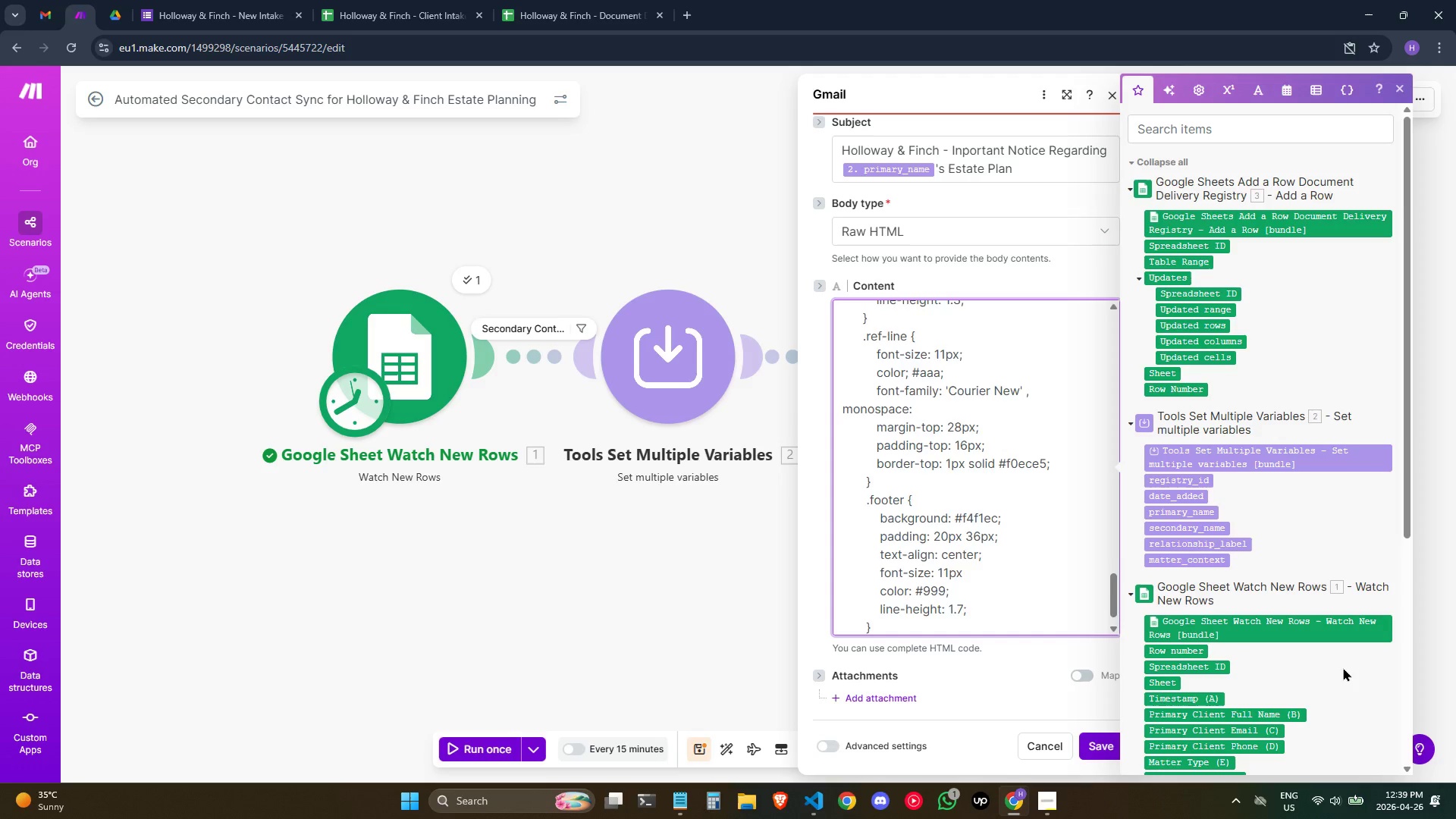 
key(Space)
 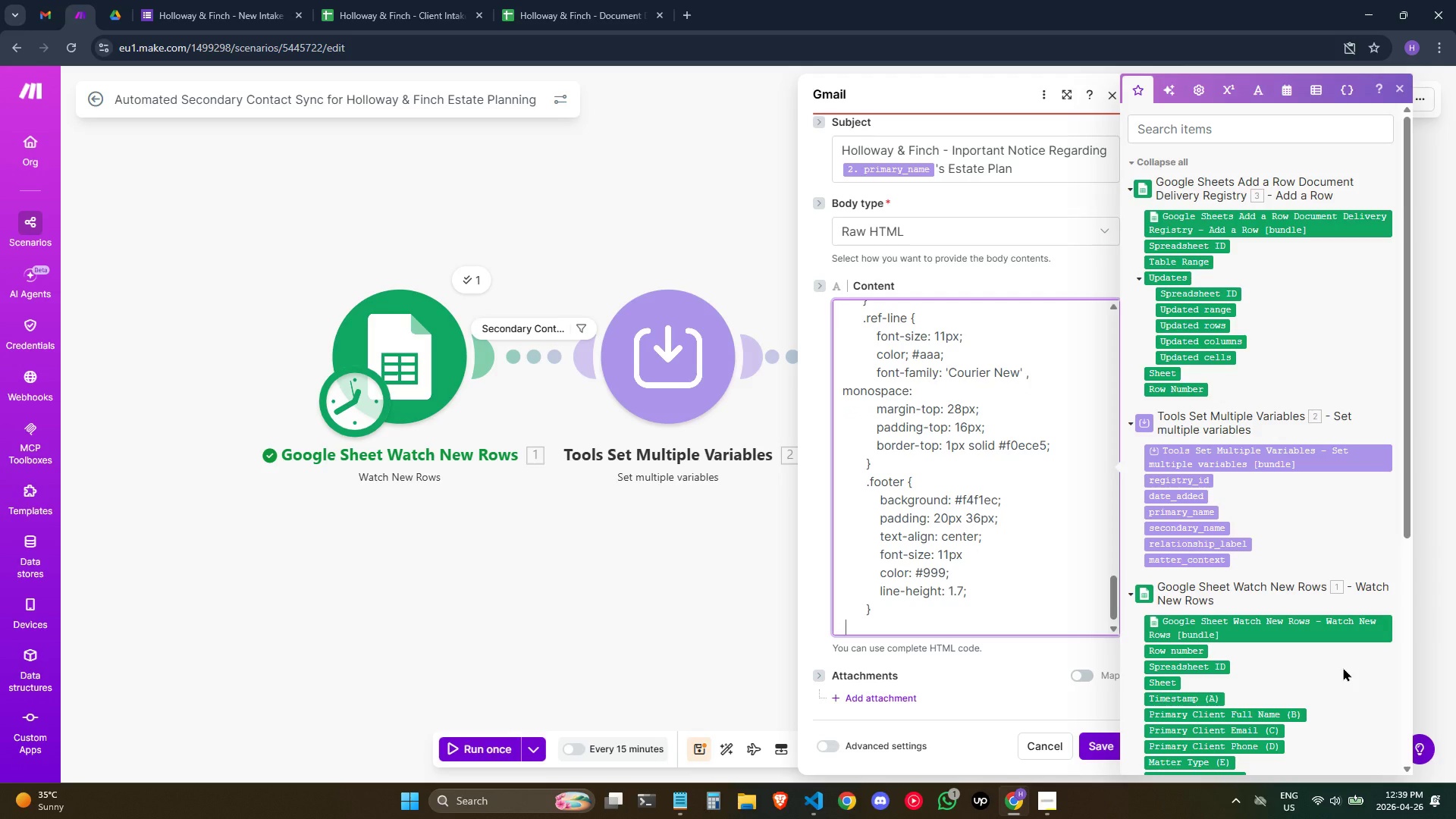 
key(Space)
 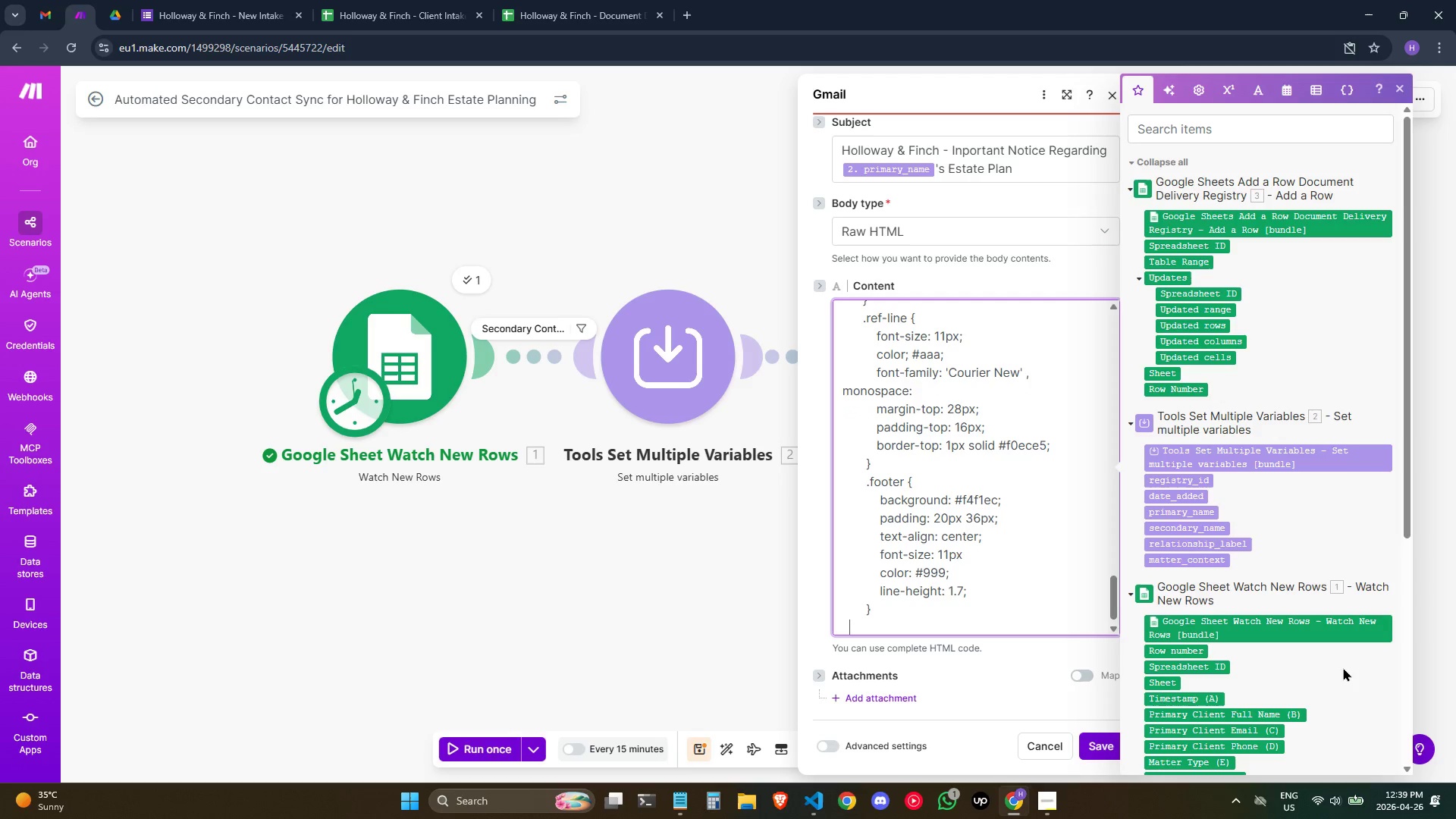 
key(Space)
 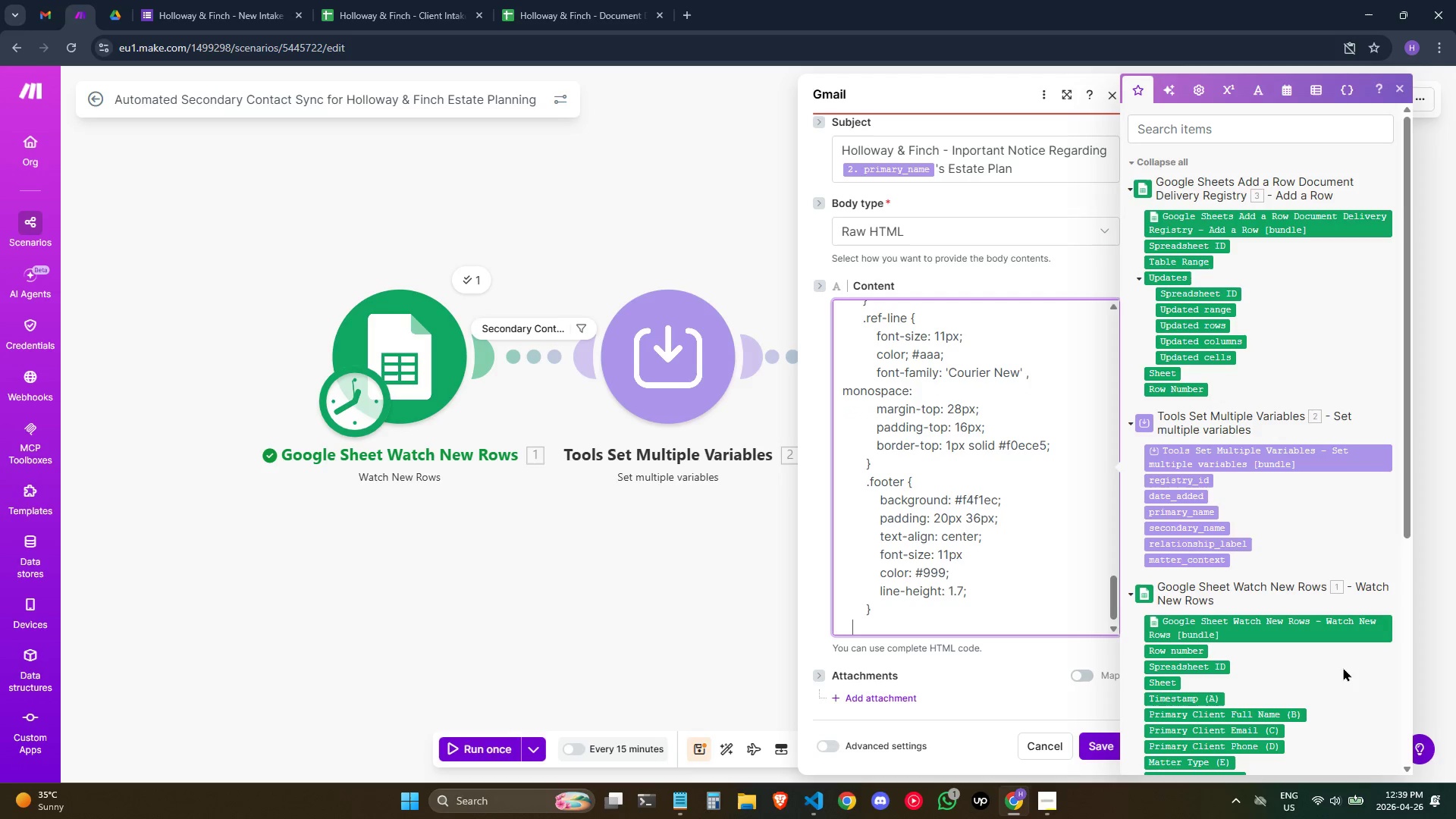 
key(Space)
 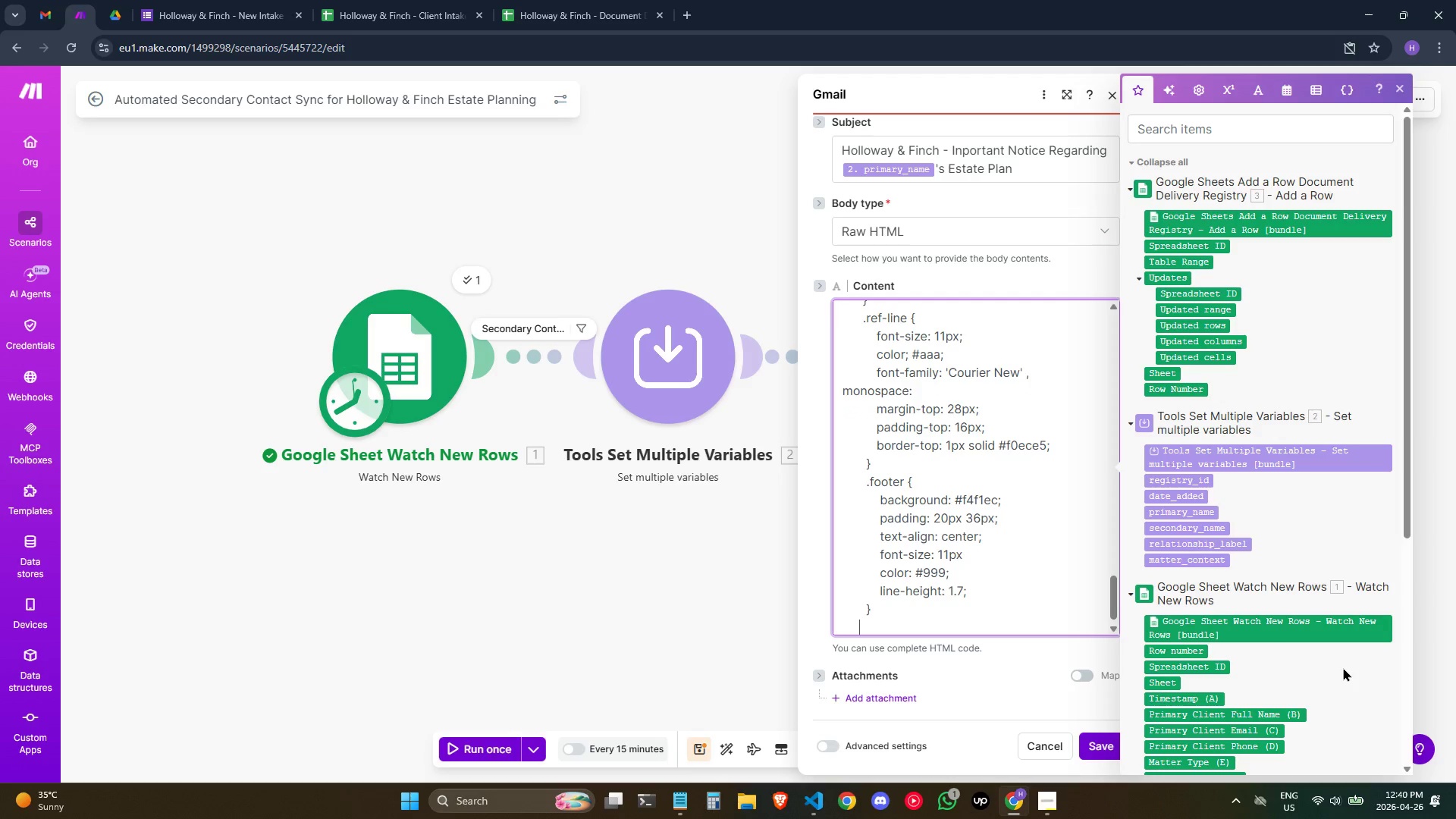 
key(Space)
 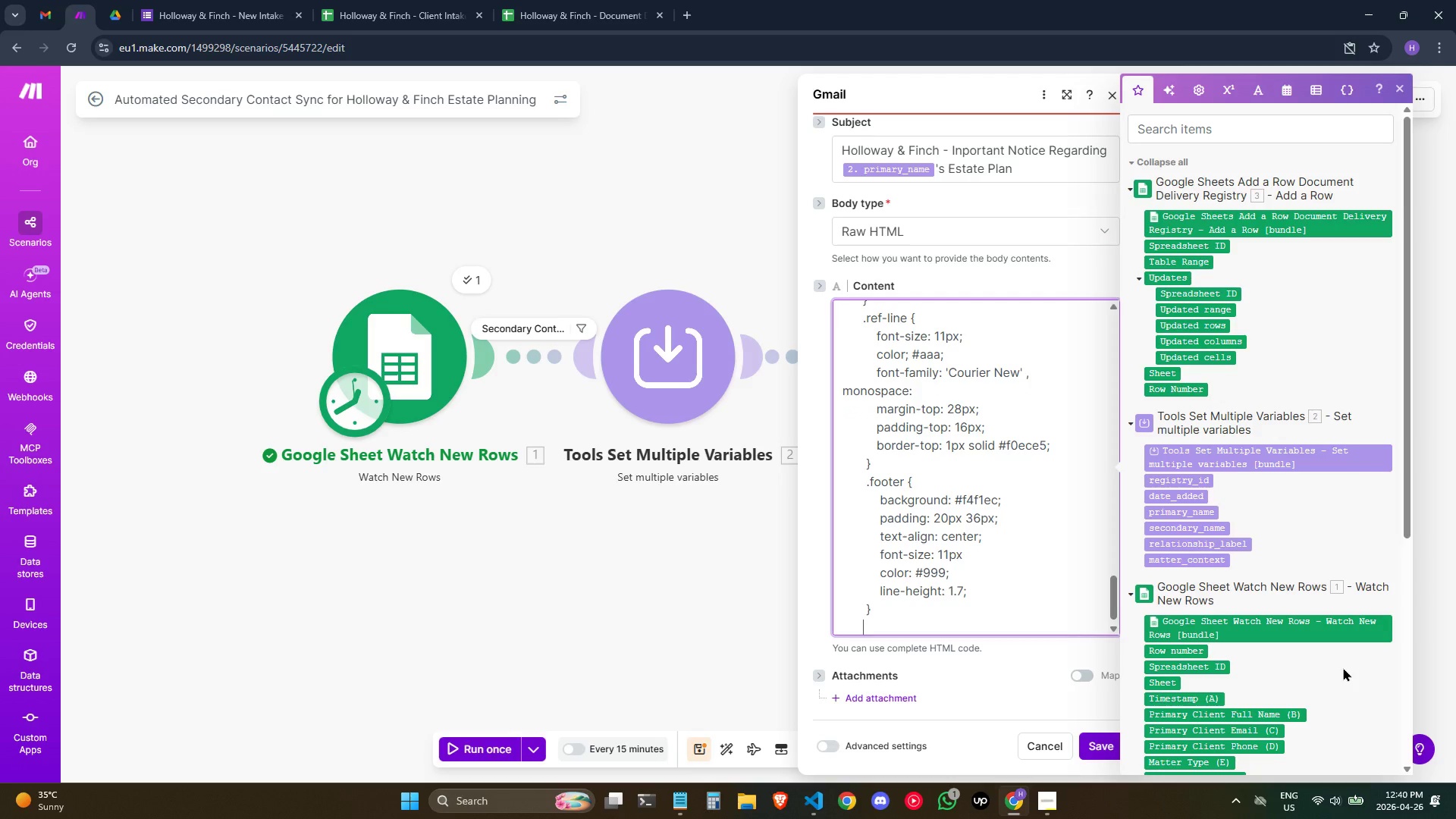 
key(Space)
 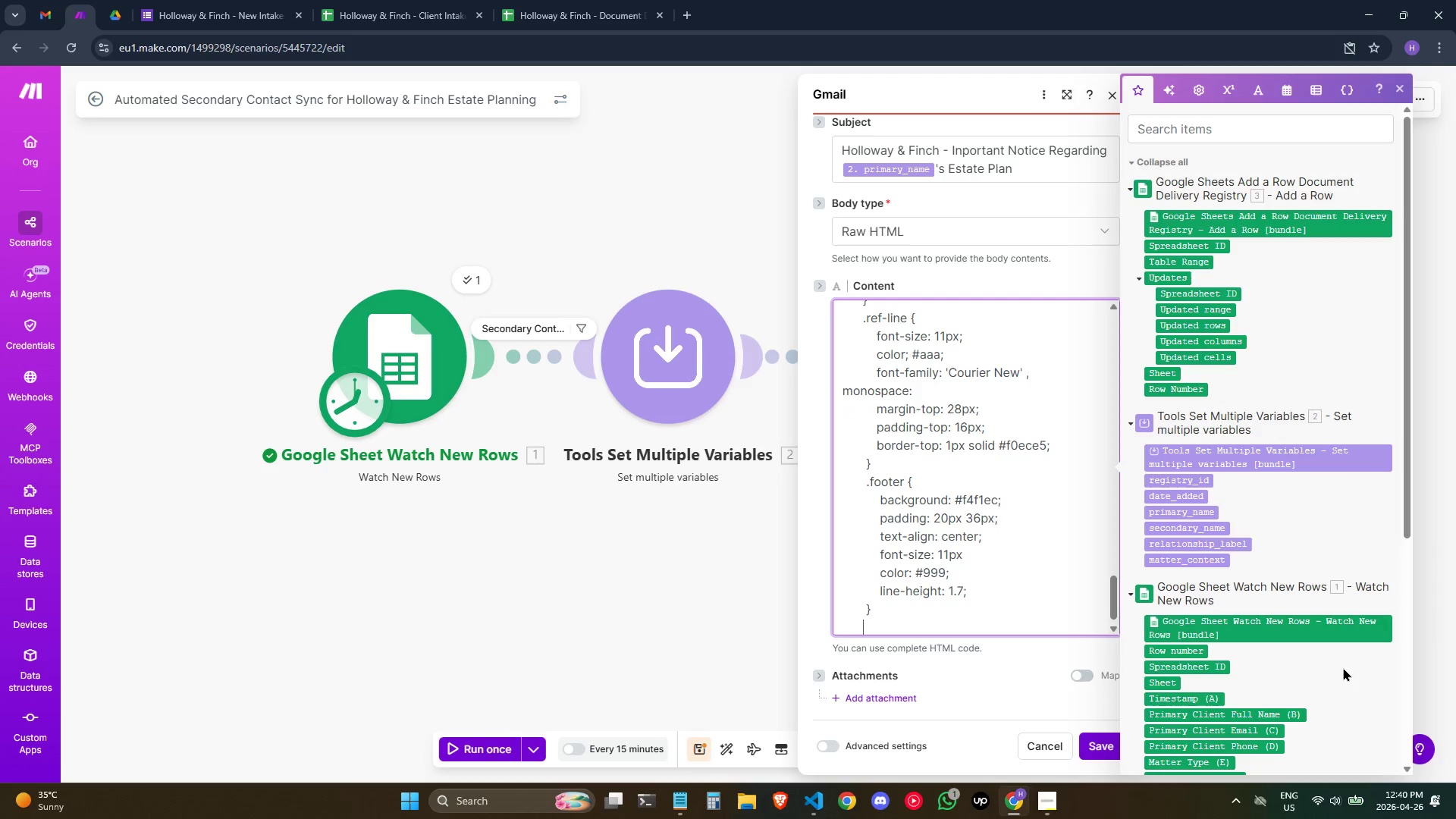 
key(Space)
 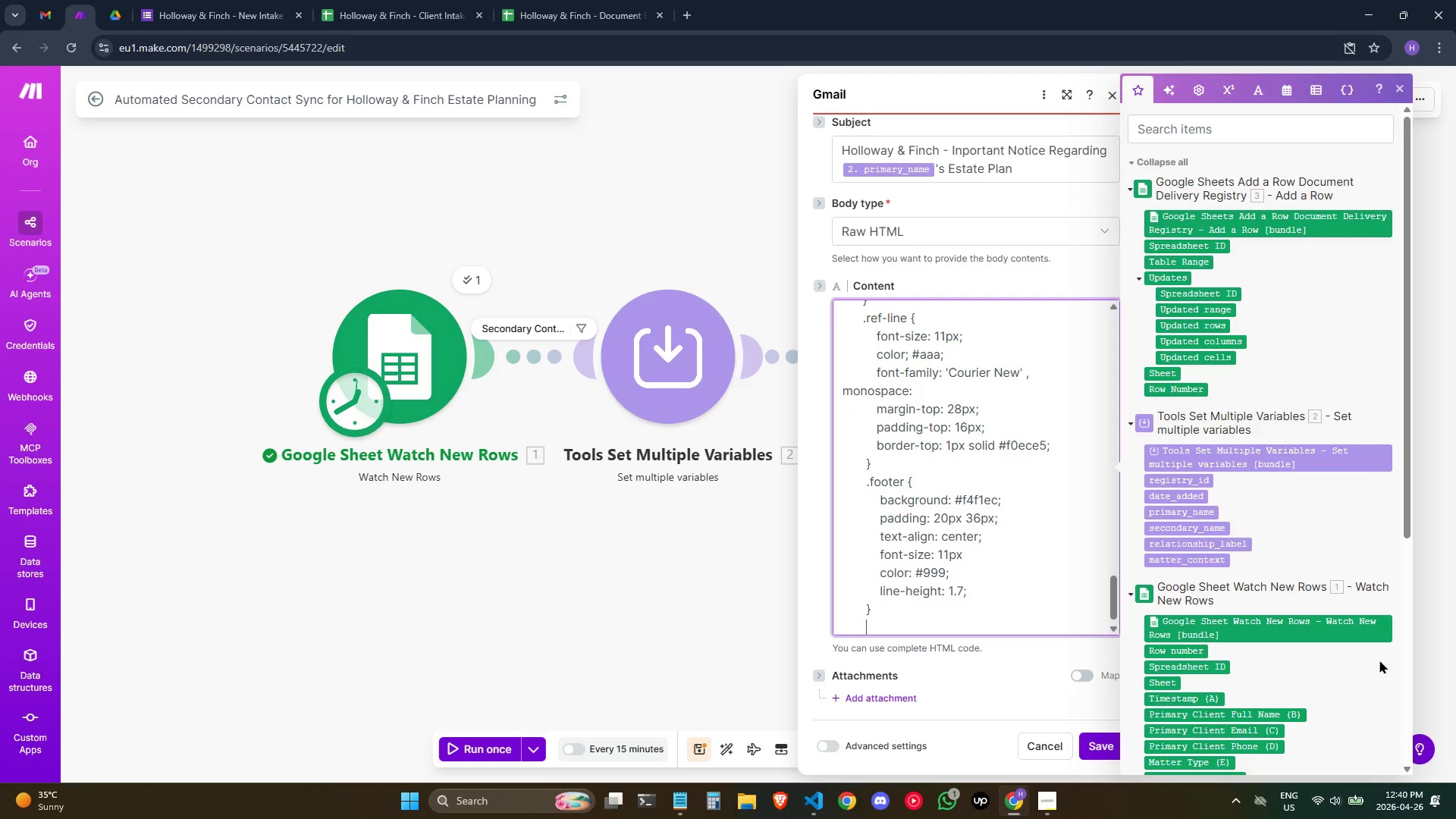 
type(.footr)
key(Backspace)
key(Backspace)
type(er)
 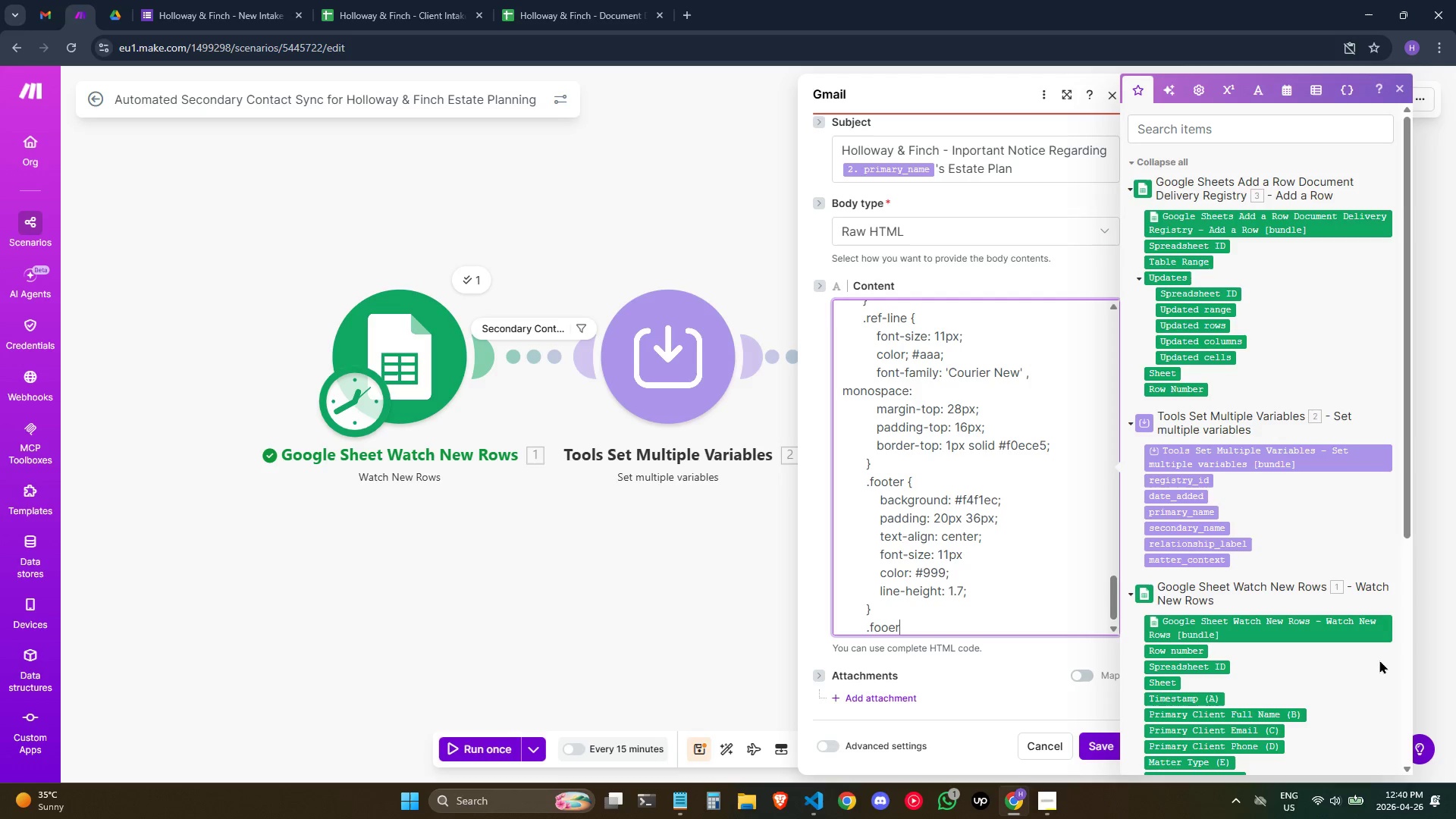 
key(Backspace)
key(Backspace)
type(tr a { color: #c8a6)
key(Backspace)
type(96)
 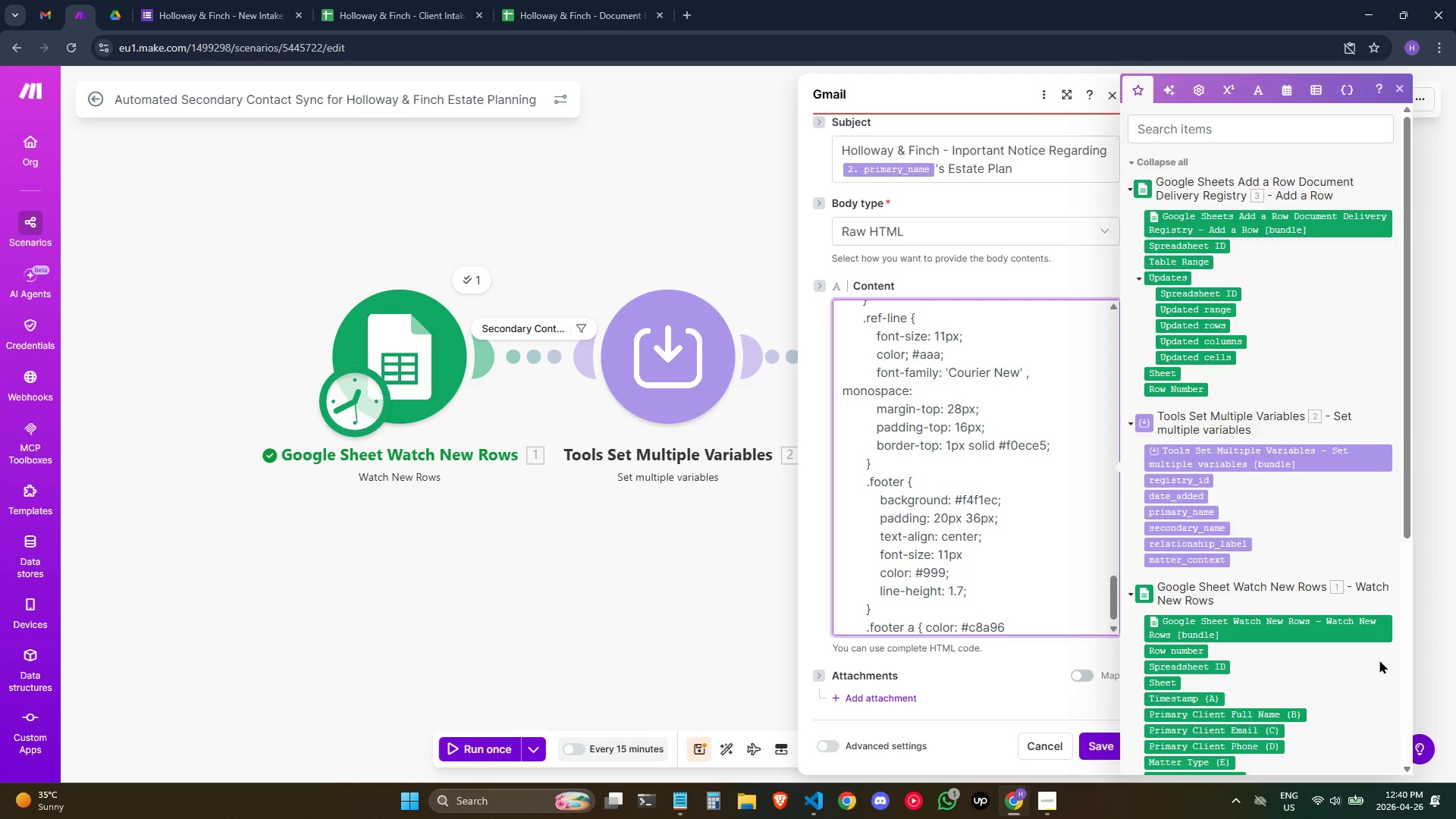 
hold_key(key=E, duration=0.31)
 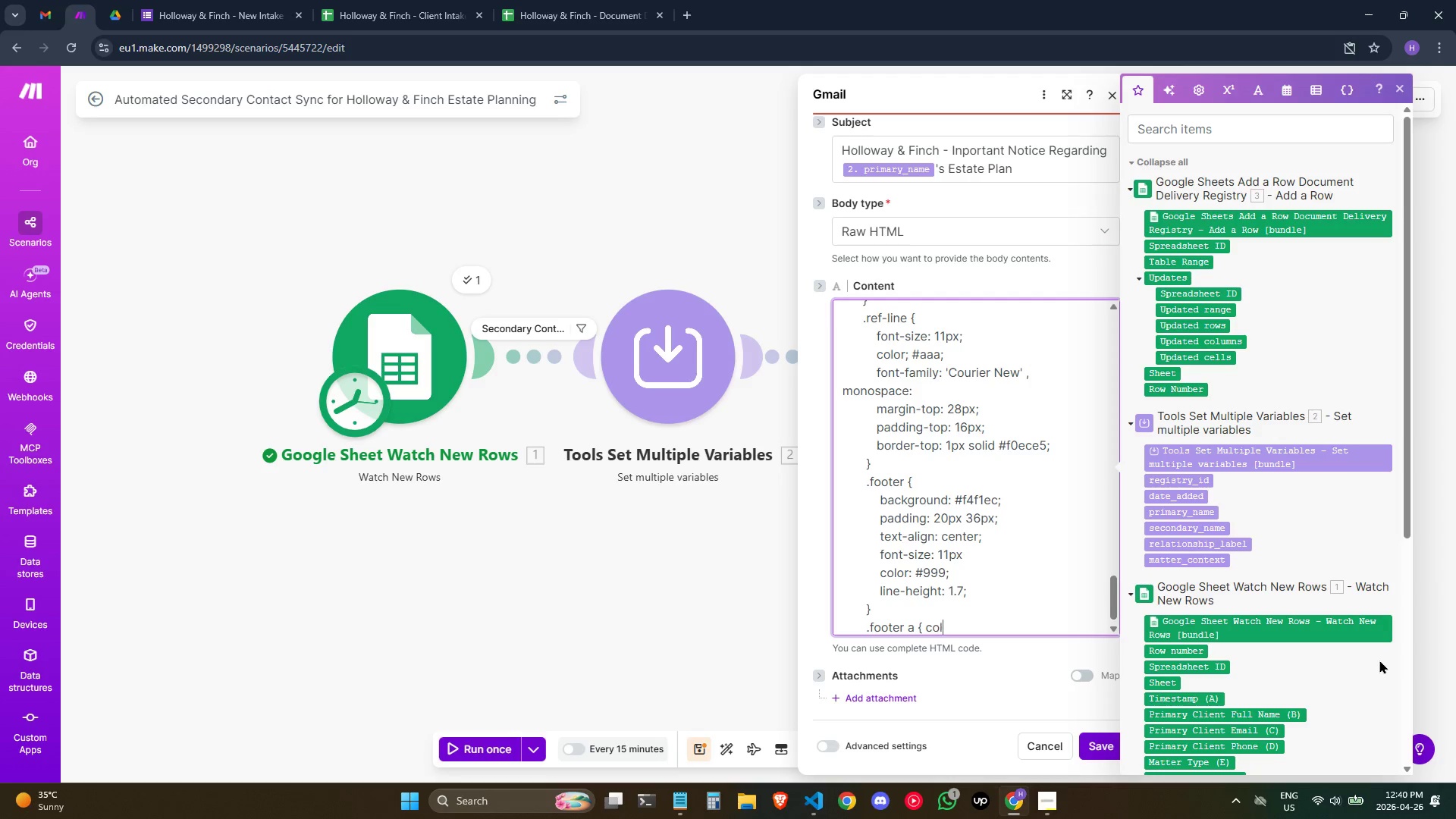 
key(E)
 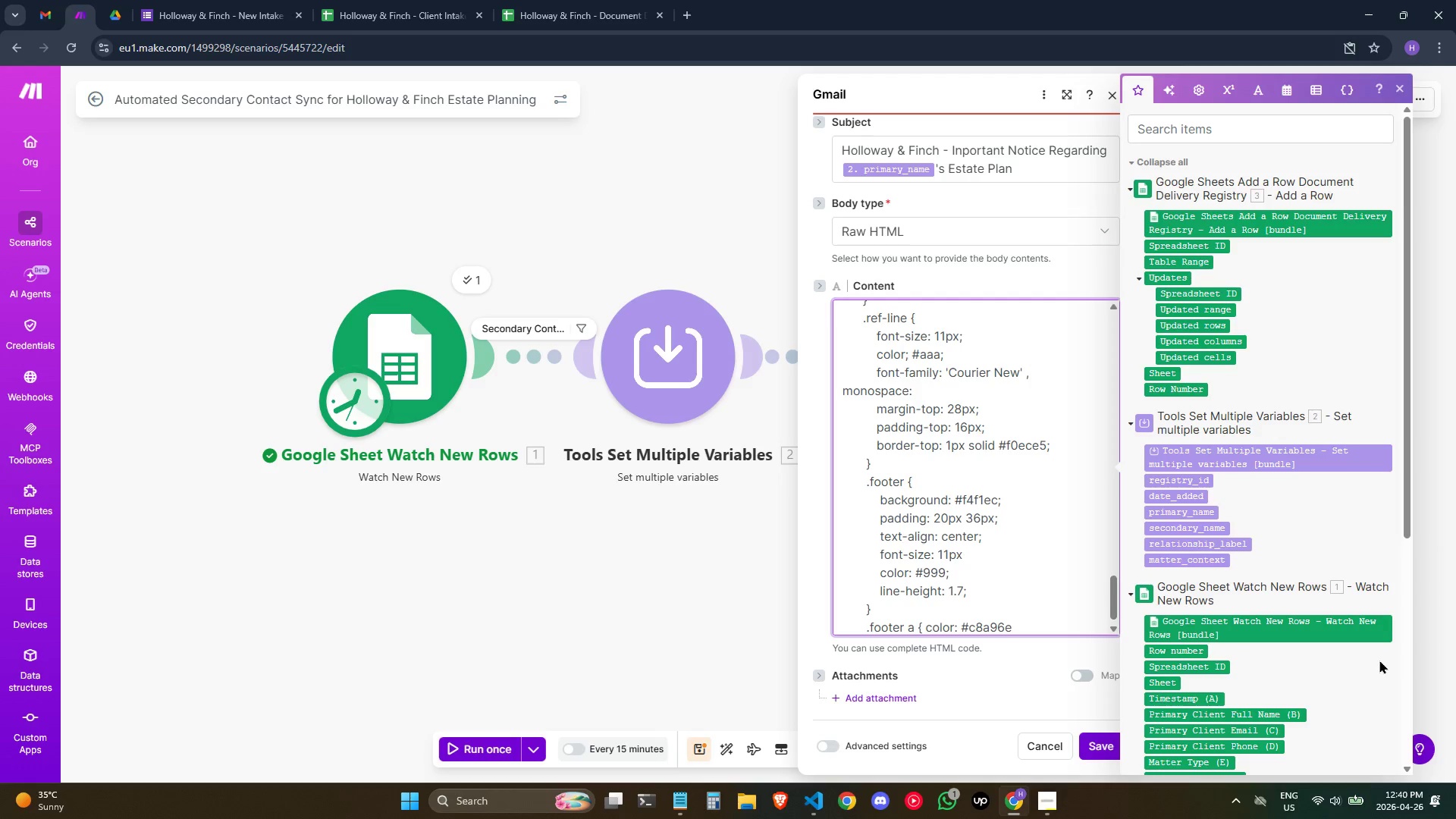 
key(Semicolon)
 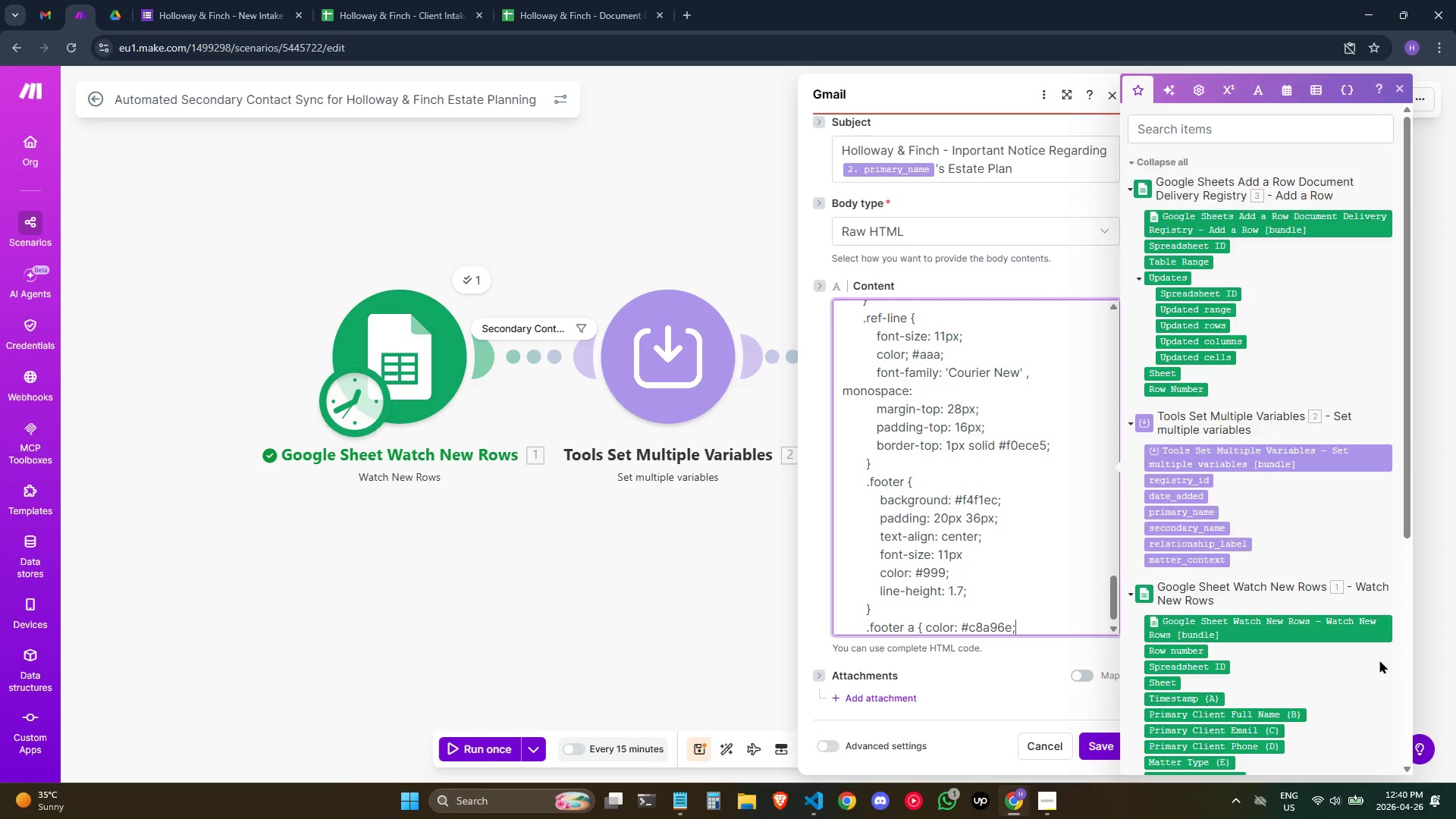 
key(Enter)
 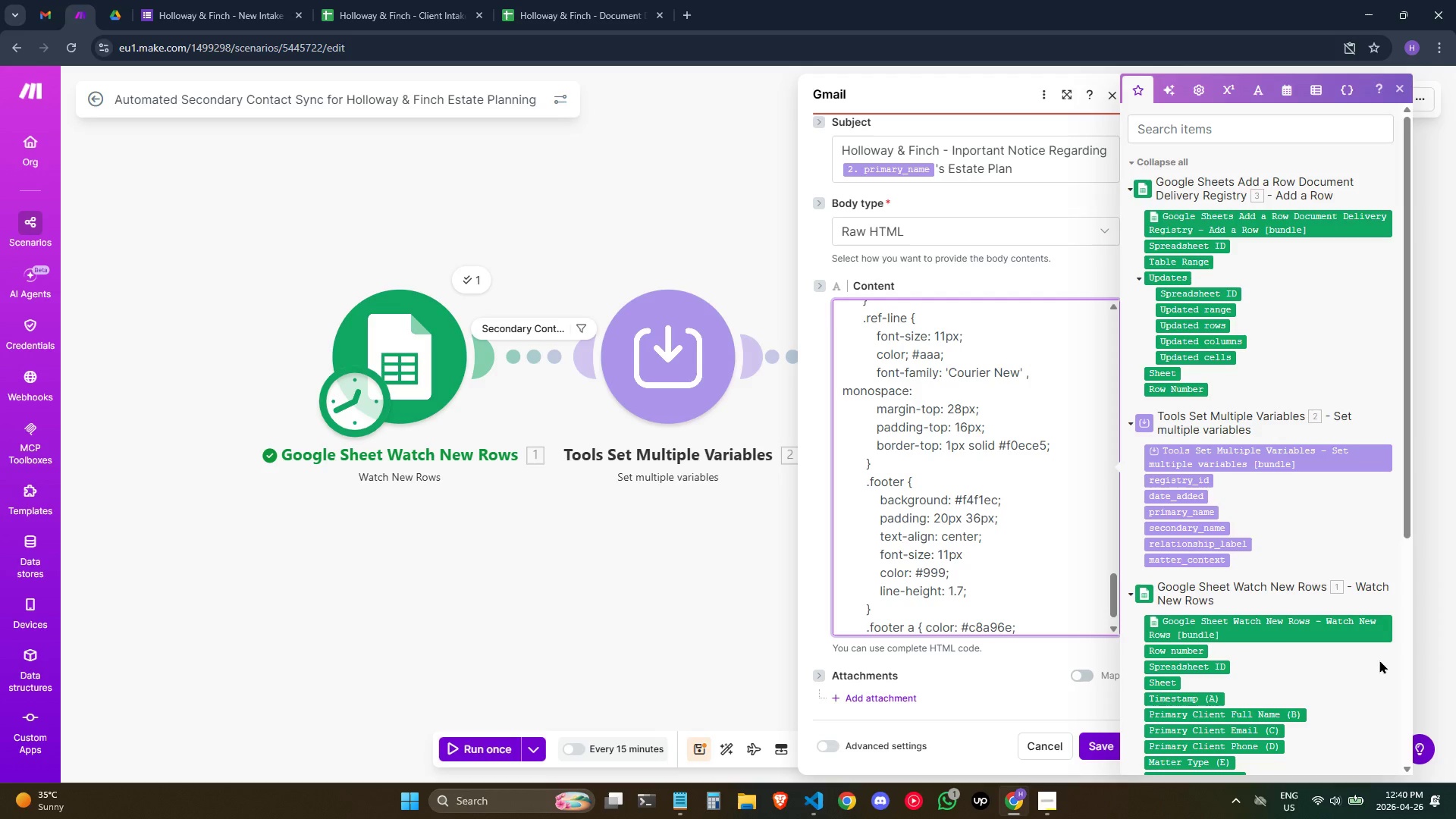 
scroll: coordinate [952, 512], scroll_direction: down, amount: 3.0
 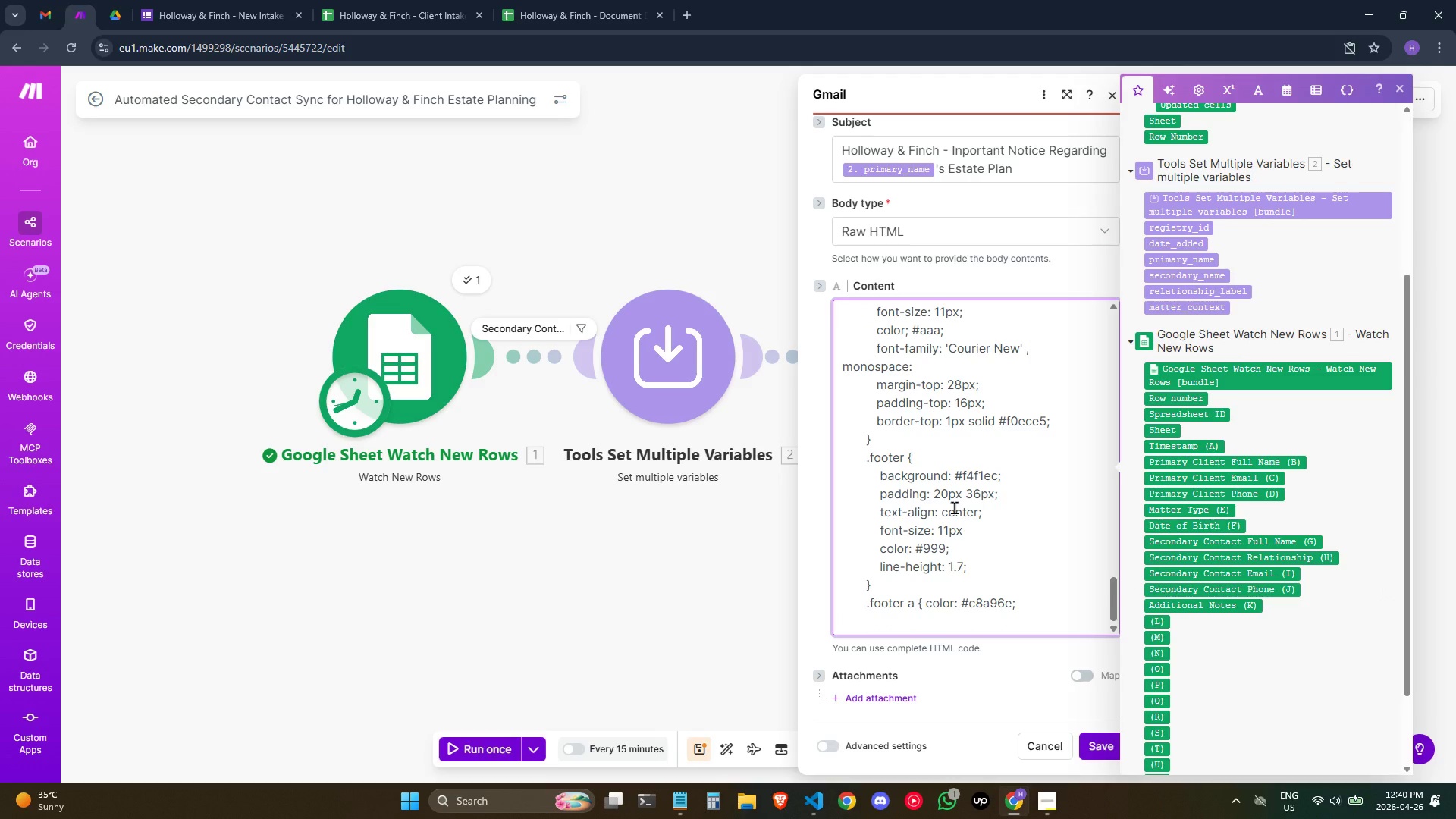 
type(text-decoration: none; })
 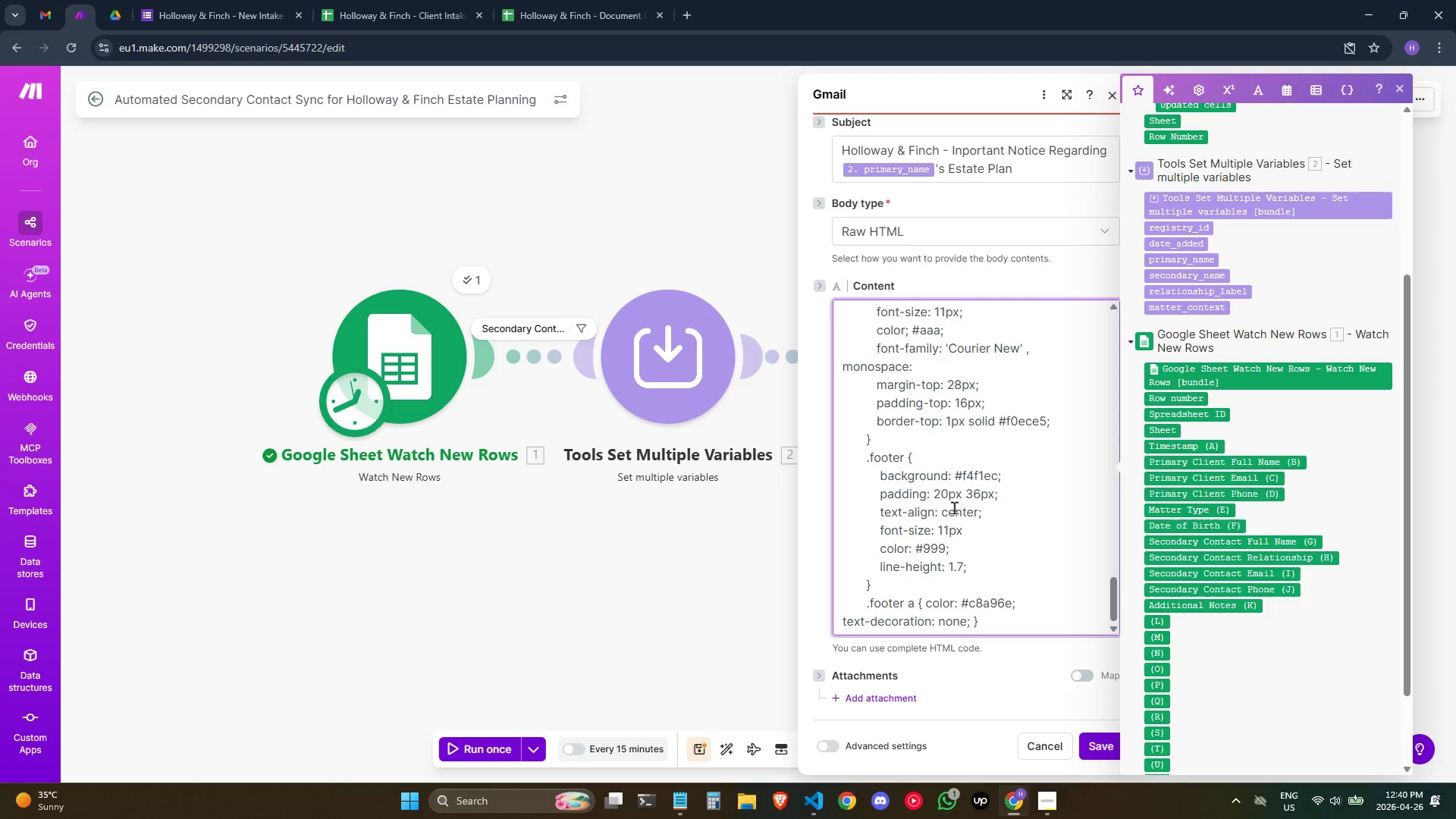 
key(Enter)
 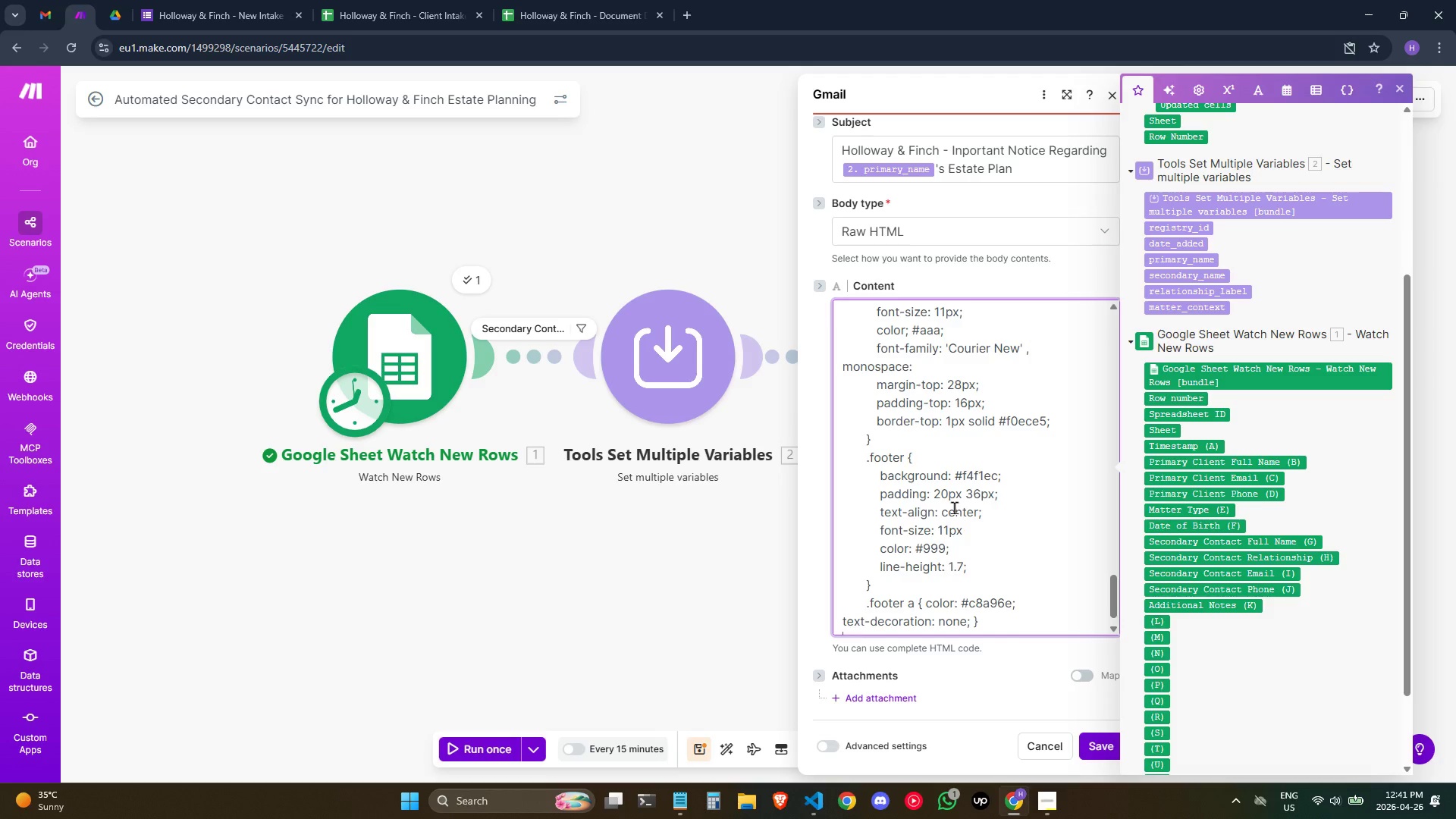 
hold_key(key=Space, duration=0.31)
 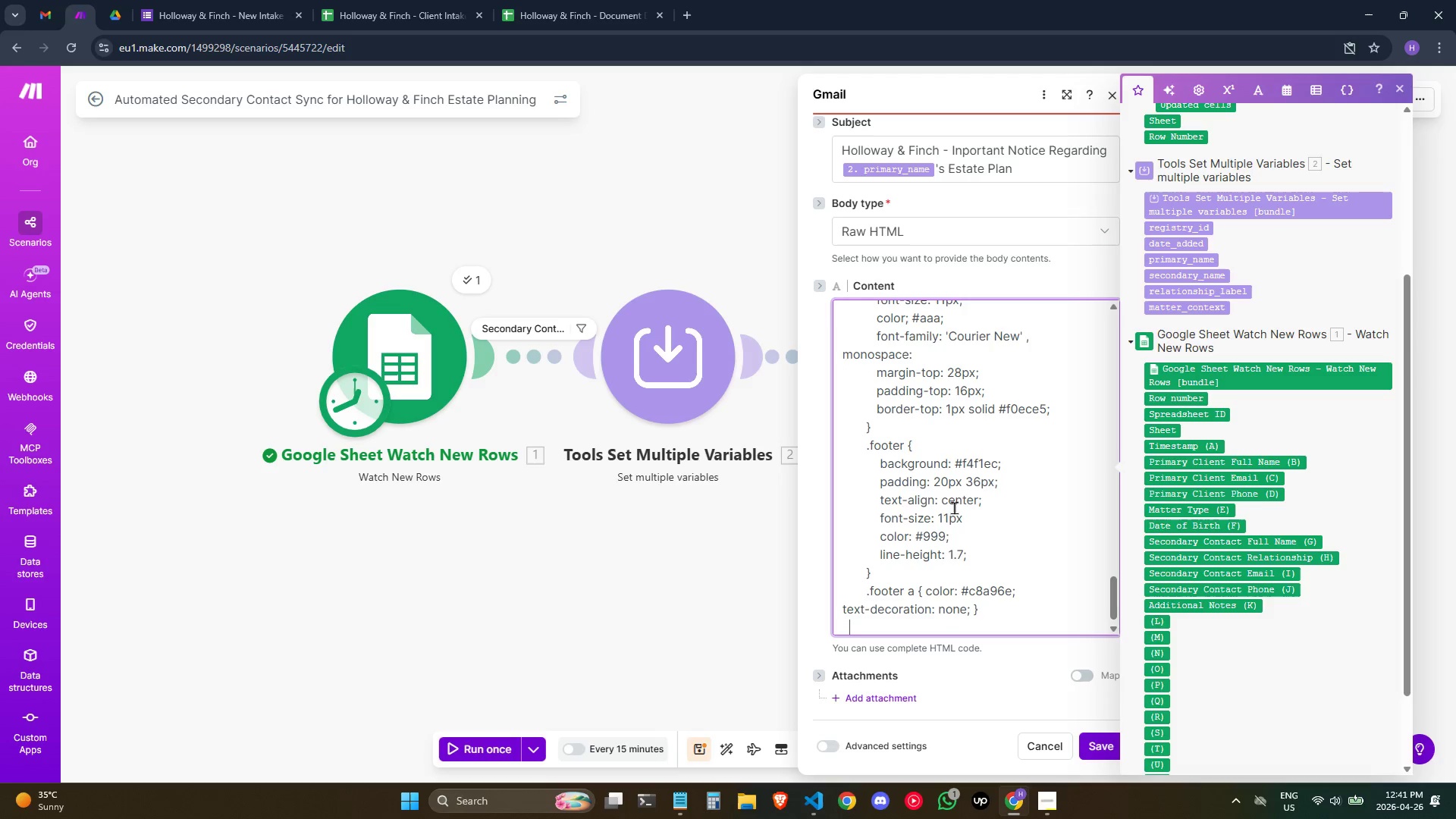 
key(Space)
 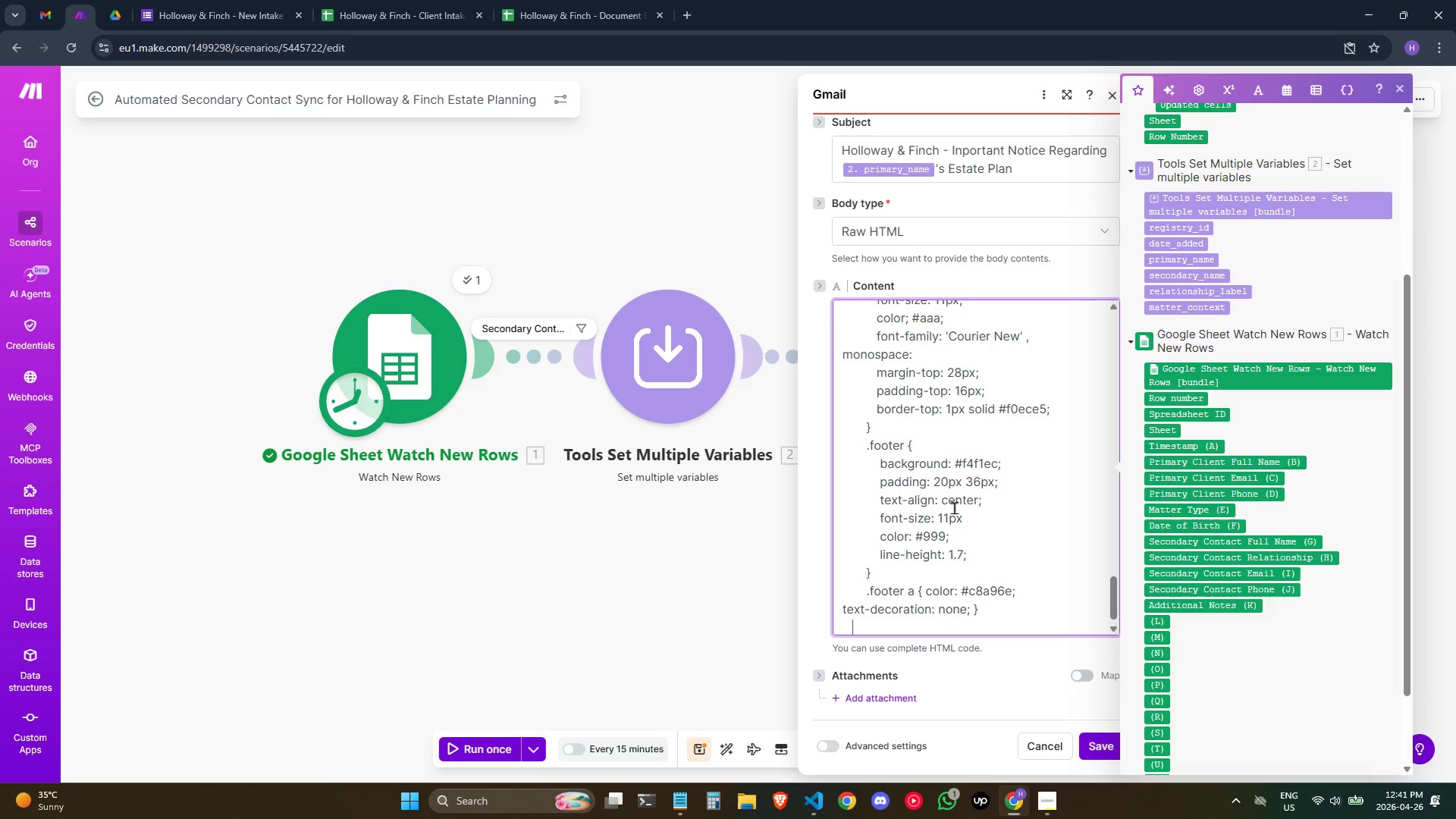 
key(Space)
 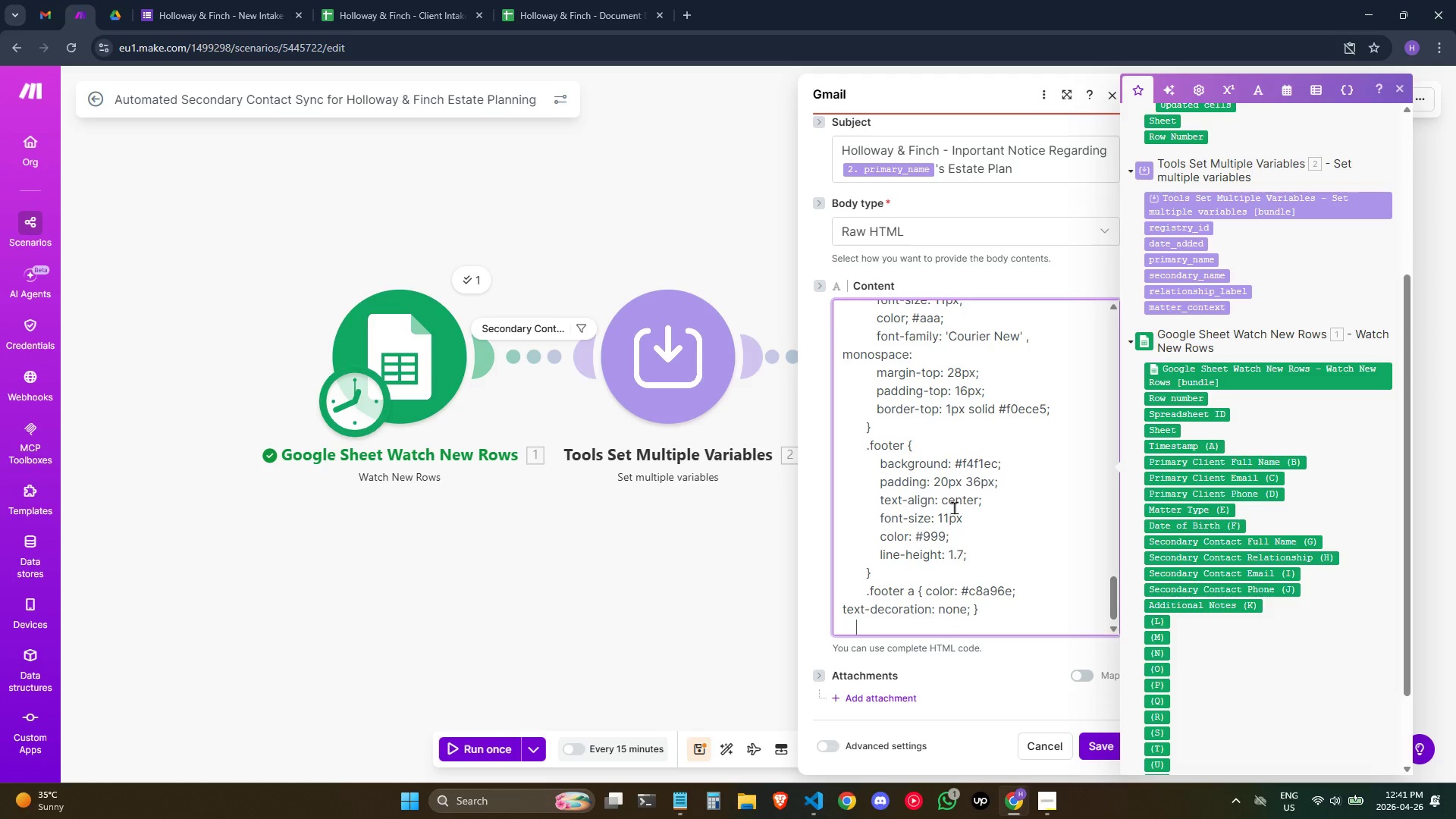 
key(Space)
 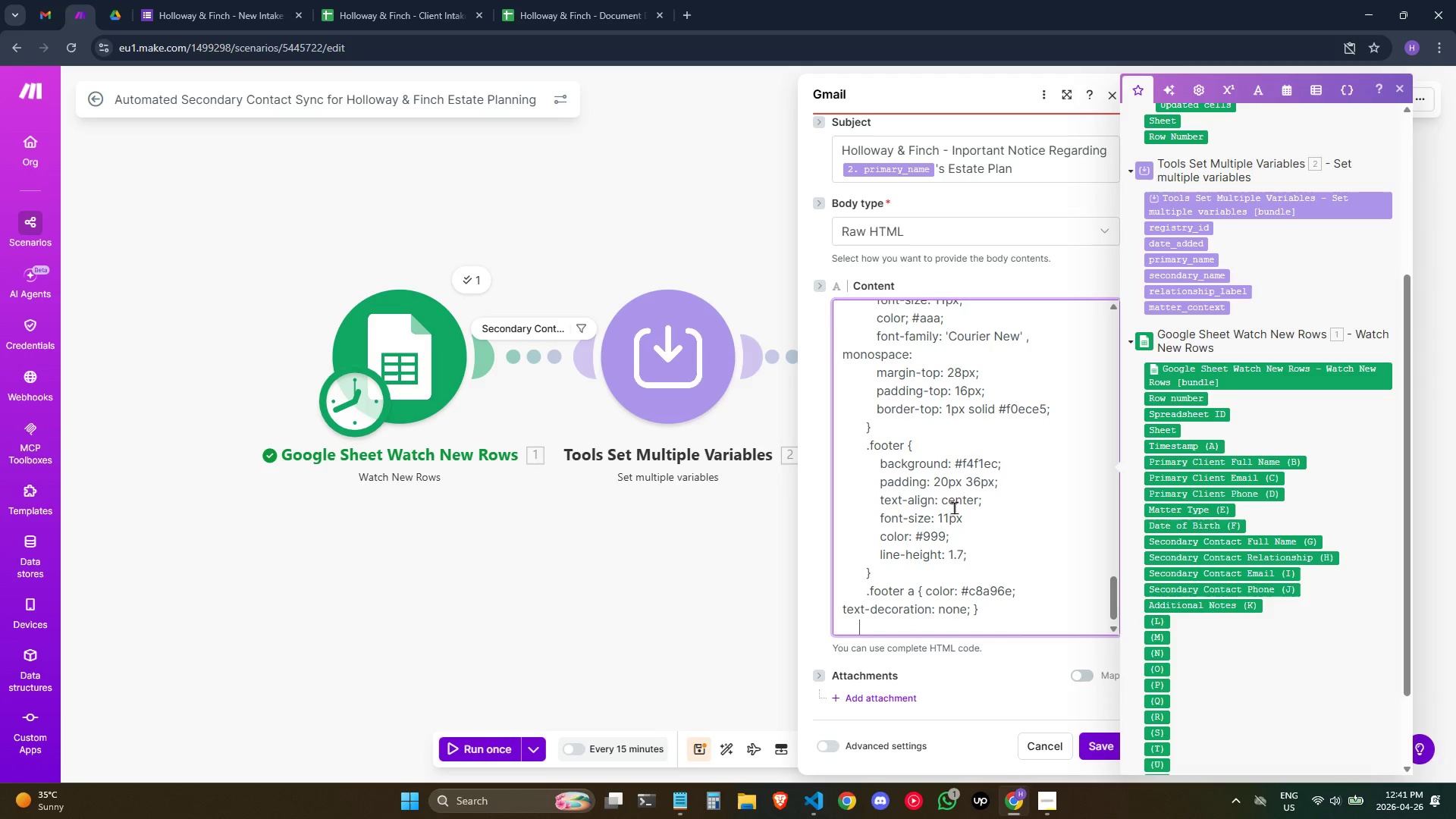 
key(Space)
 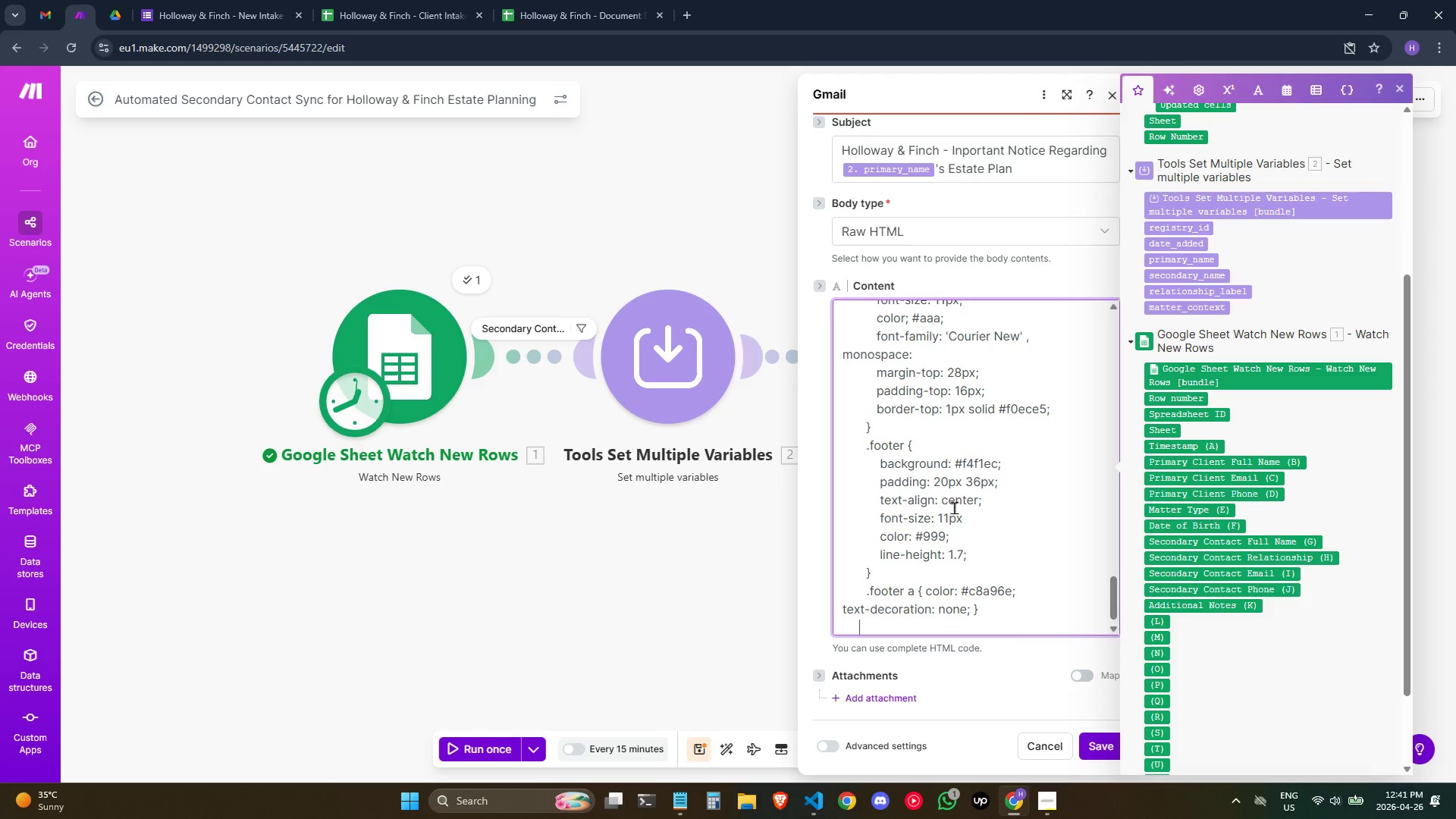 
key(Space)
 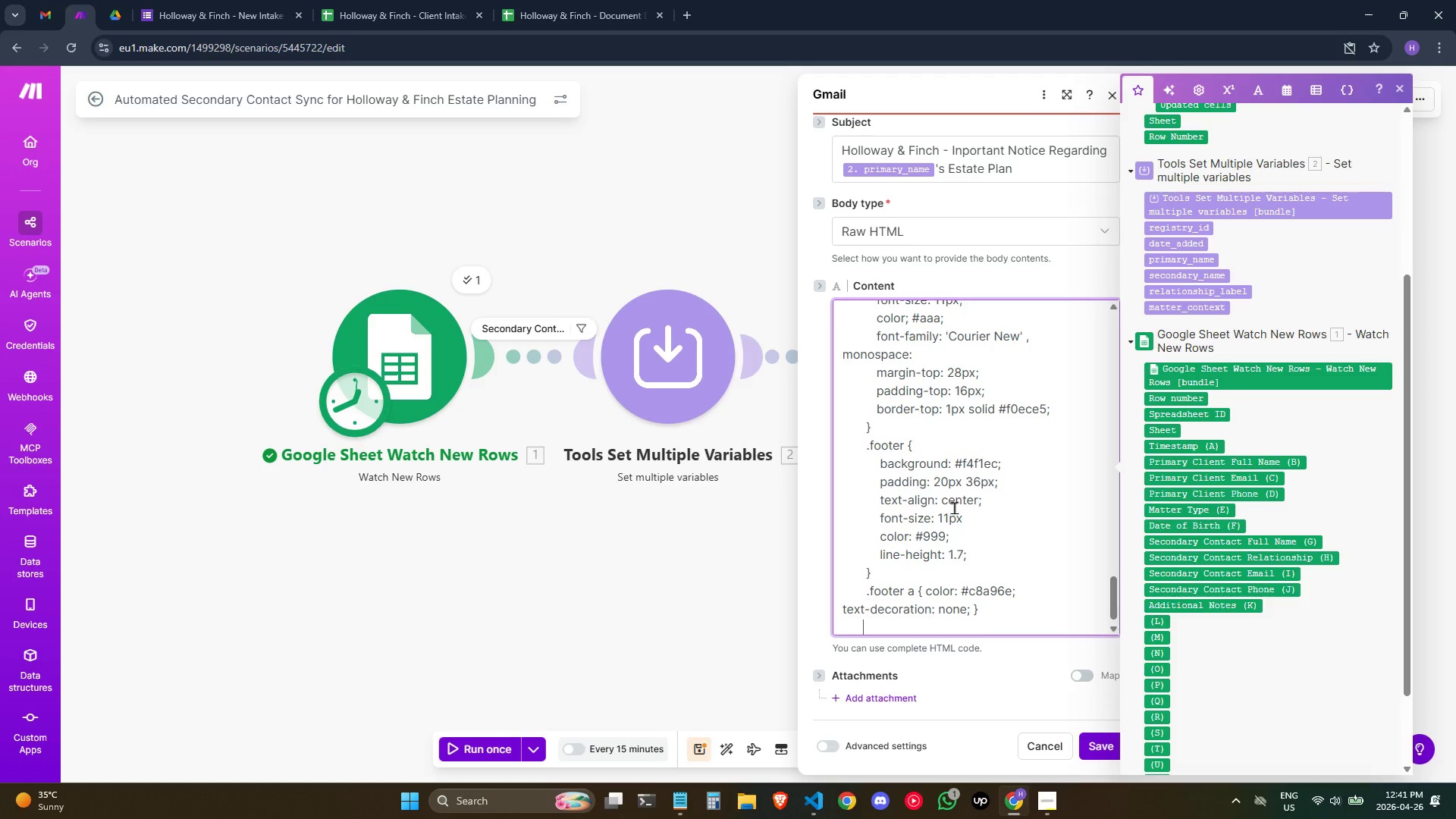 
key(Space)
 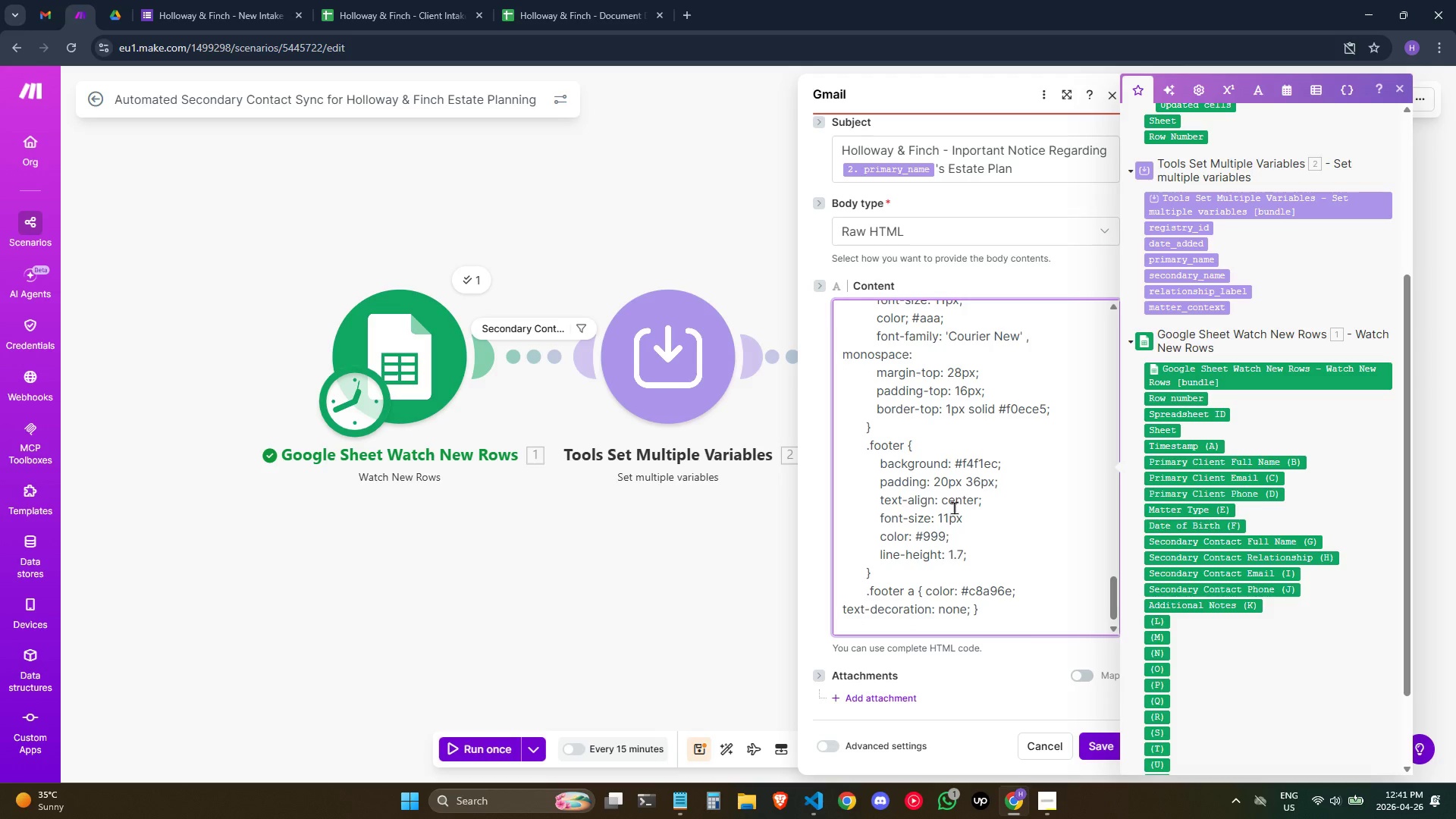 
key(Space)
 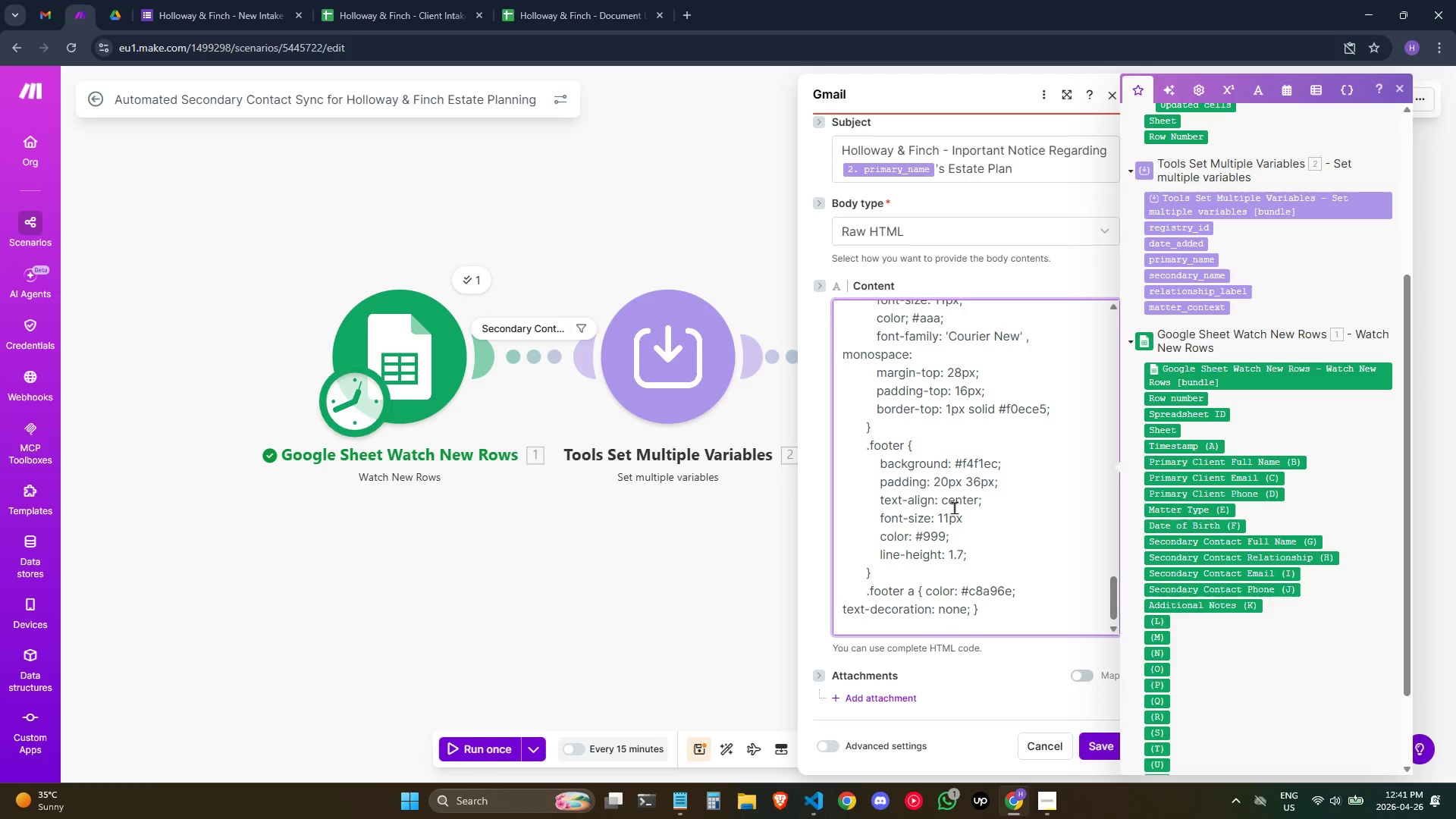 
key(Backspace)
 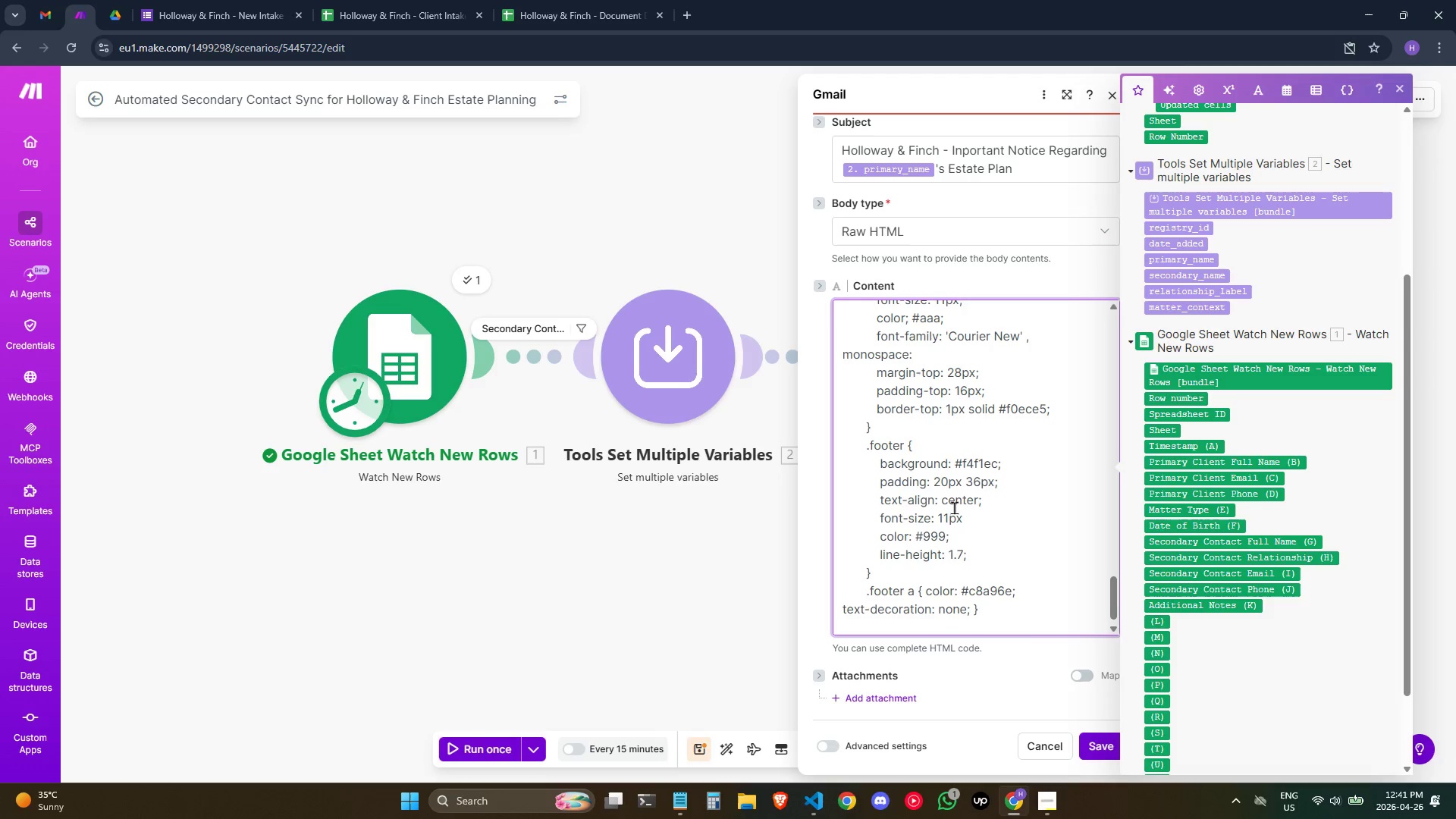 
key(Period)
 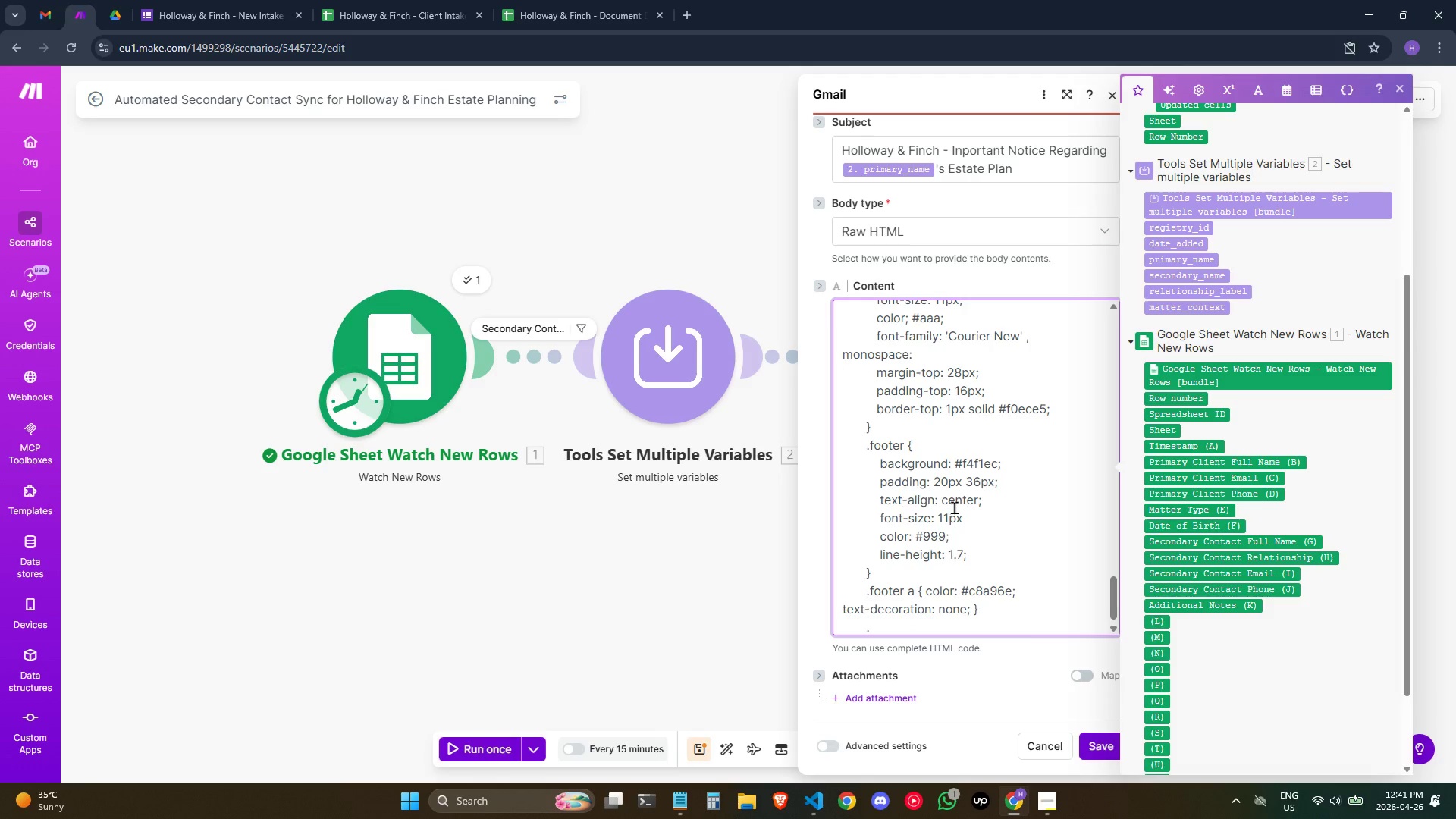 
type(disclaimer {)
 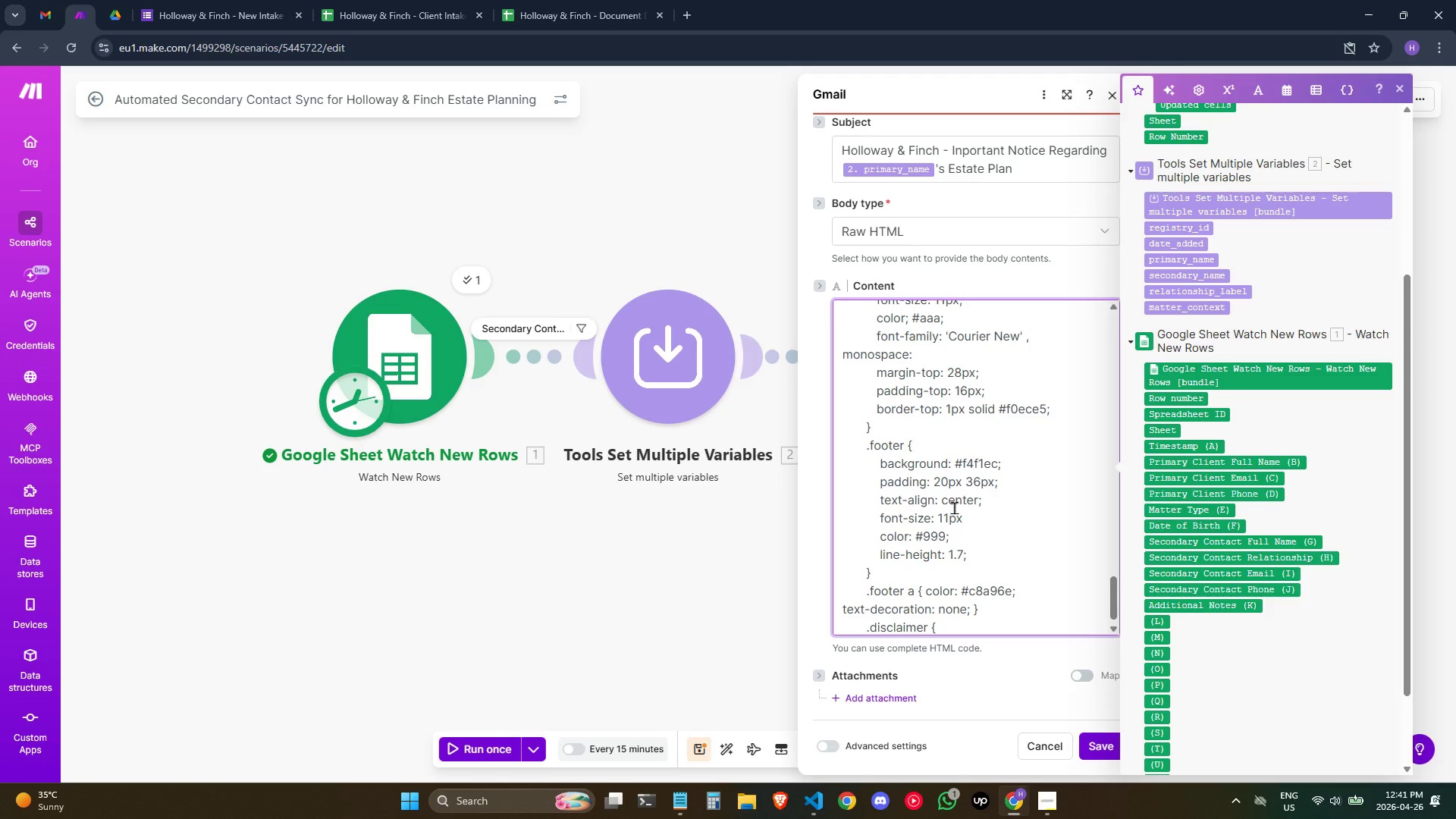 
key(Enter)
 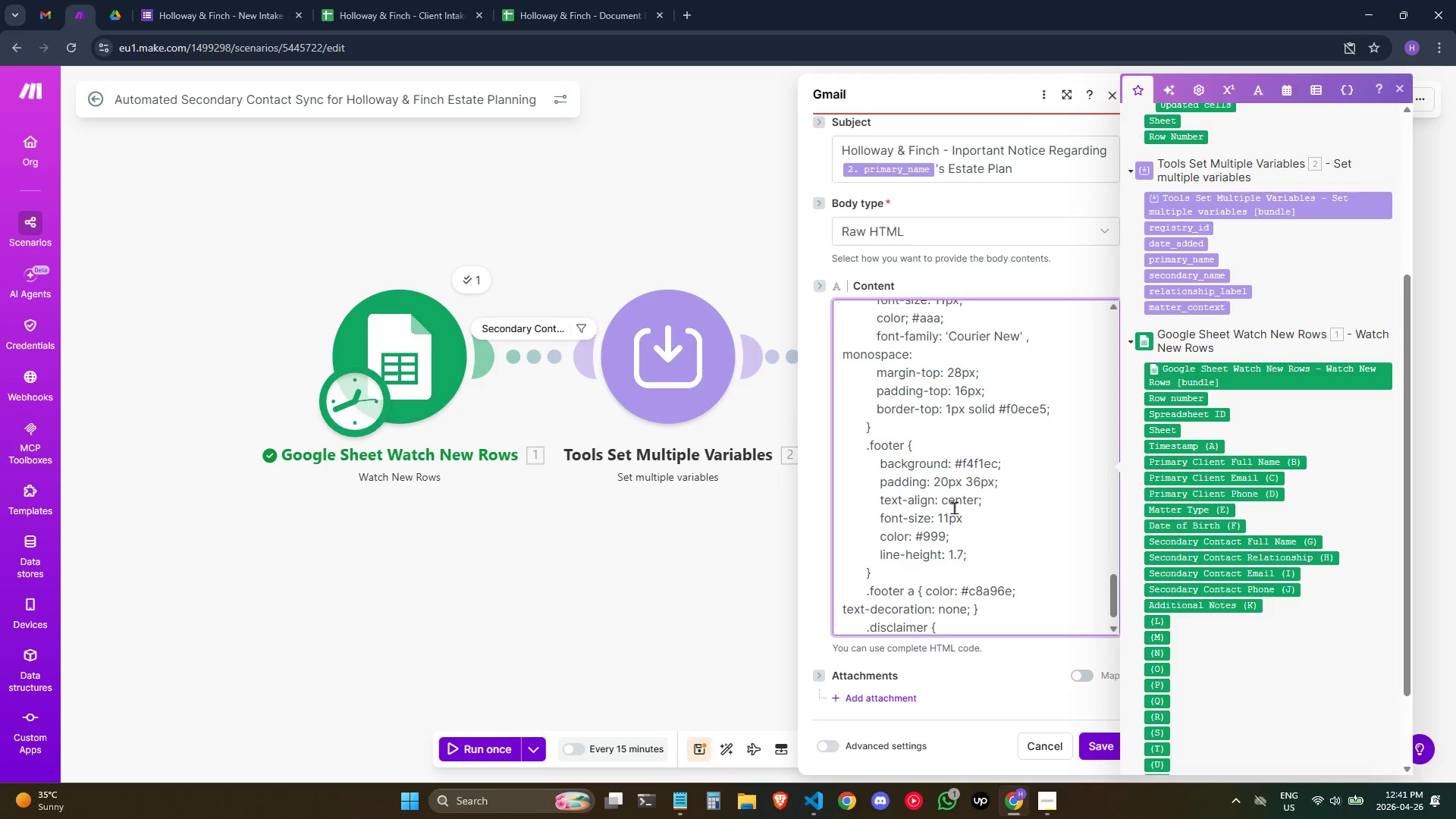 
hold_key(key=Space, duration=0.86)
 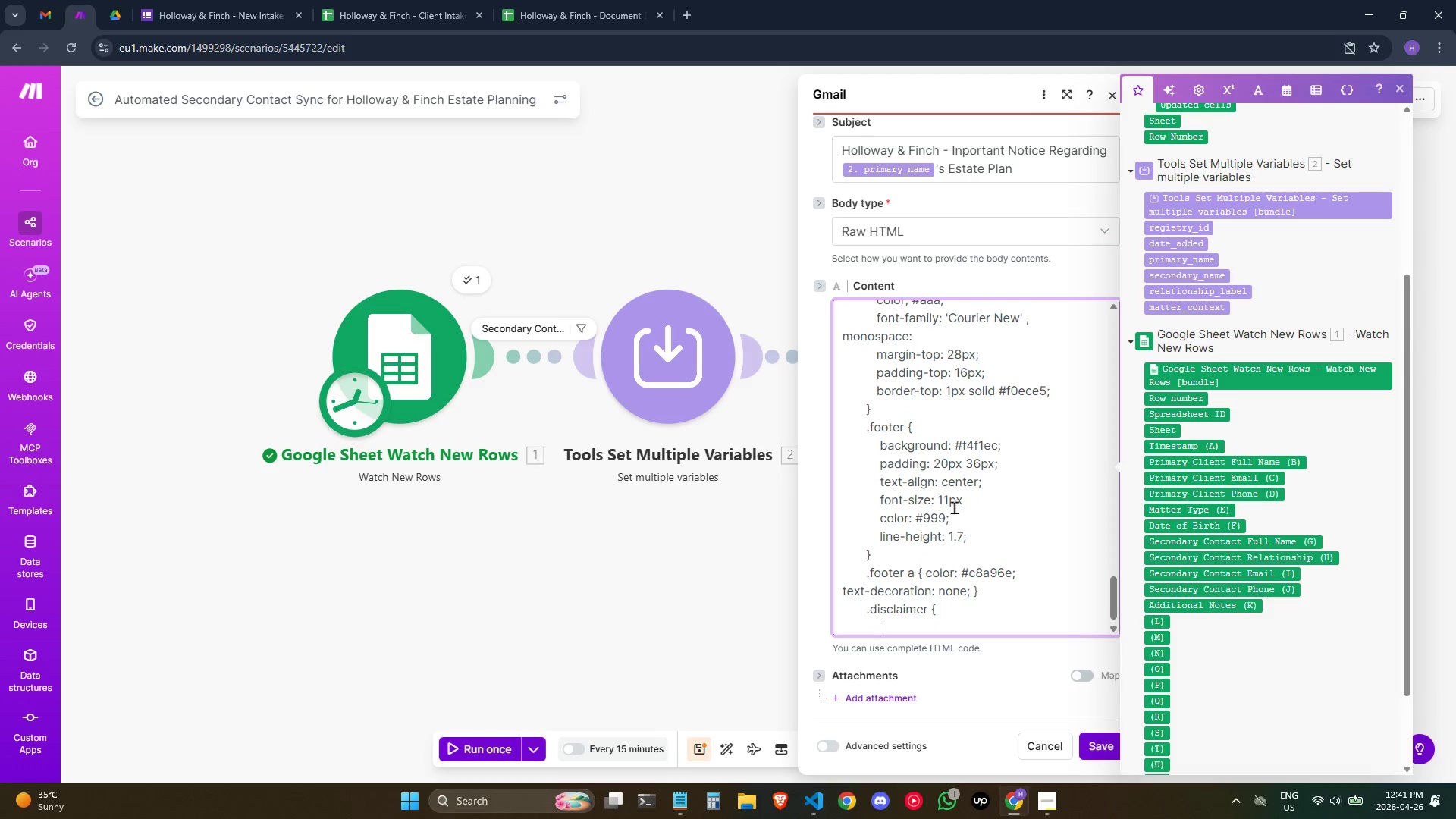 
key(Space)
 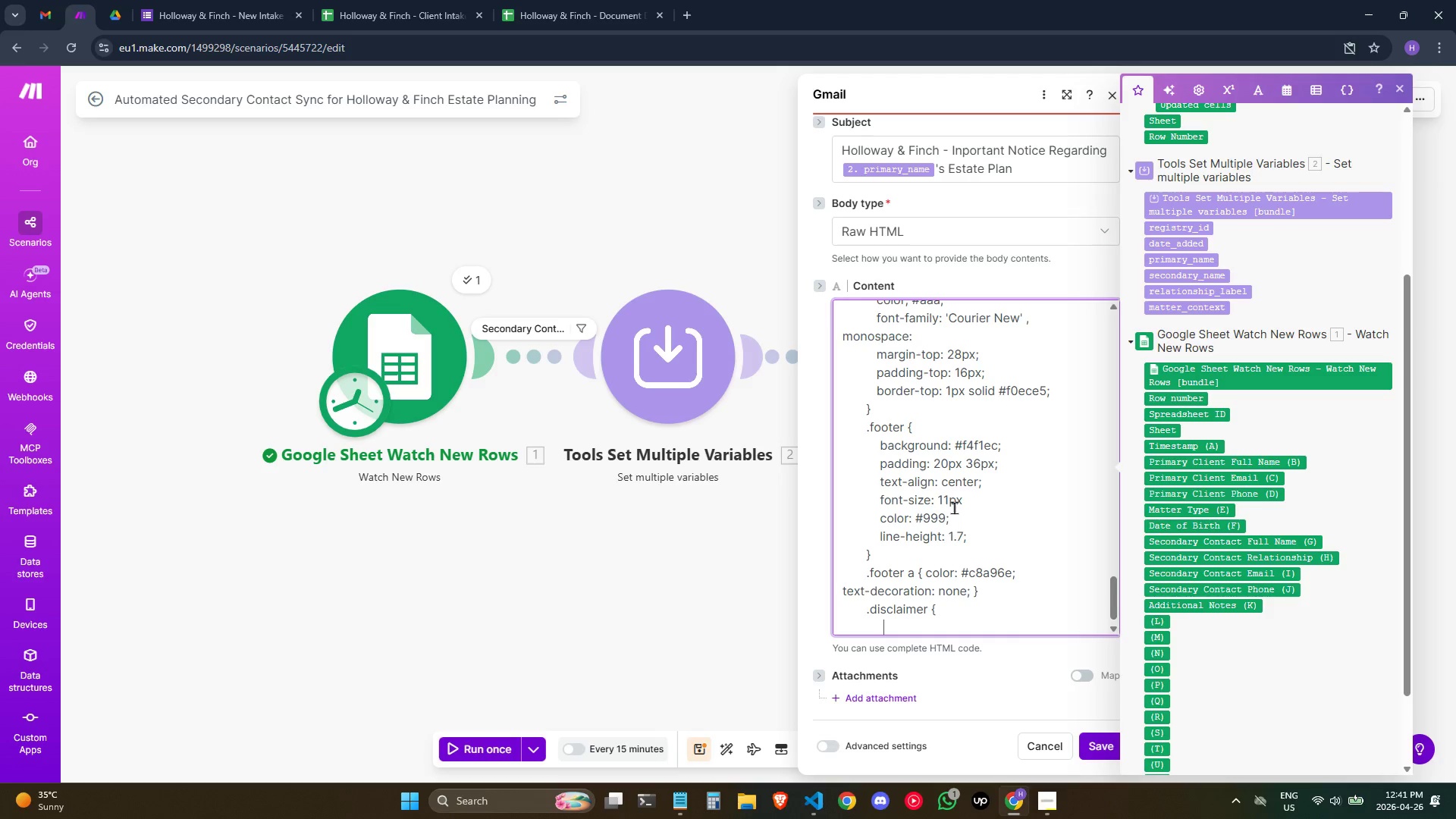 
wait(5.64)
 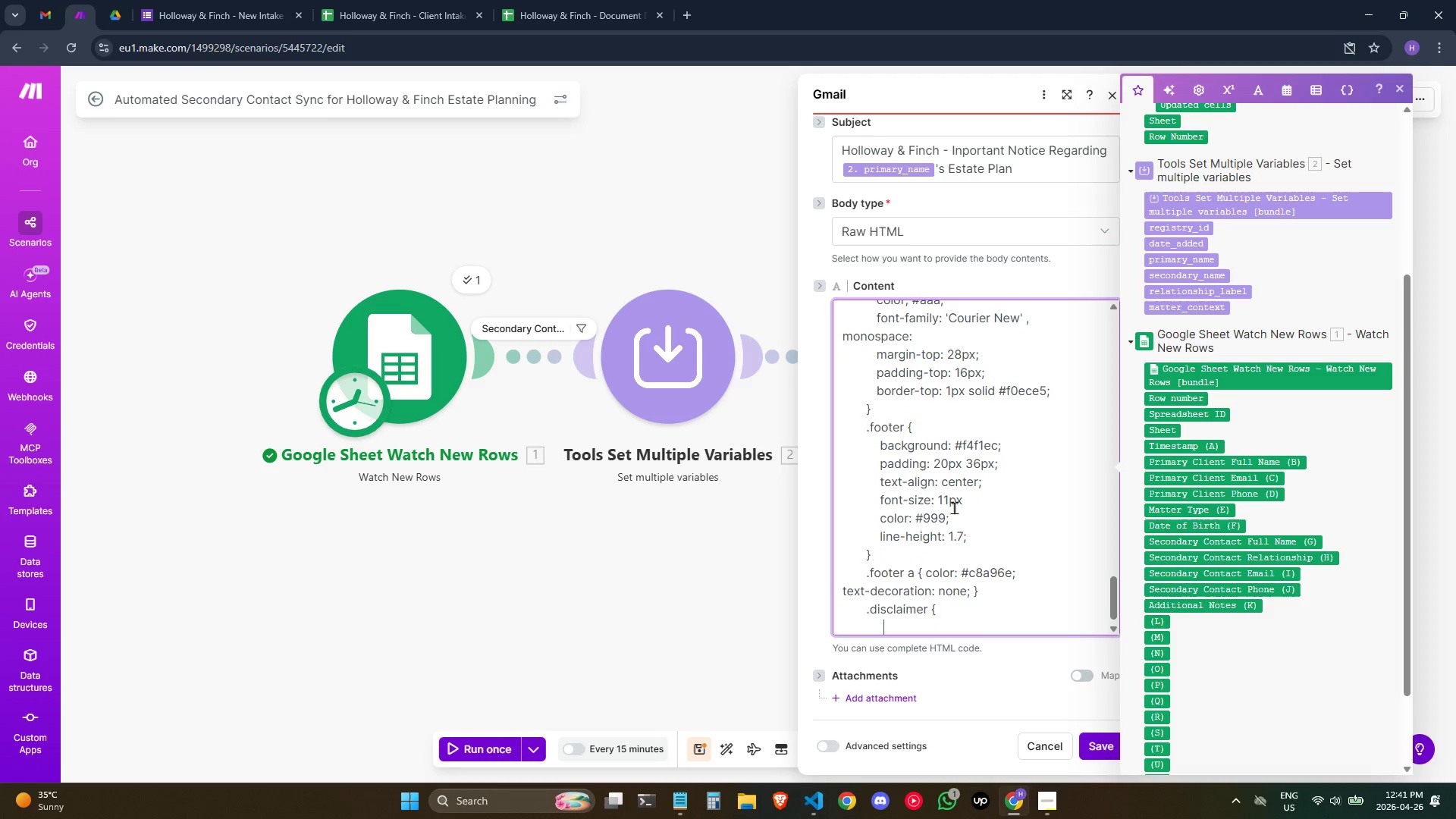 
key(ArrowUp)
 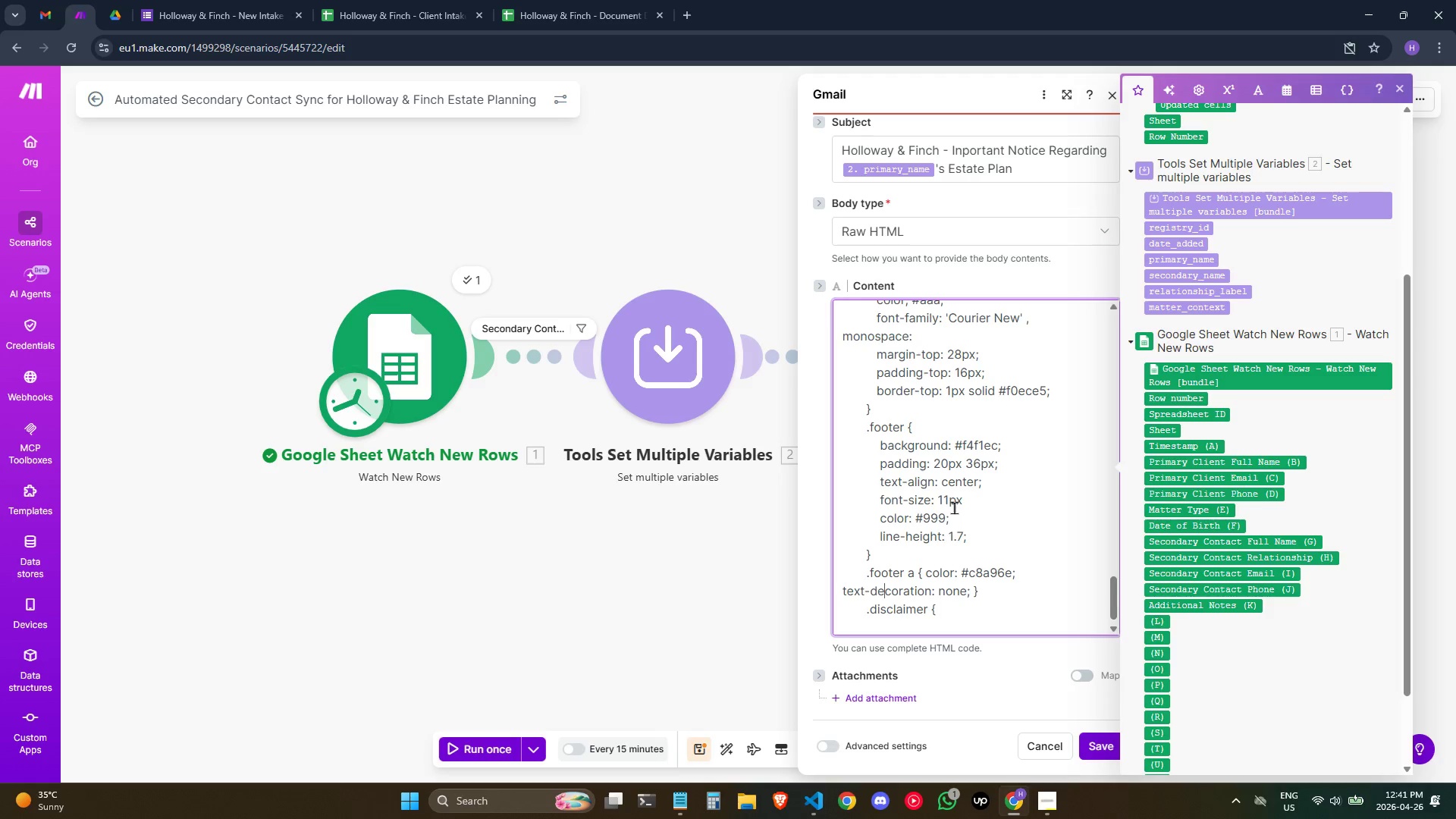 
key(ArrowUp)
 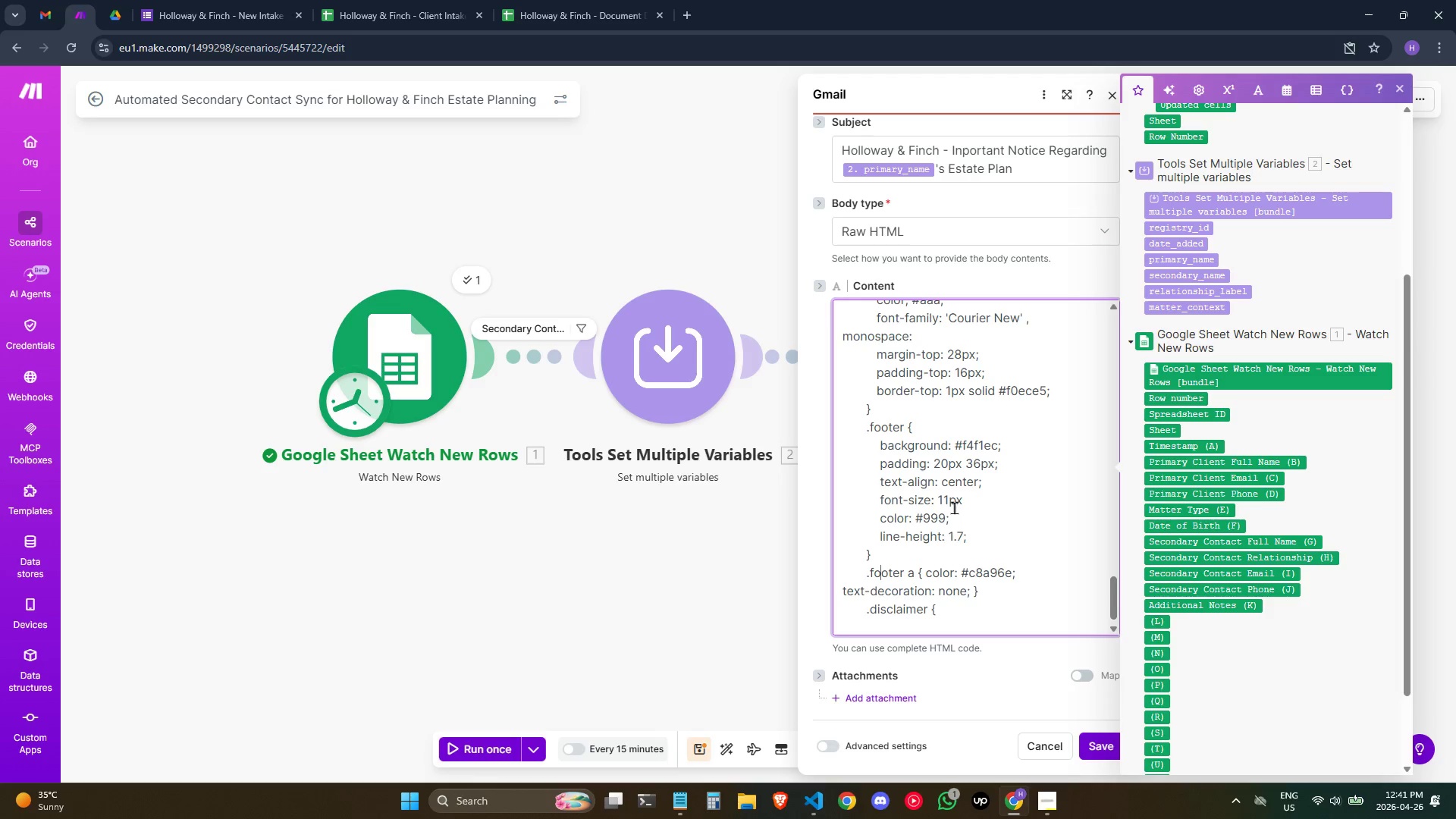 
key(ArrowUp)
 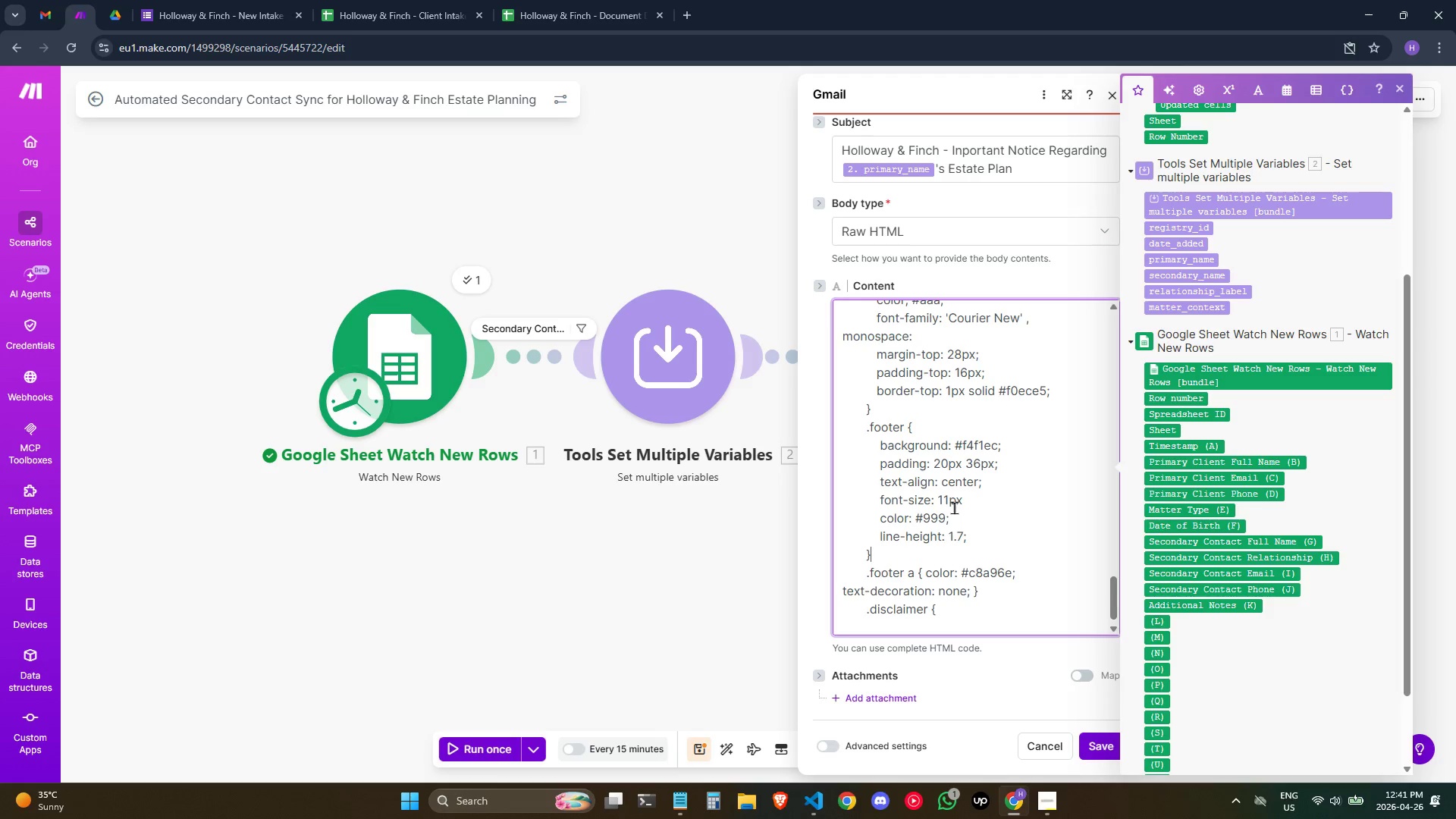 
key(ArrowUp)
 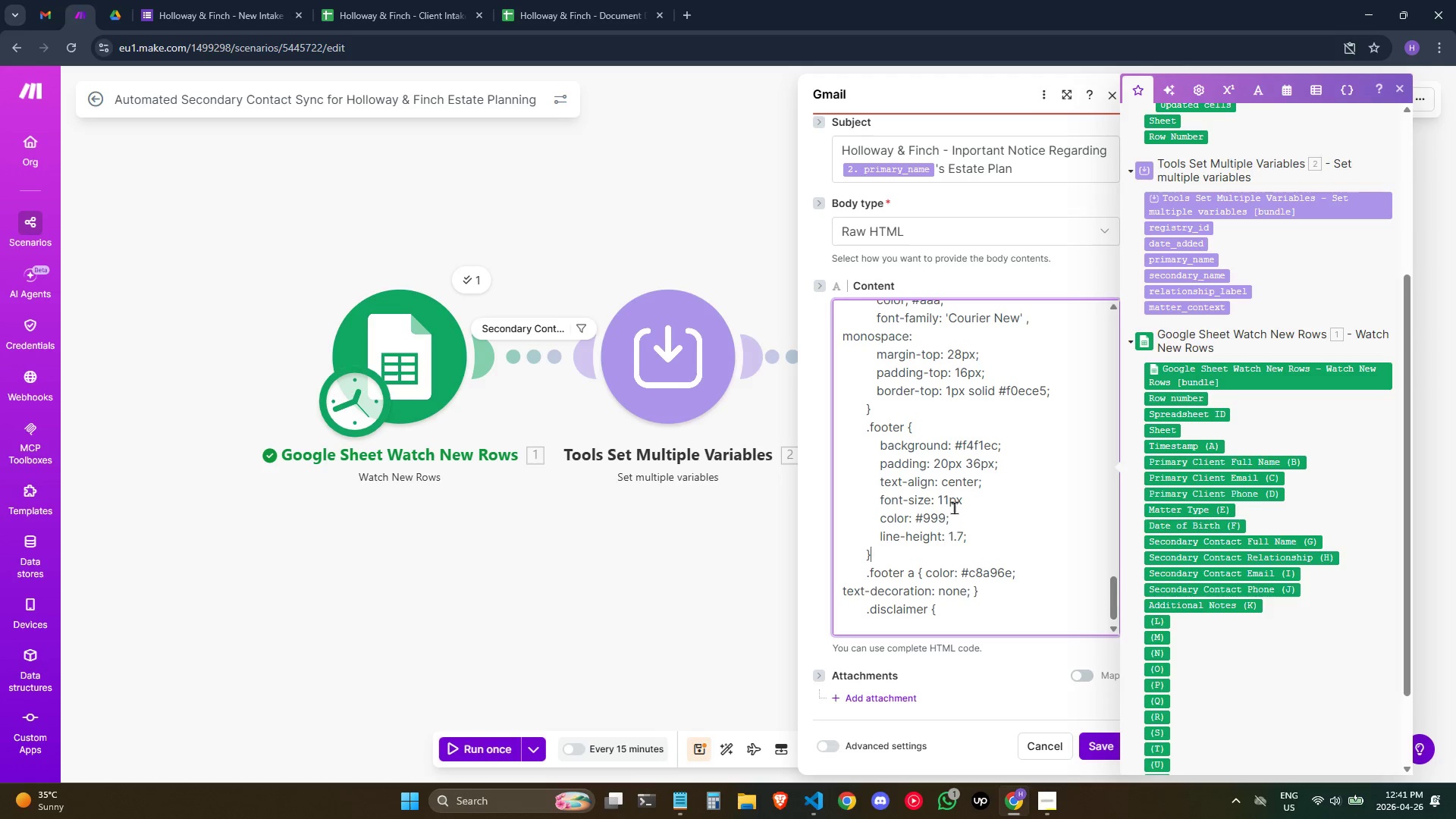 
key(ArrowUp)
 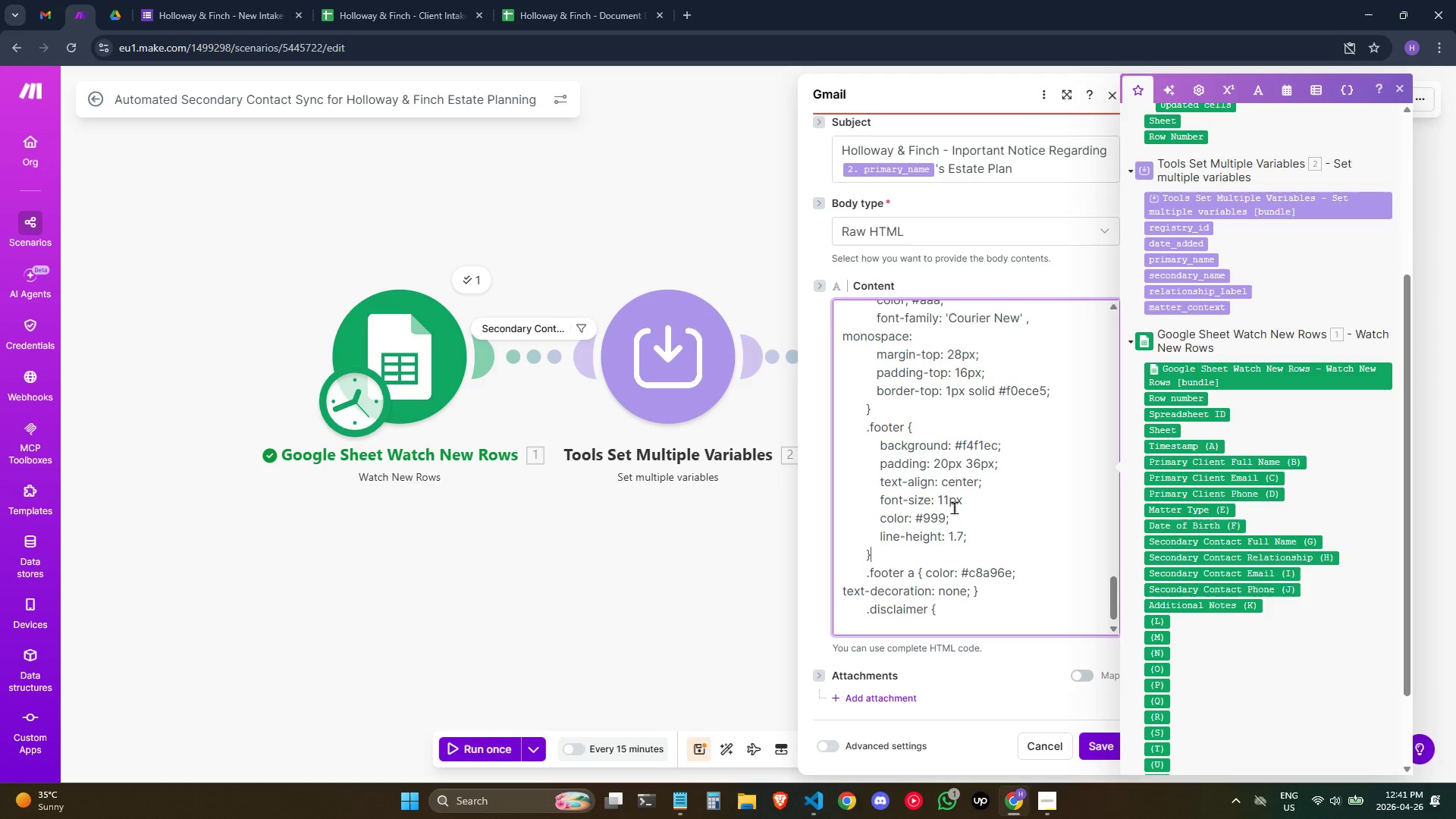 
key(ArrowDown)
 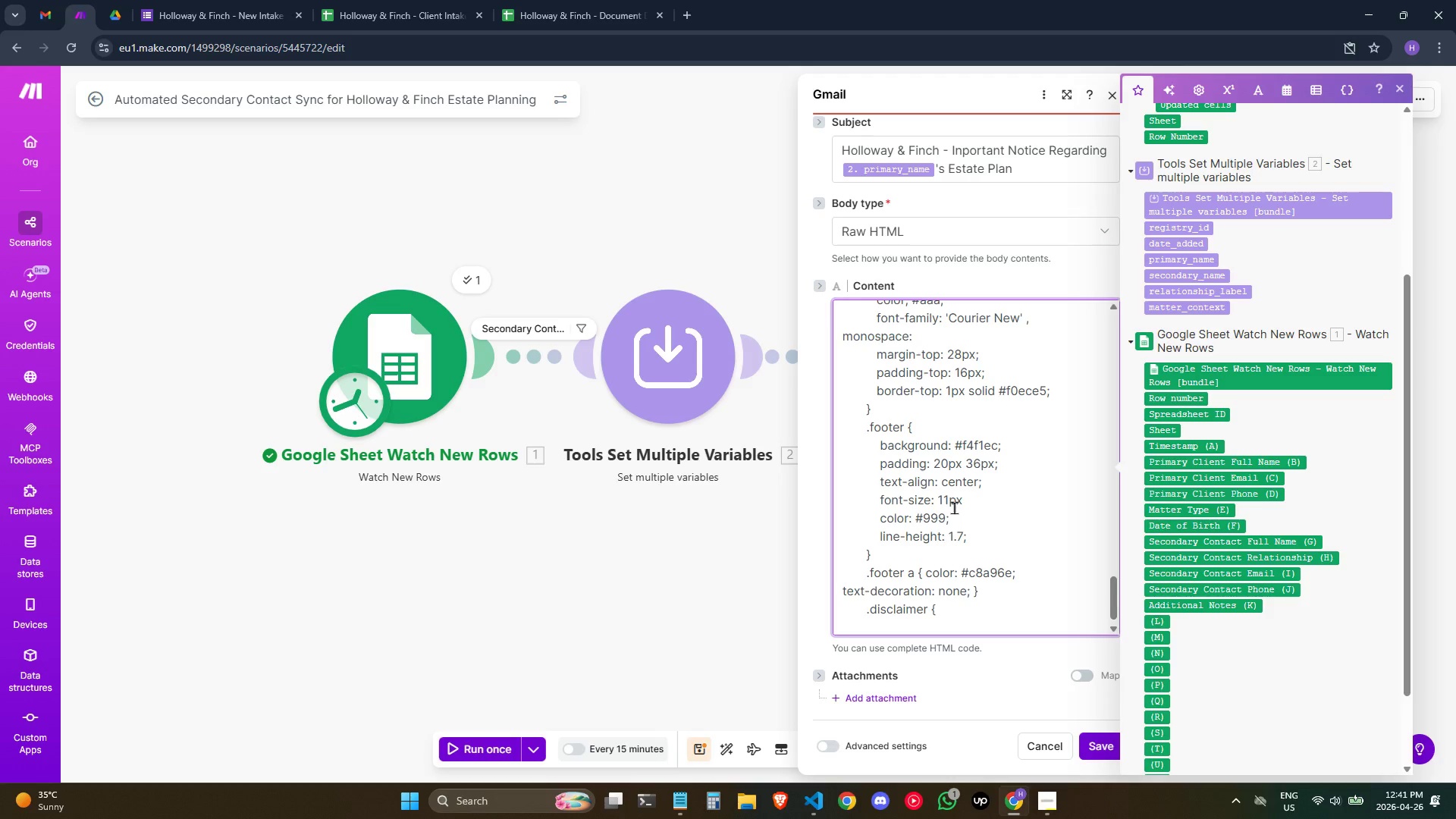 
key(ArrowUp)
 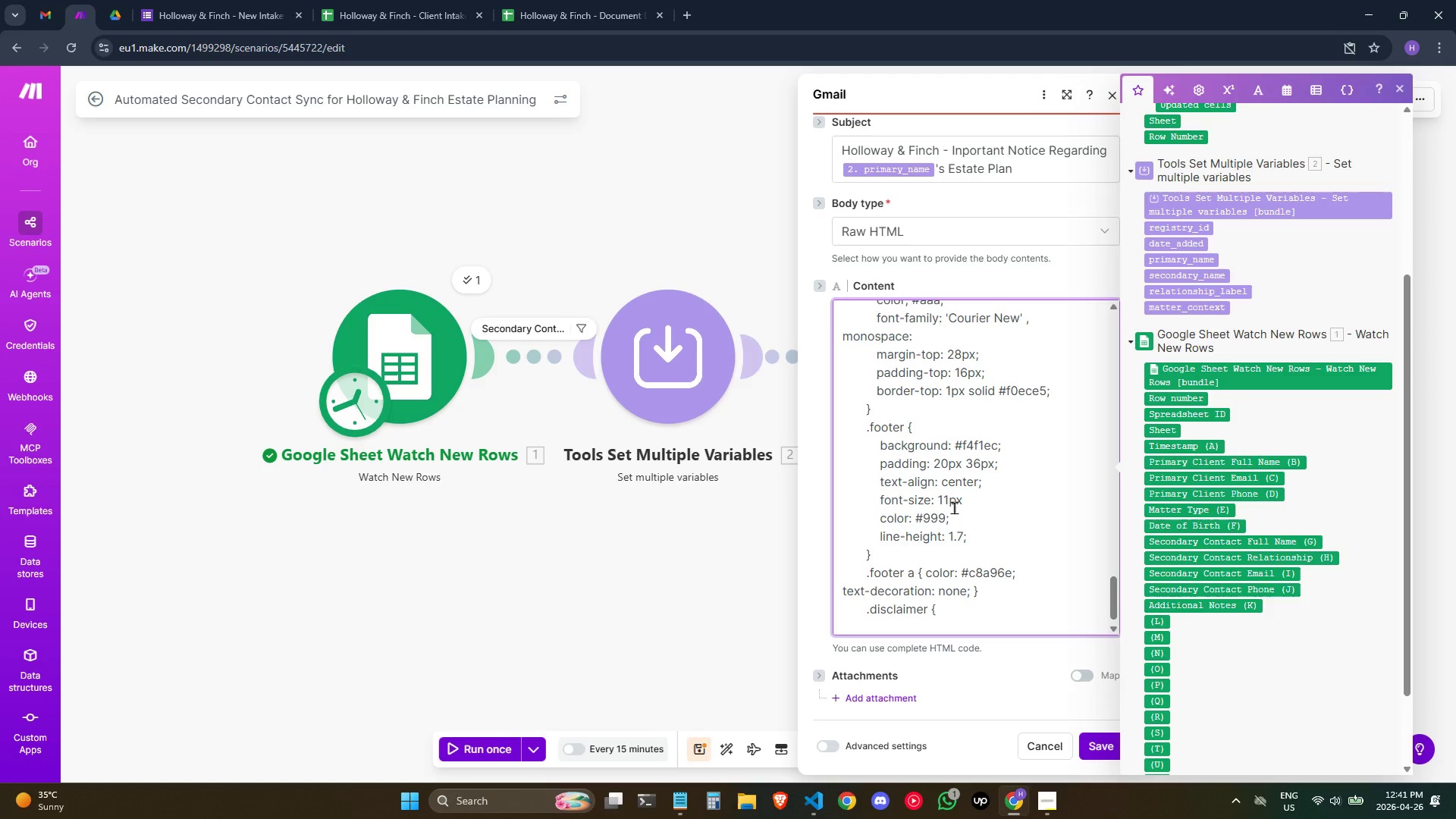 
key(ArrowDown)
 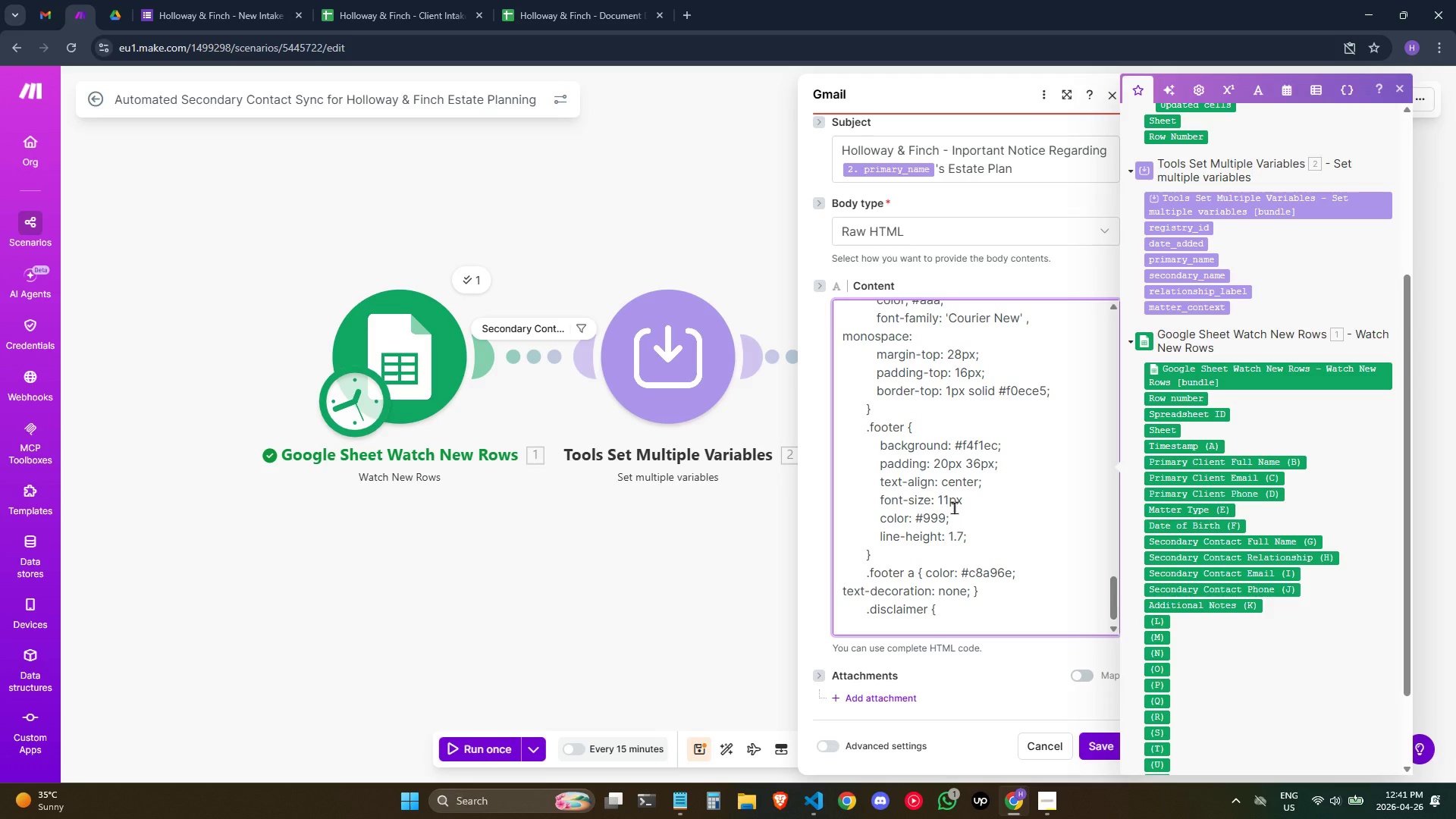 
key(ArrowUp)
 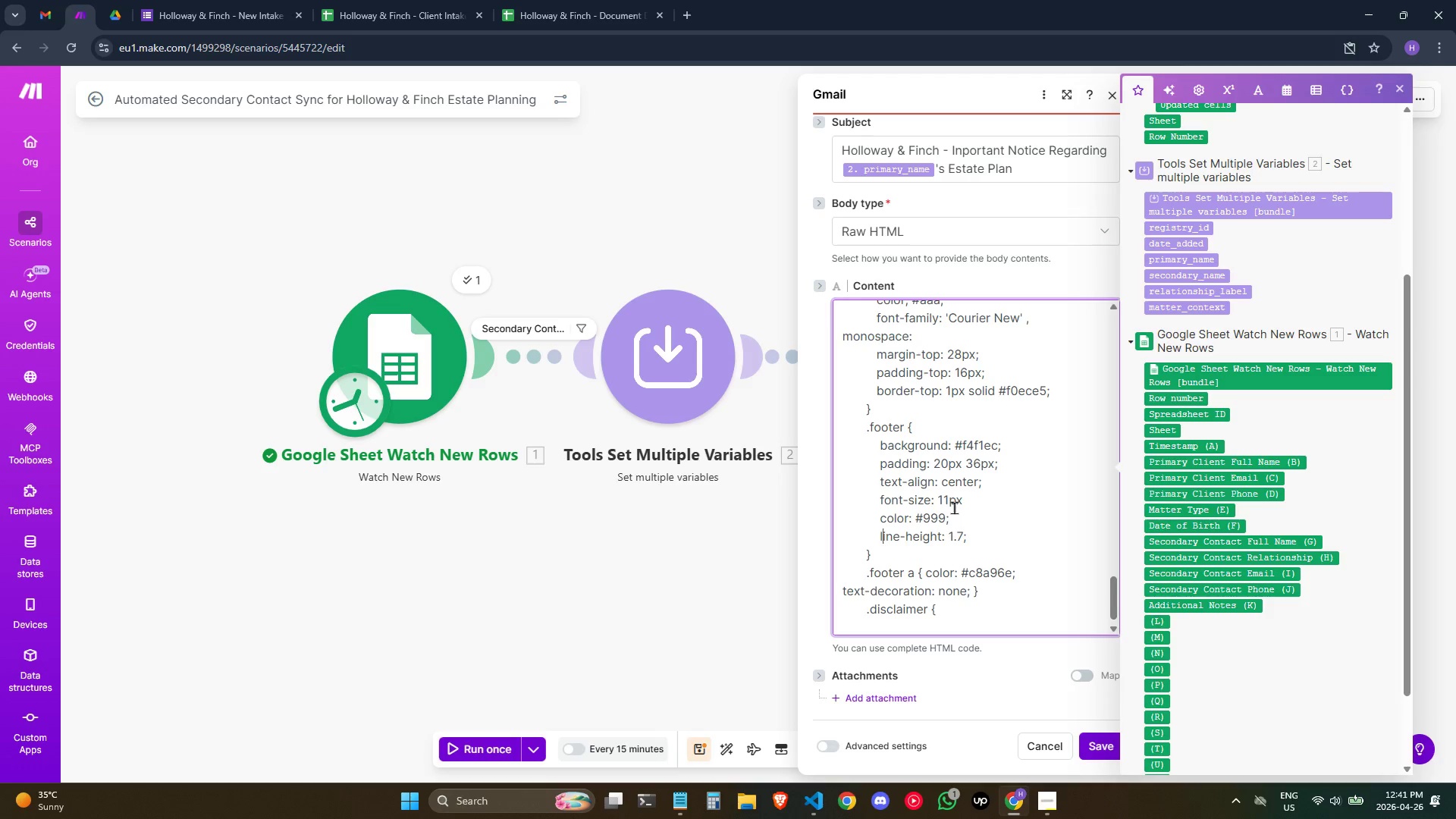 
key(ArrowLeft)
 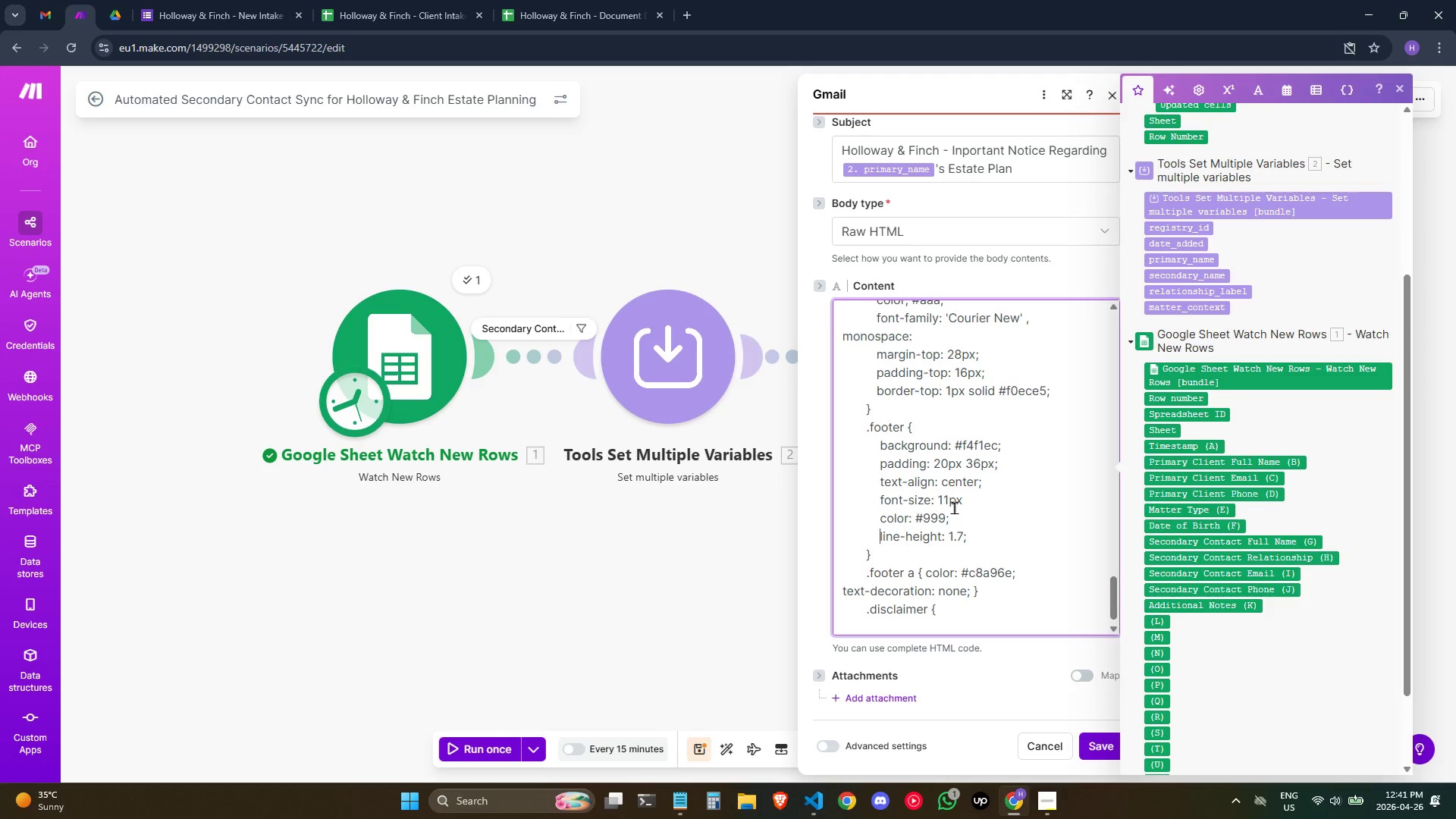 
key(ArrowDown)
 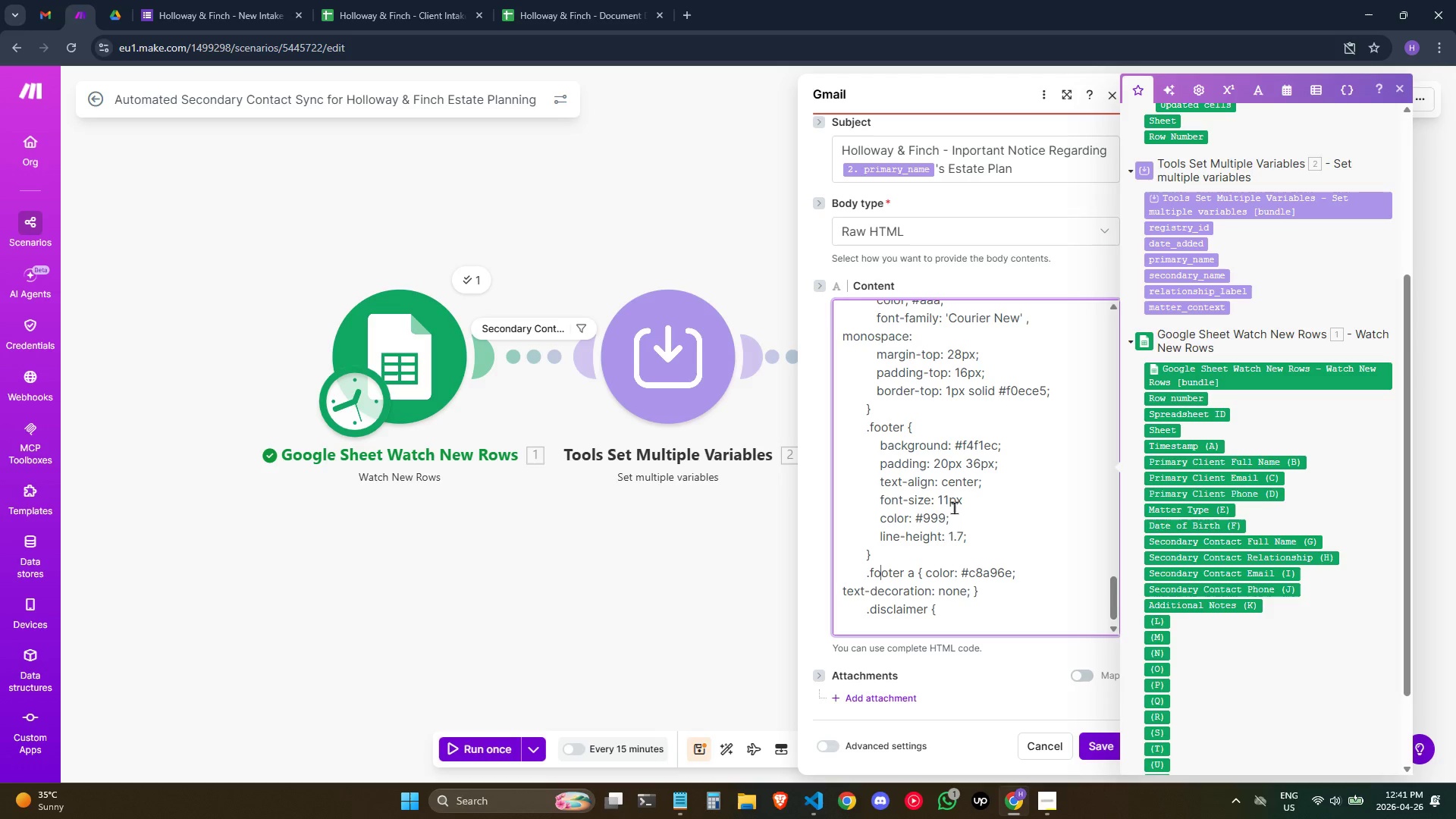 
key(ArrowDown)
 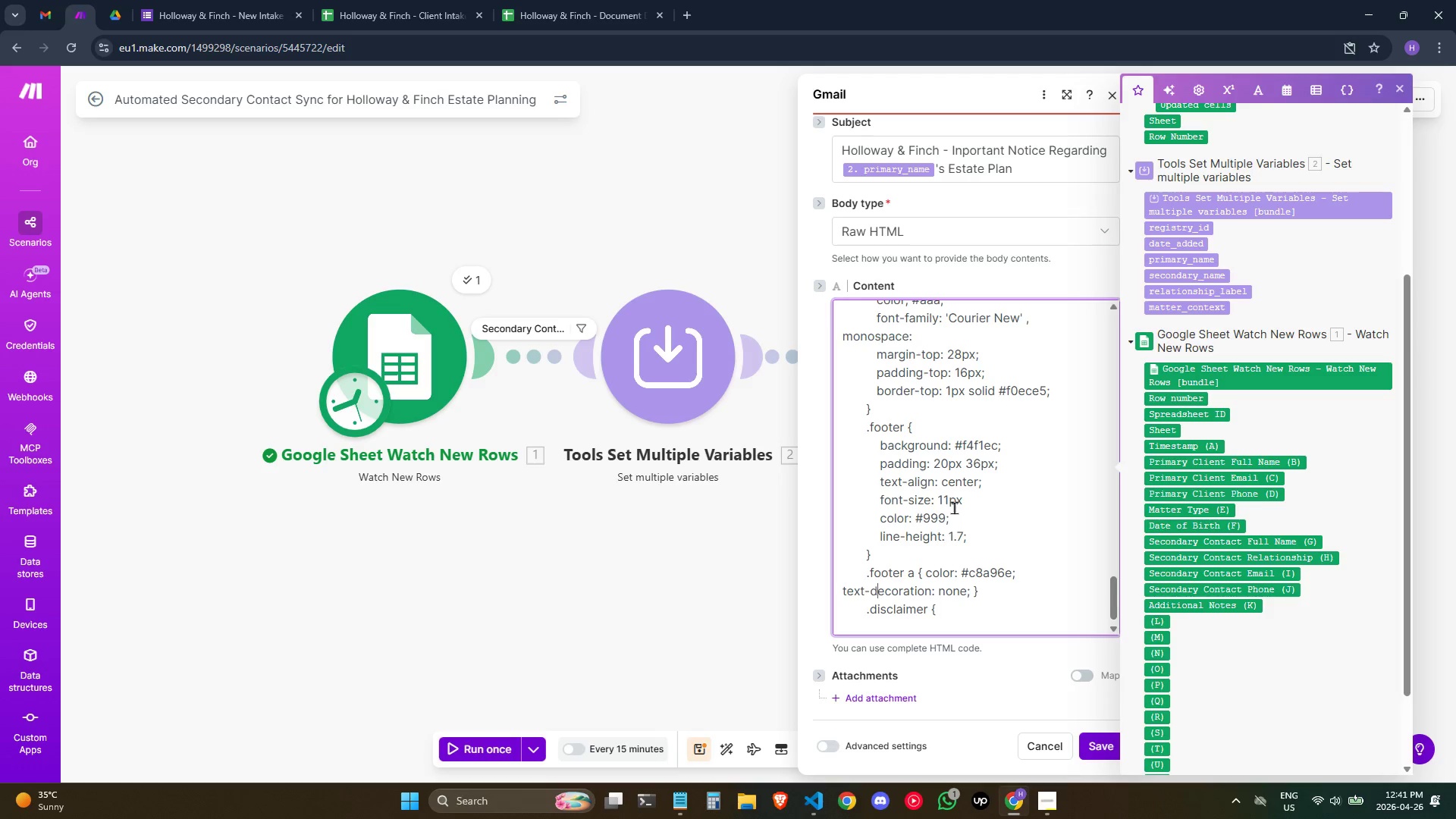 
key(ArrowDown)
 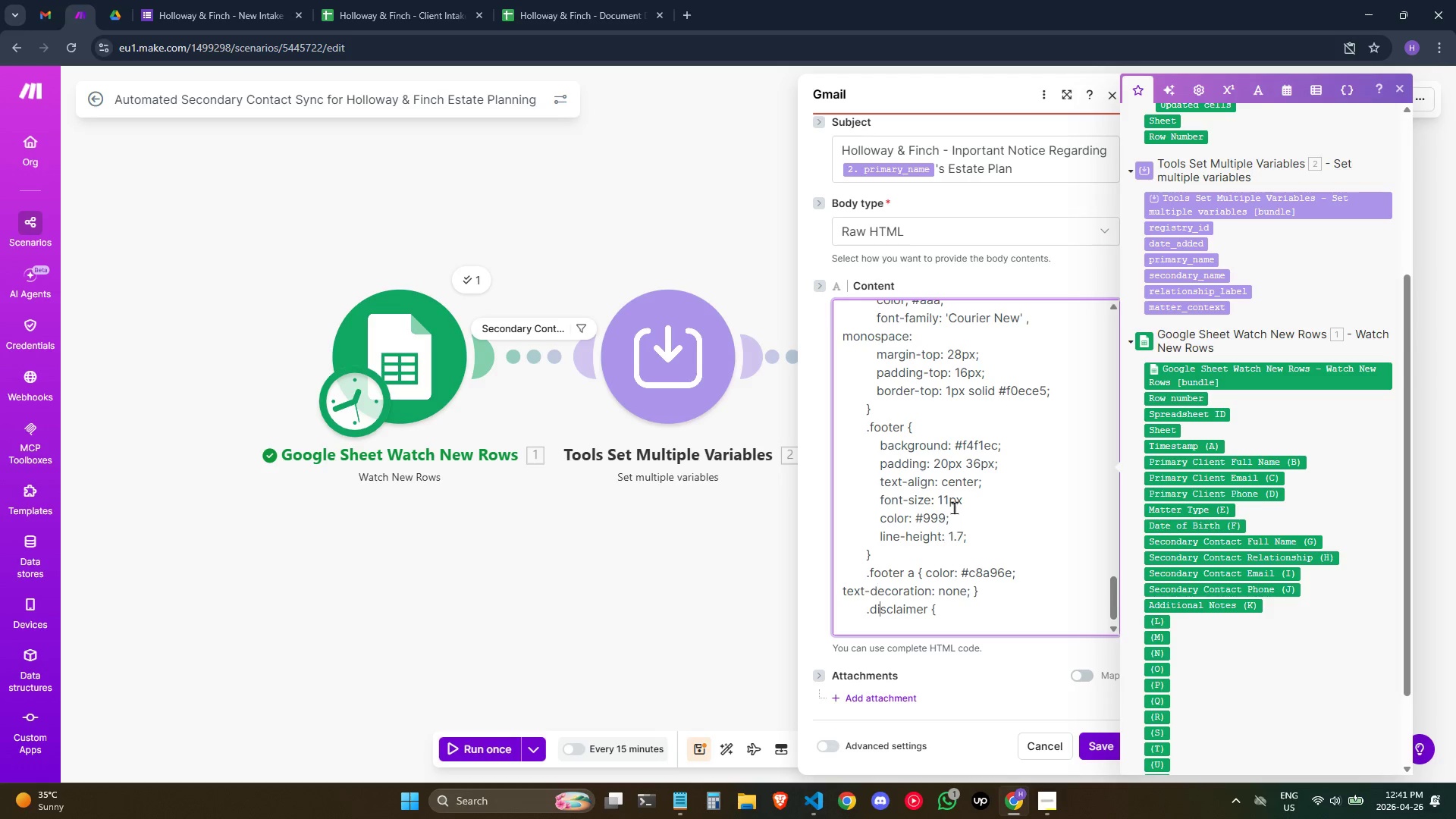 
key(ArrowDown)
 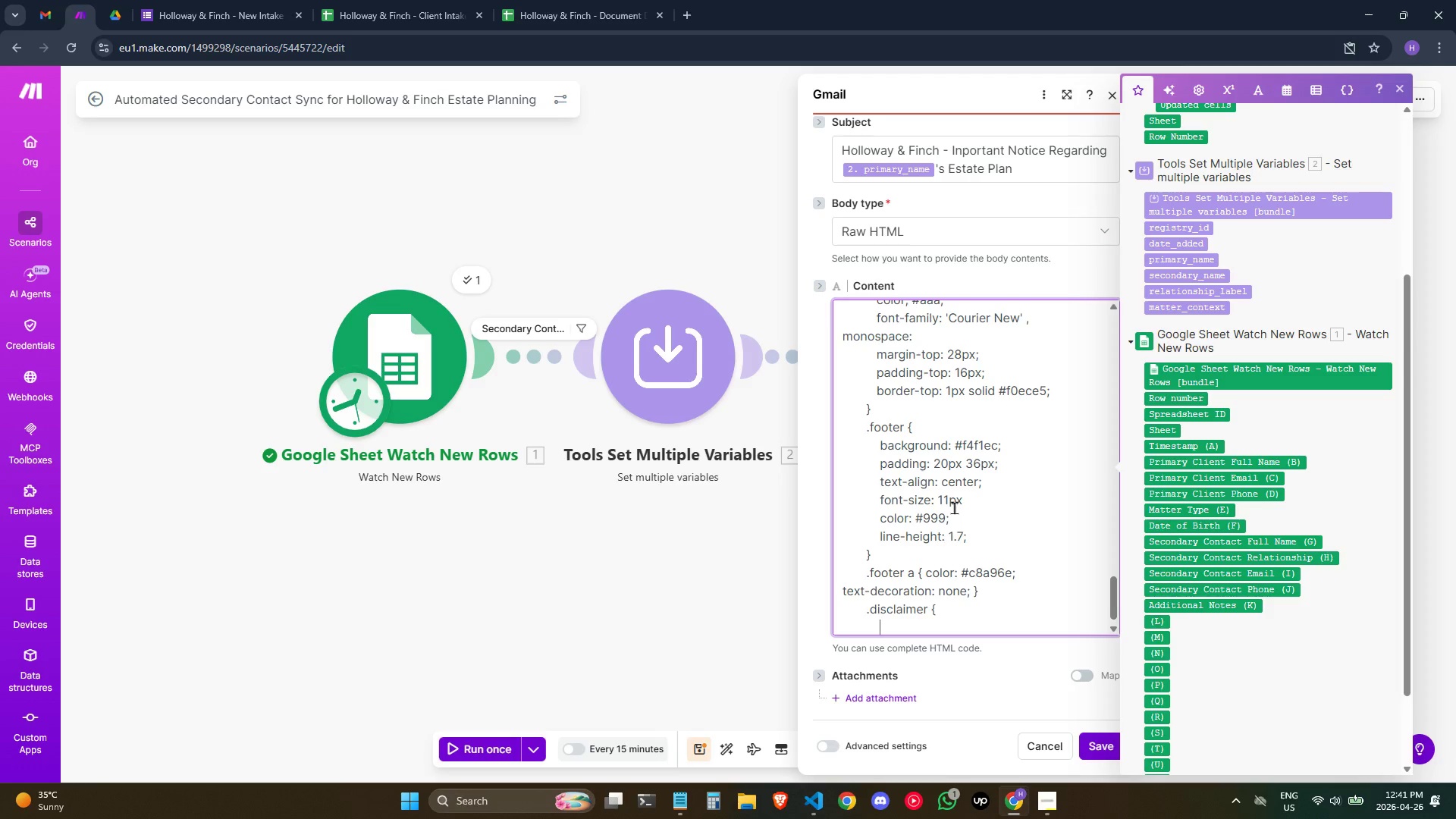 
key(ArrowDown)
 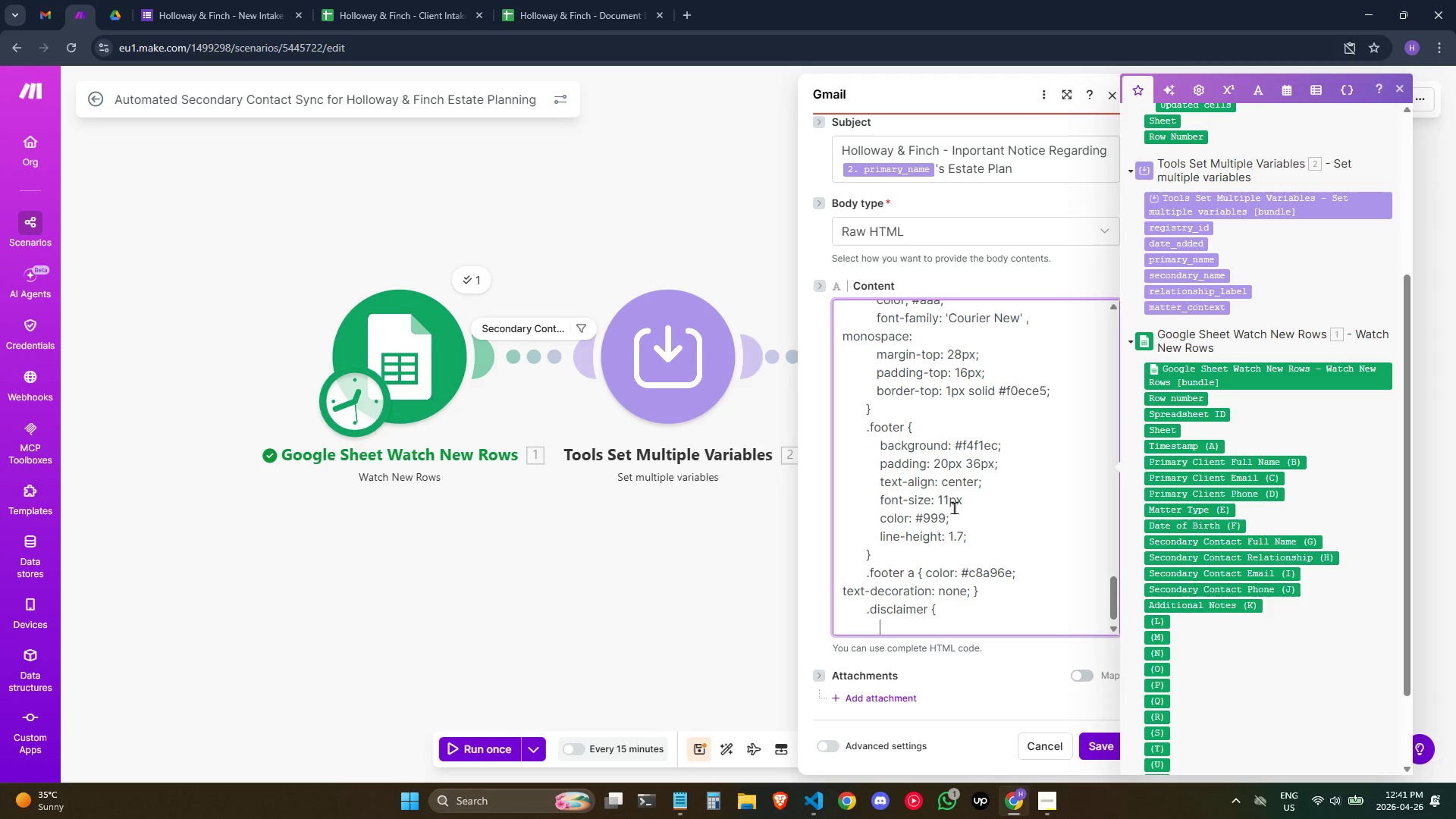 
key(ArrowRight)
 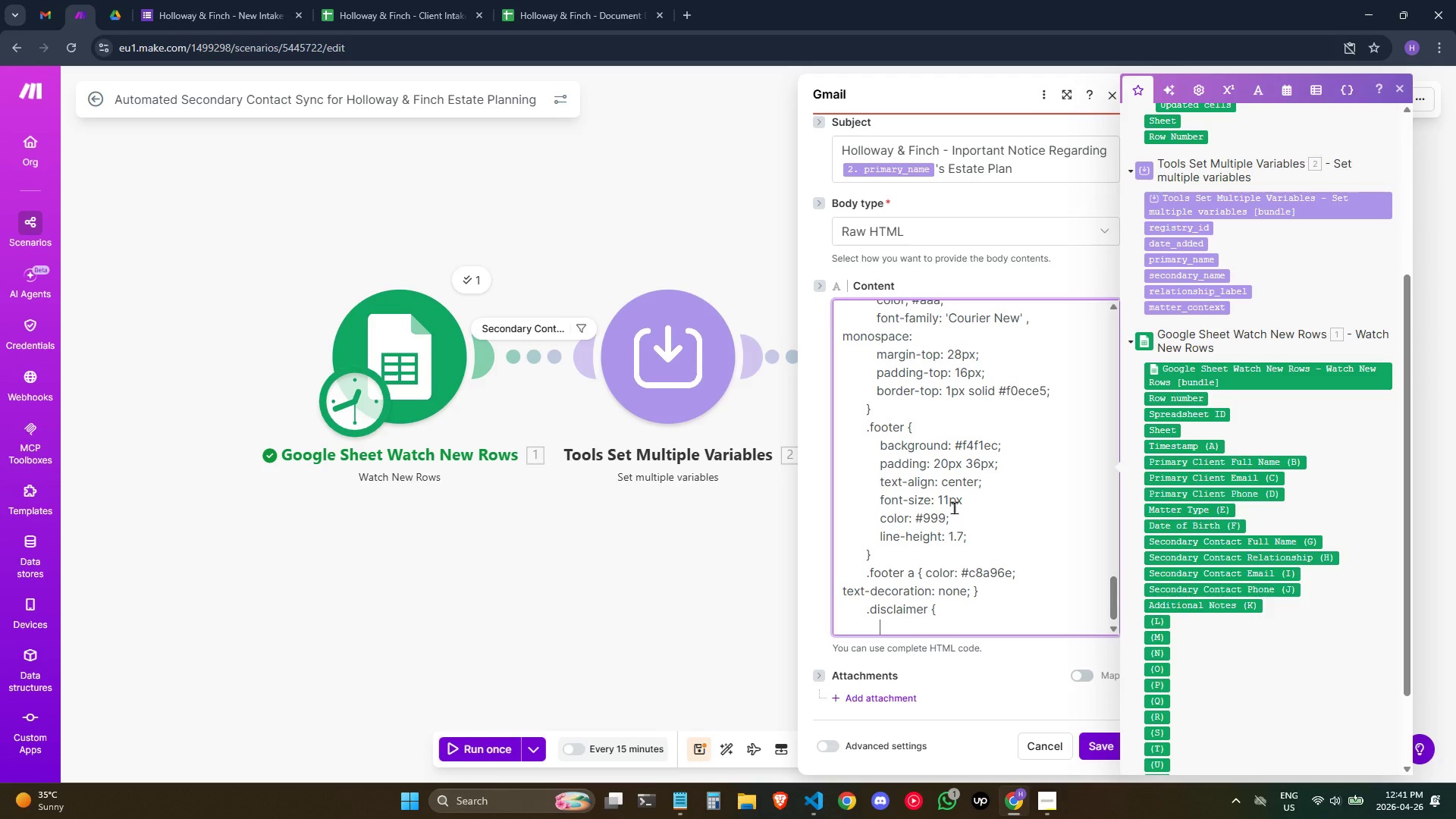 
key(ArrowLeft)
 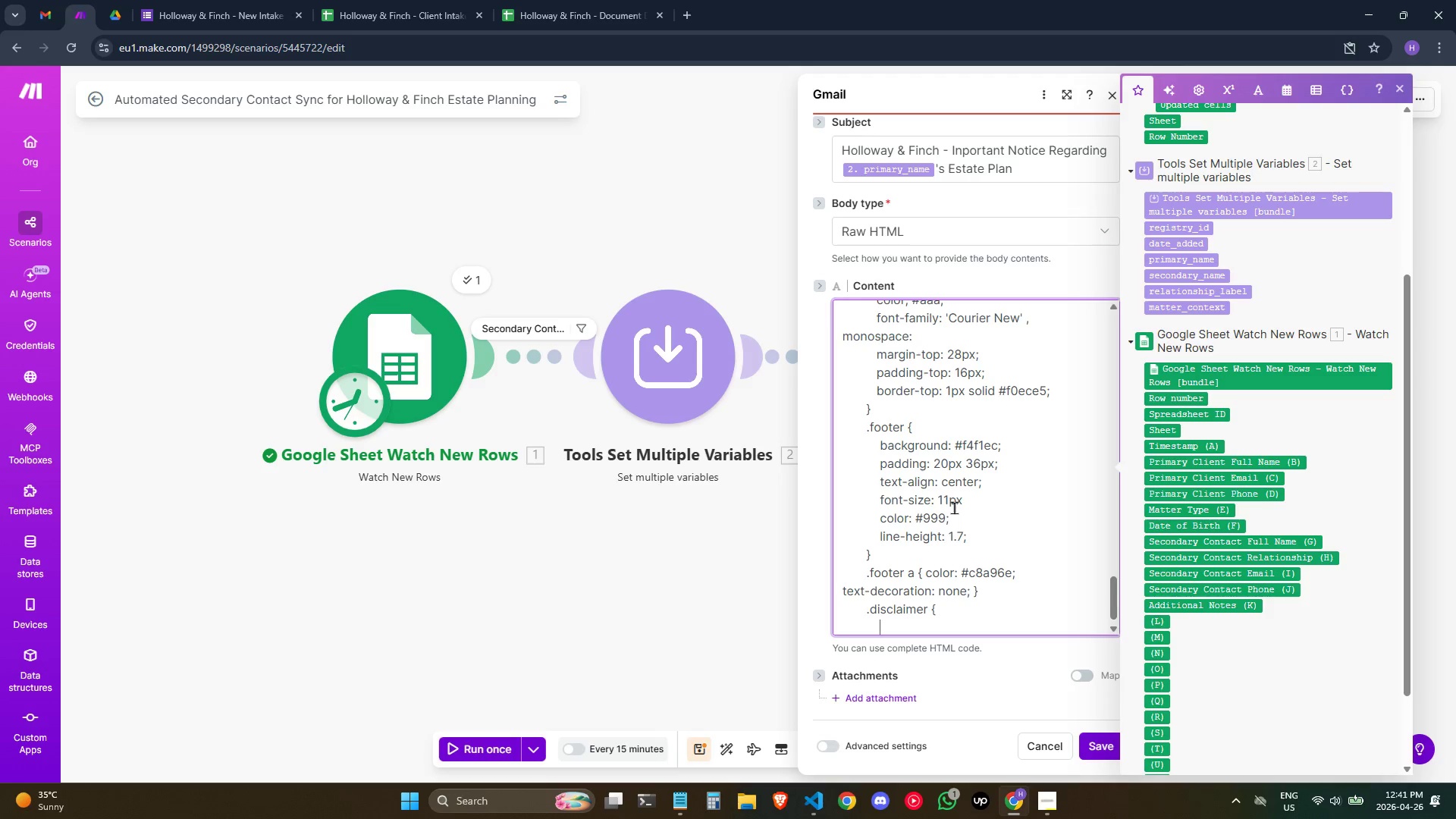 
wait(10.31)
 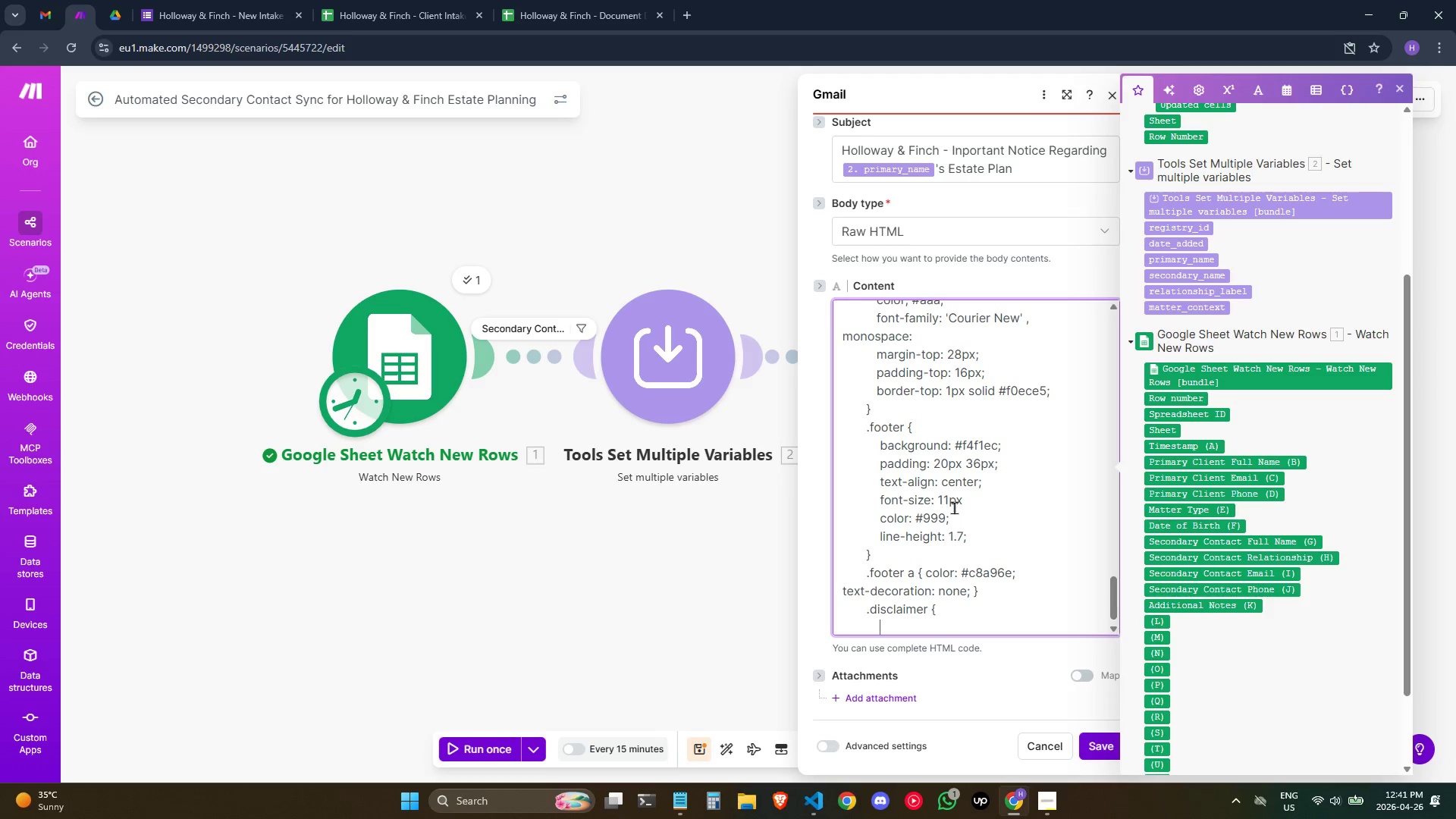 
type(background: #fafaf8;)
 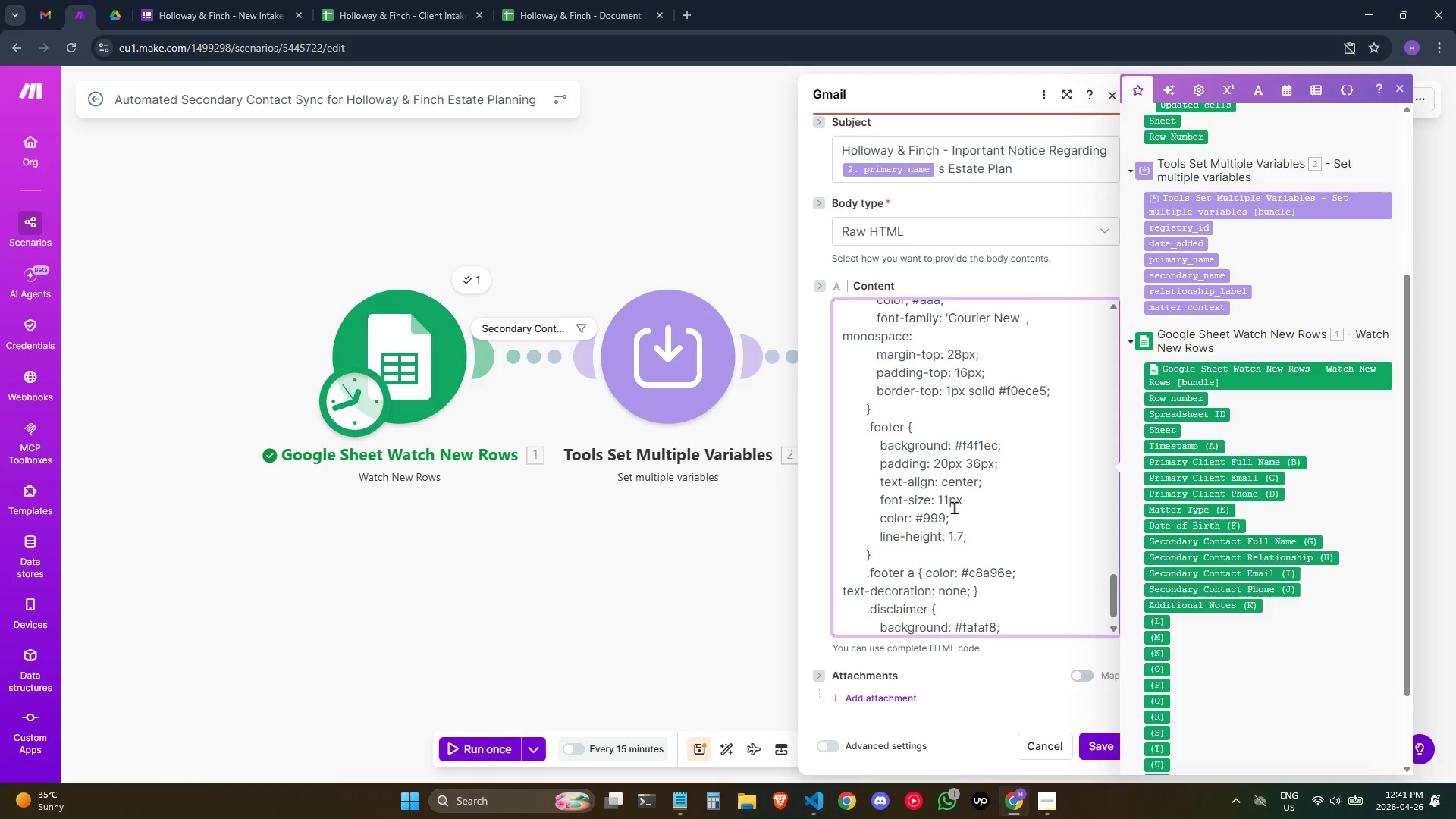 
 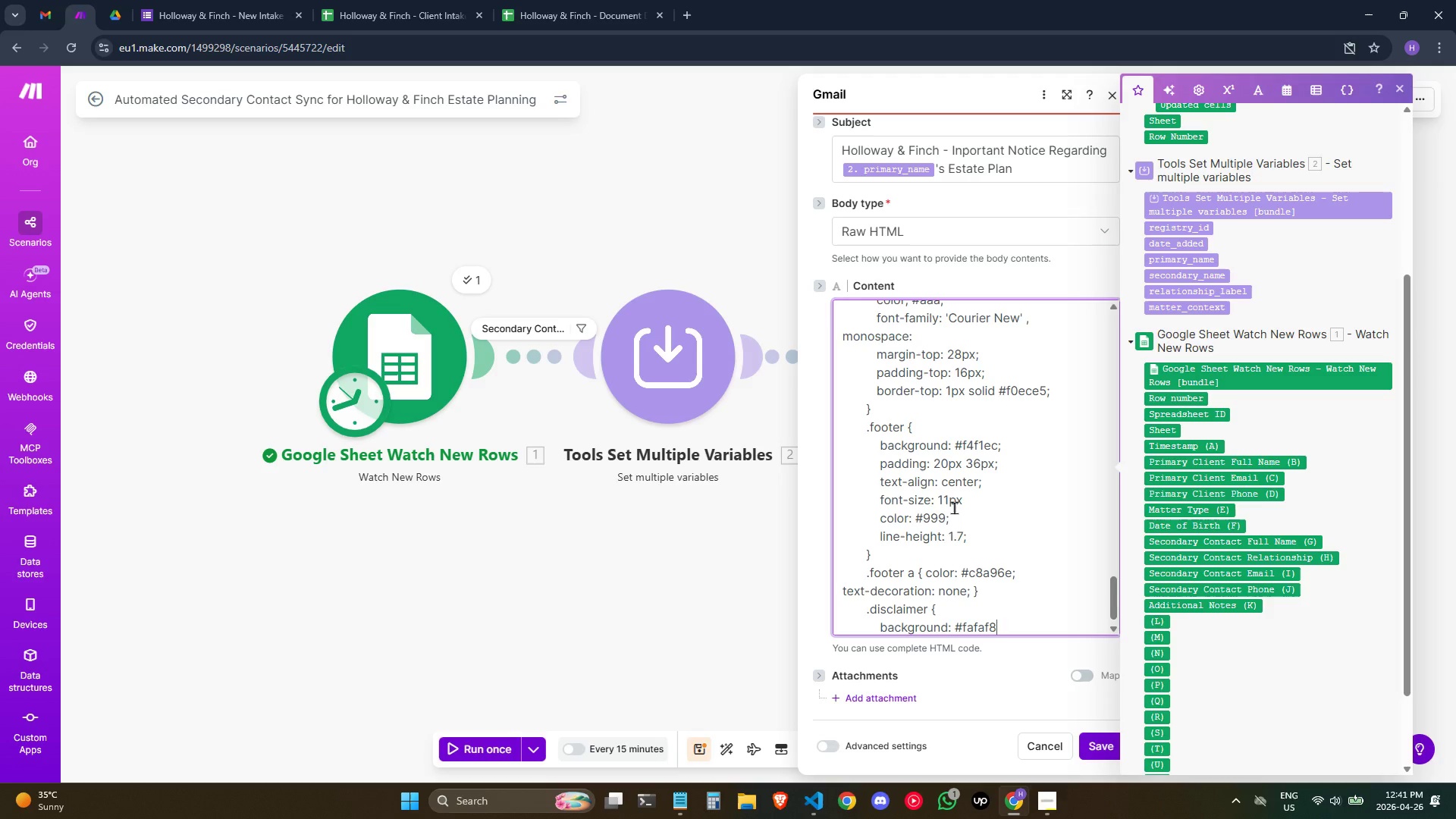 
key(Enter)
 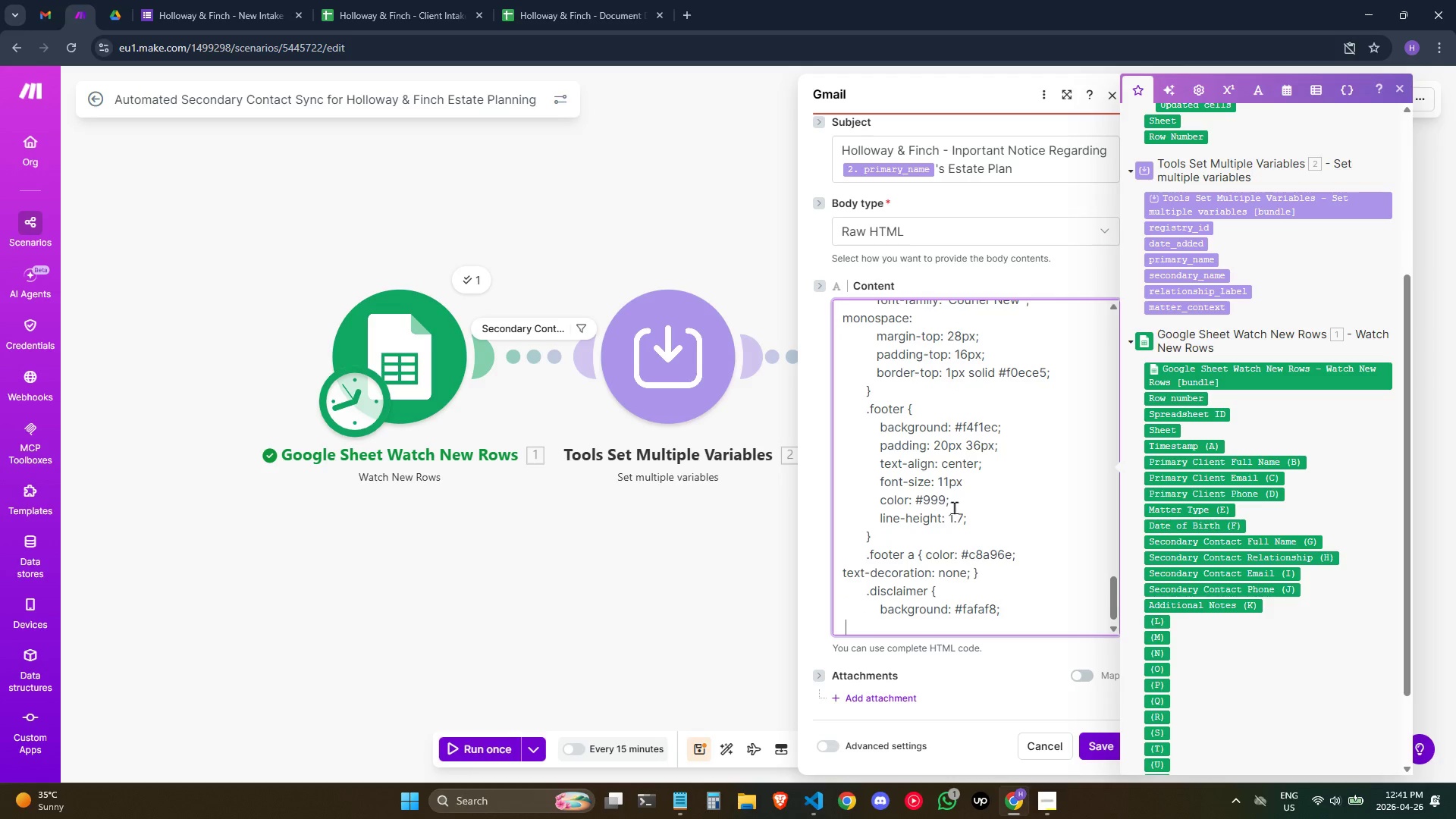 
hold_key(key=Space, duration=0.73)
 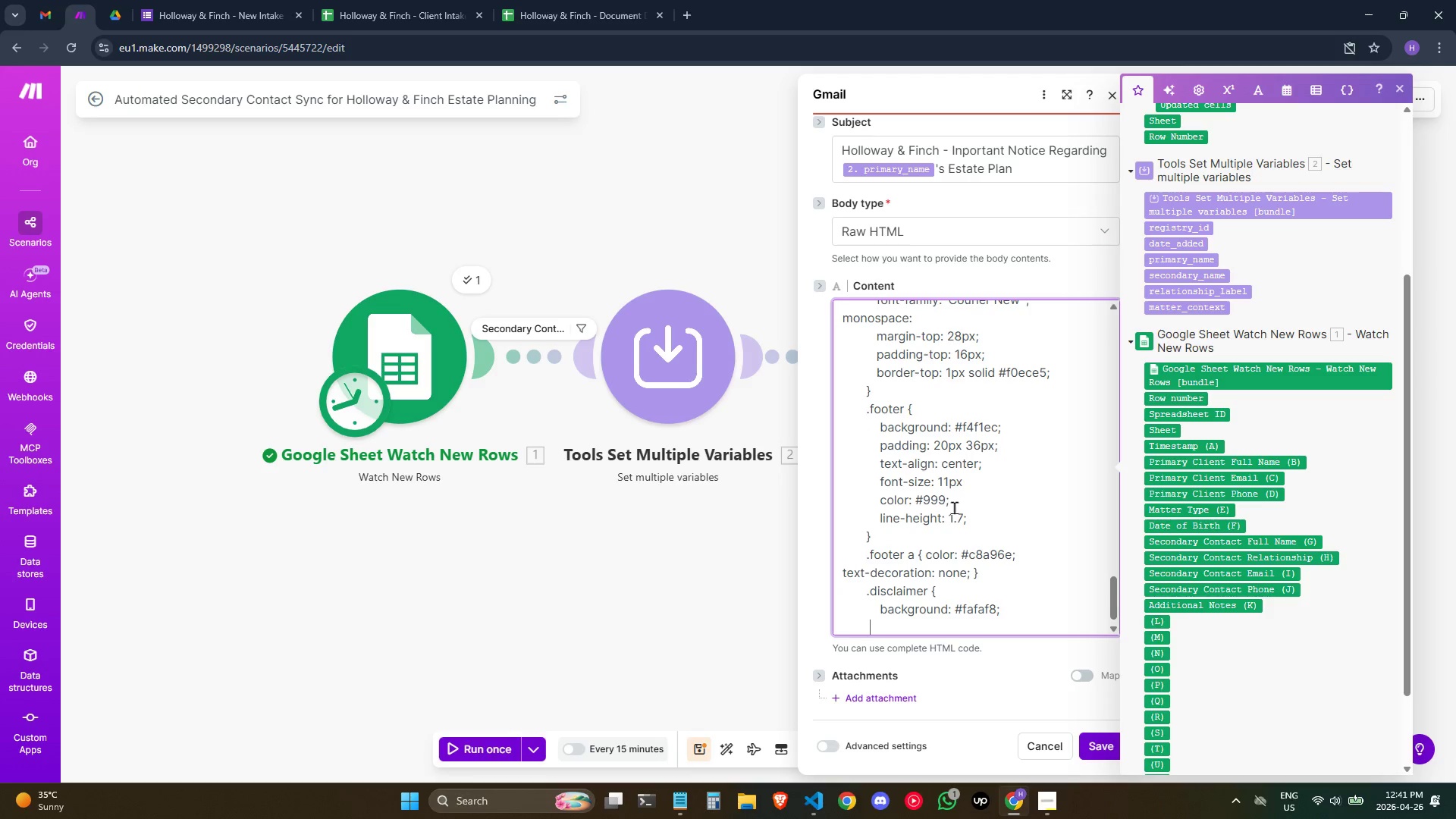 
type(   border-top: 1px solid #e8e05;)
 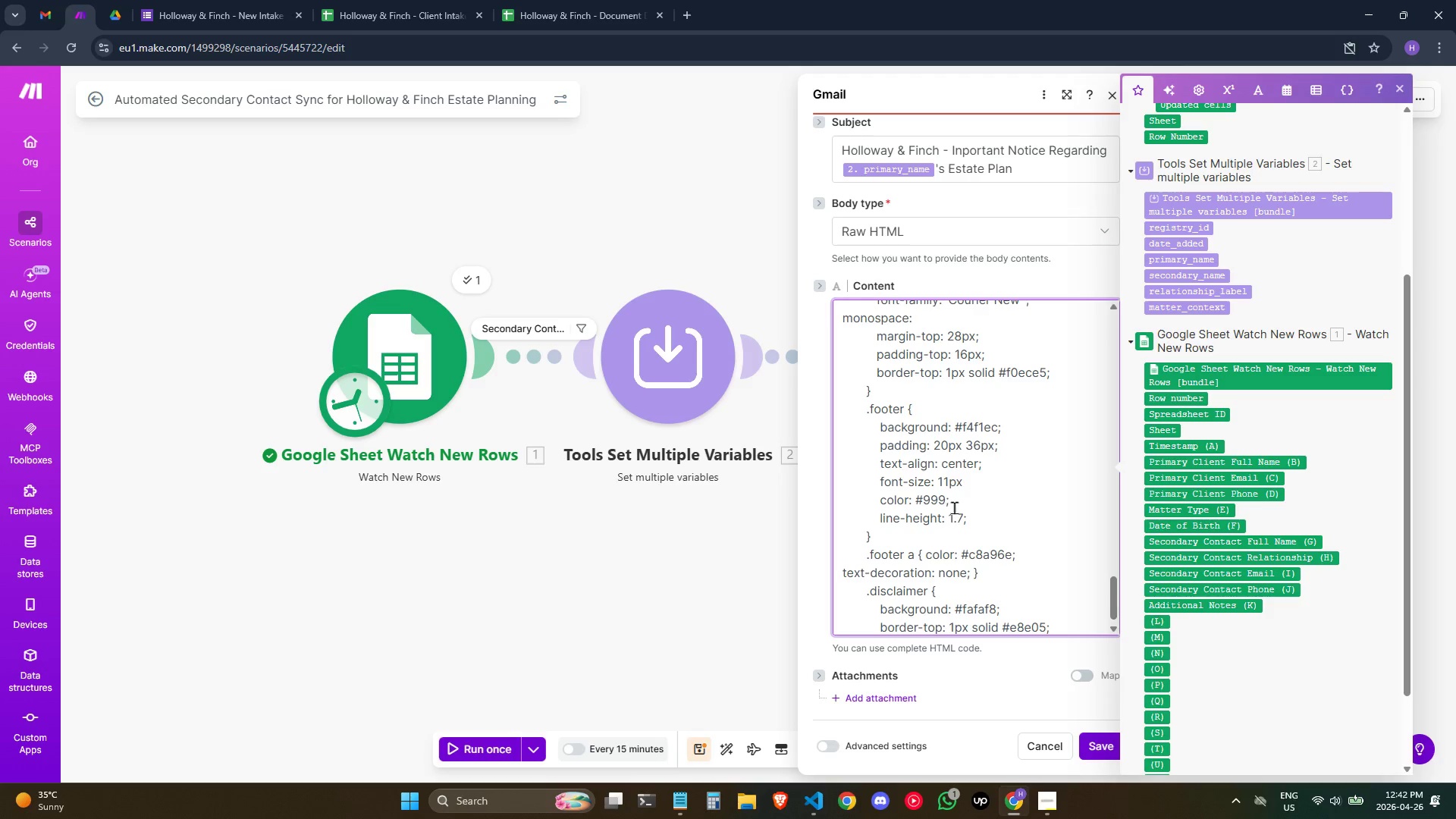 
key(Enter)
 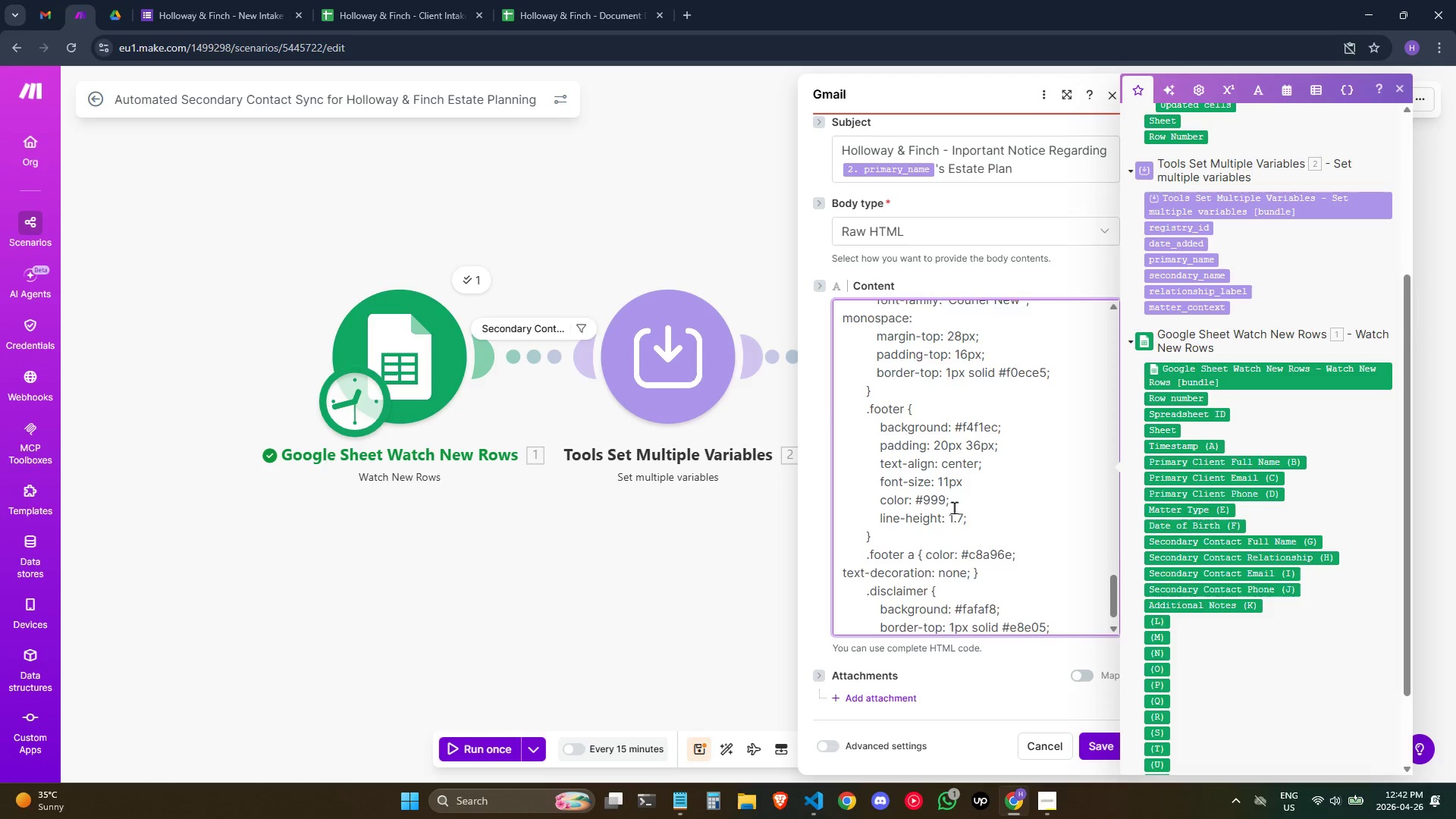 
type(       padding; 16px 36px;)
 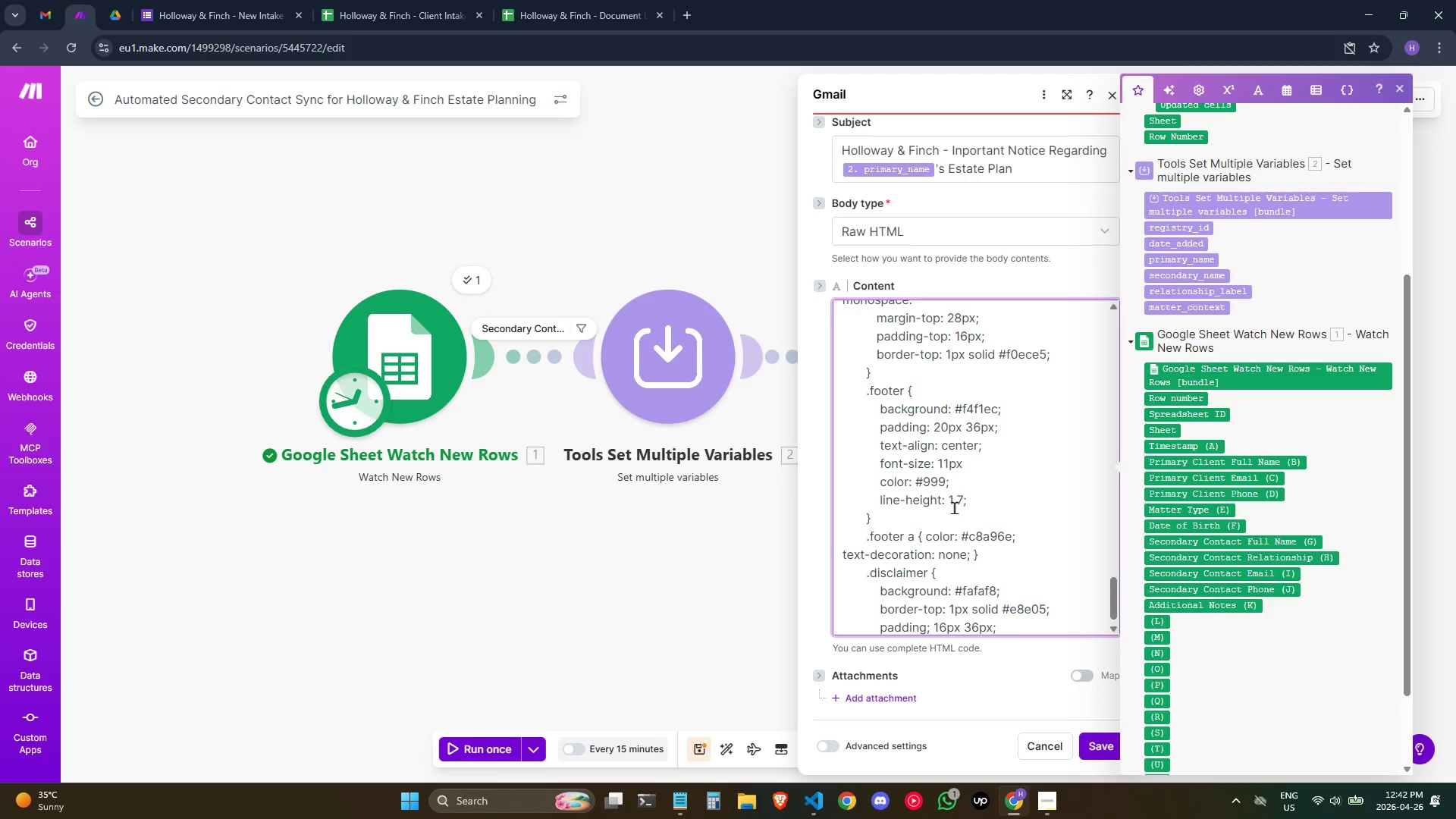 
key(Enter)
 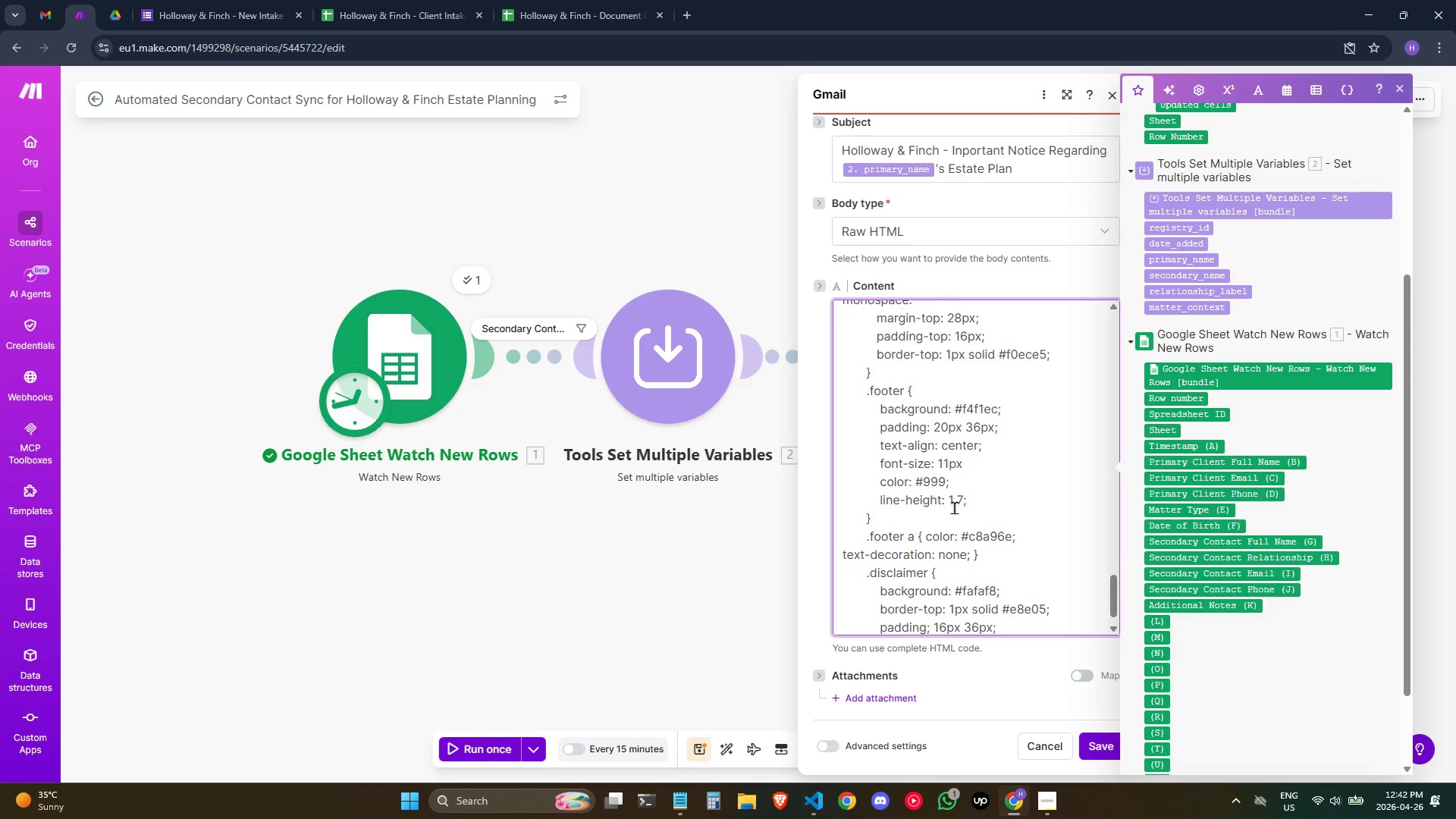 
hold_key(key=Space, duration=0.7)
 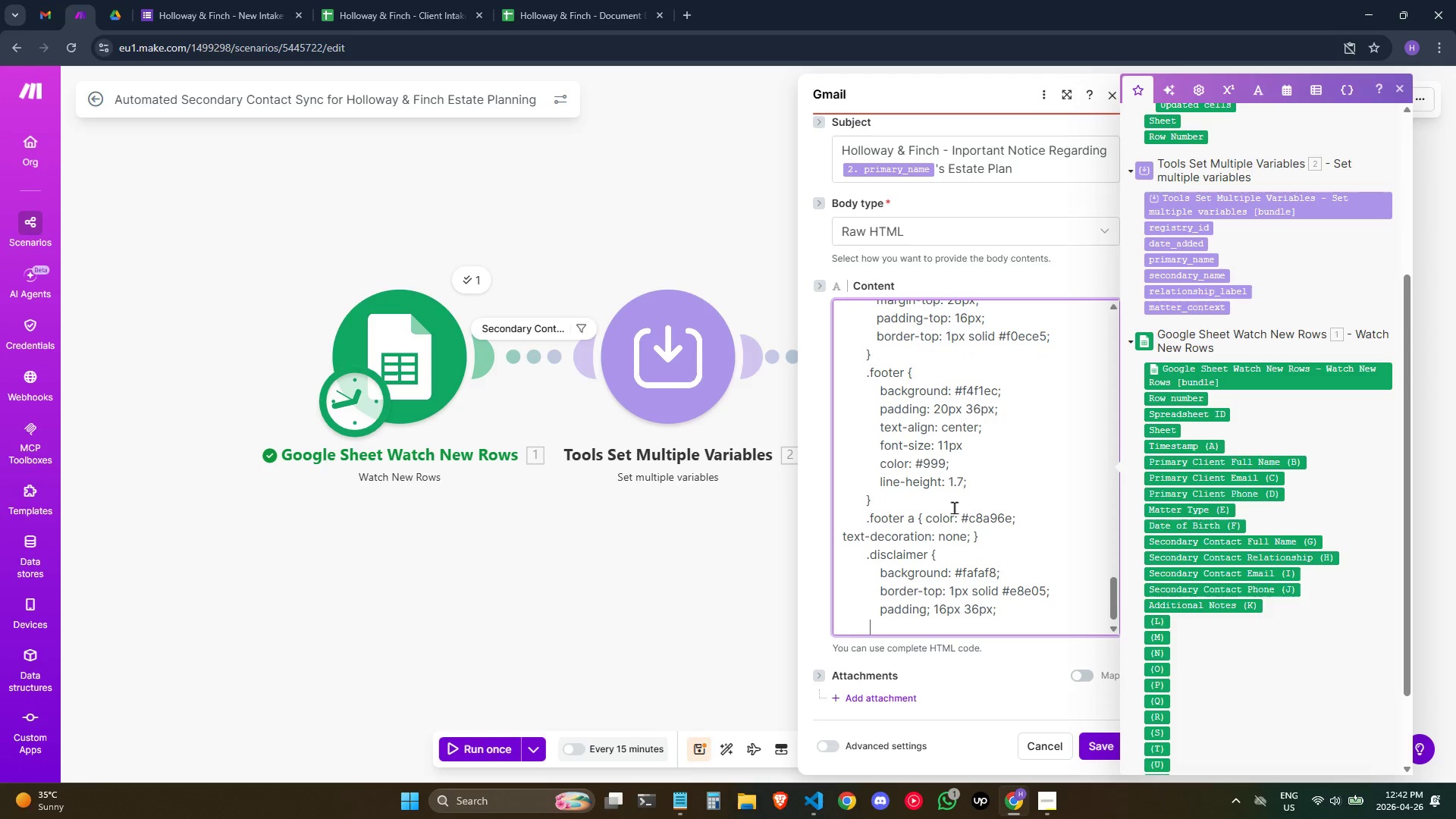 
type(    font-size )
key(Backspace)
type(; 10px; col)
key(Backspace)
key(Backspace)
key(Backspace)
key(Backspace)
 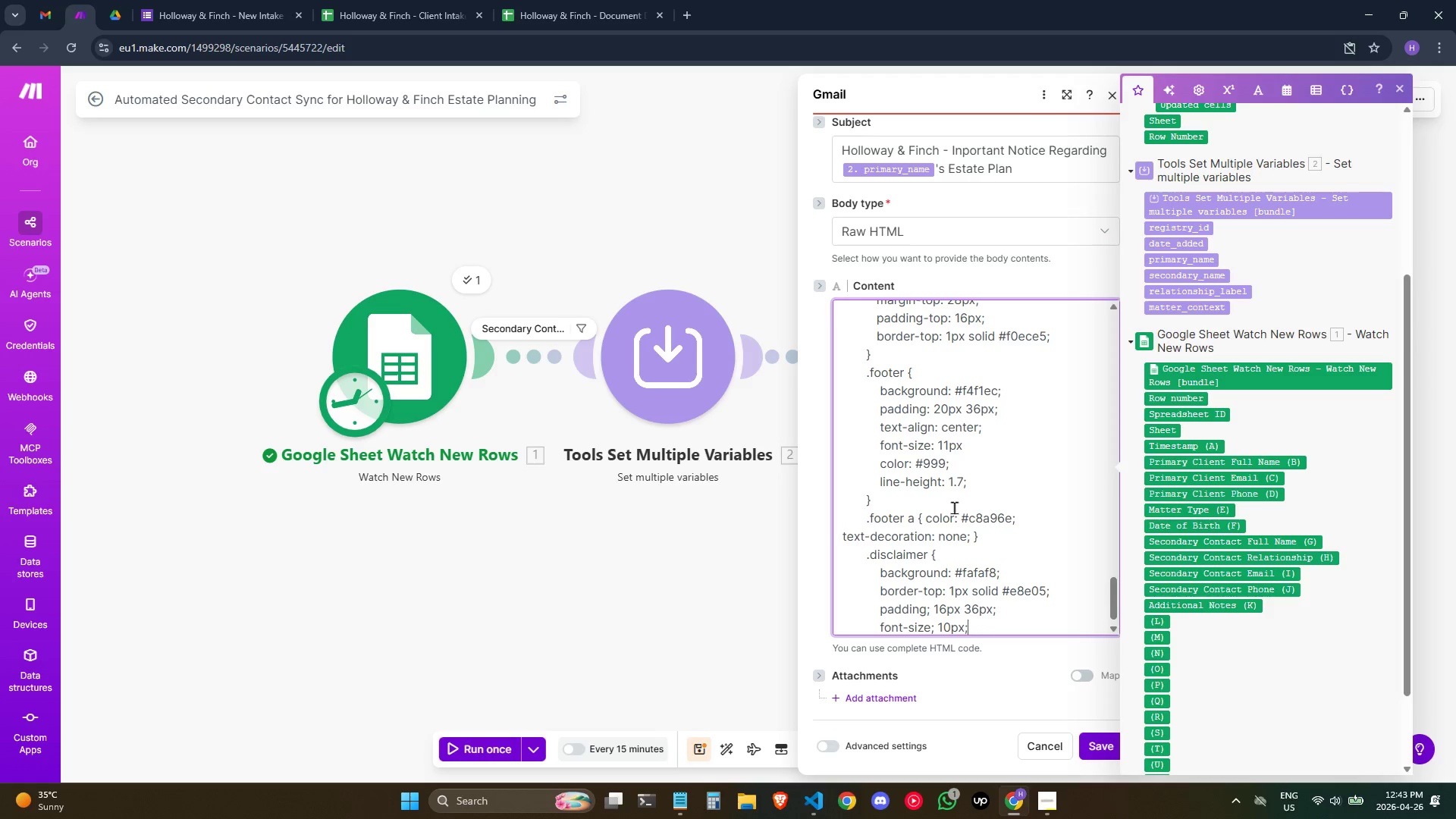 
key(Enter)
 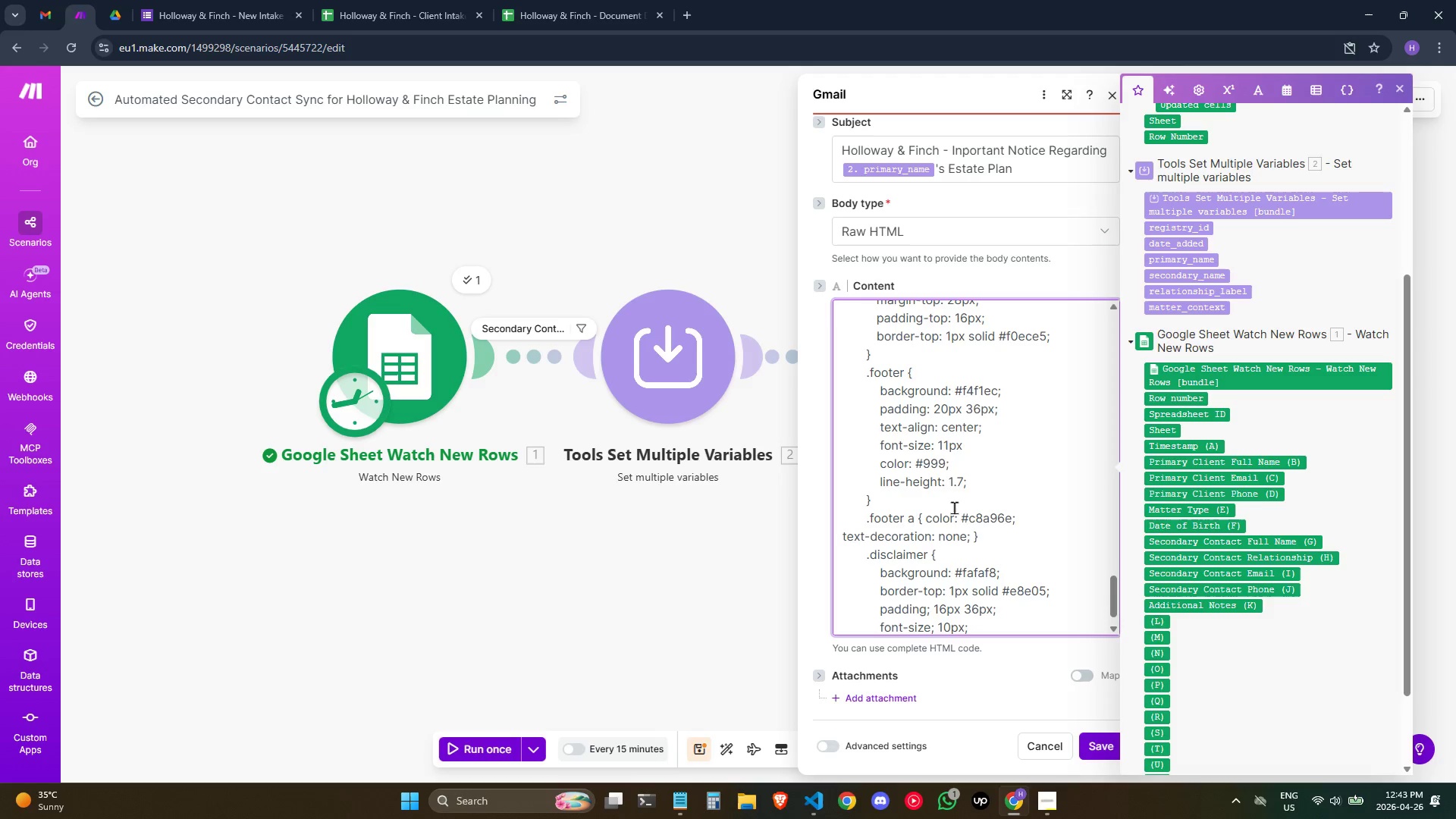 
type(          color: #)
 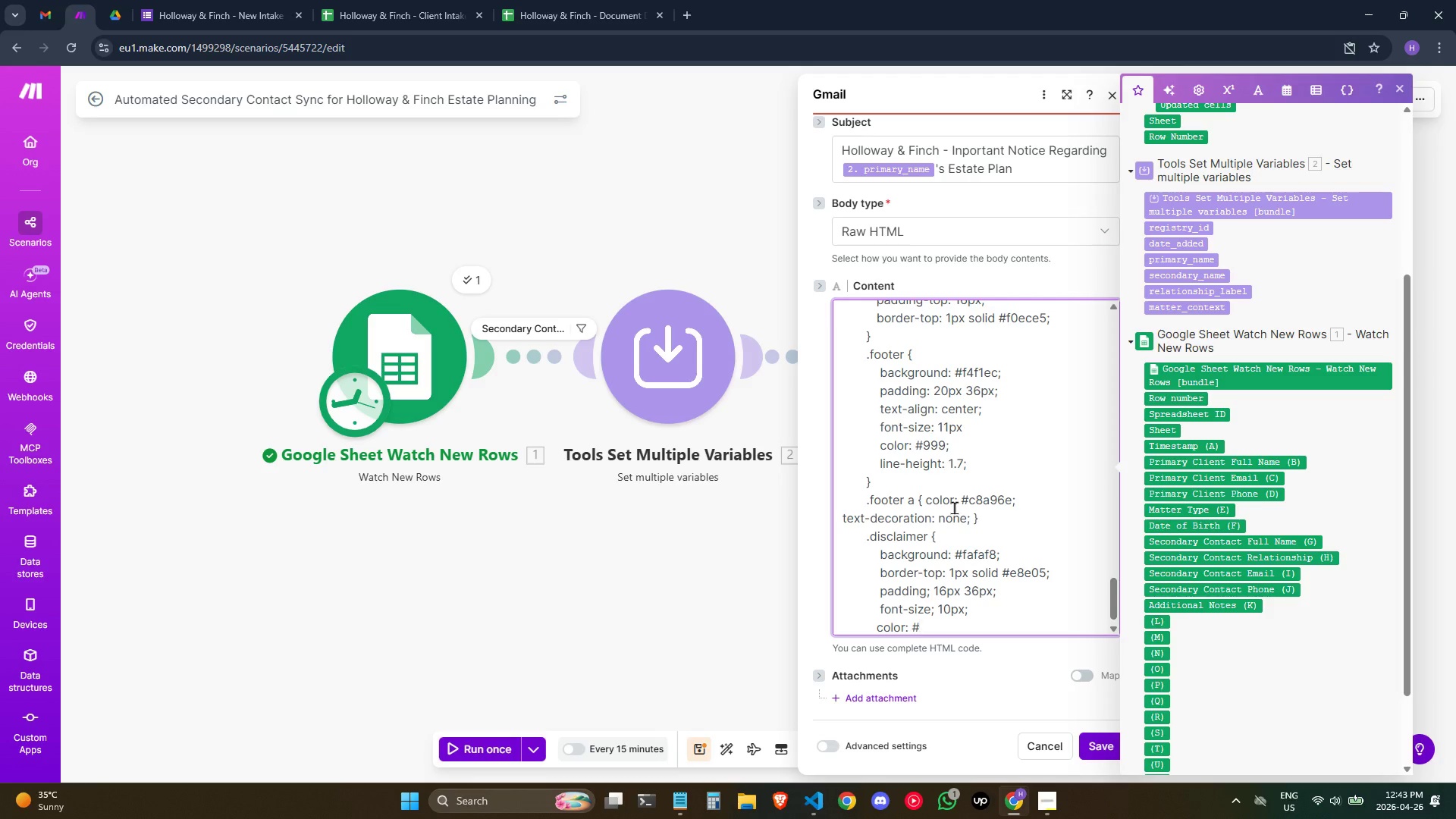 
wait(6.44)
 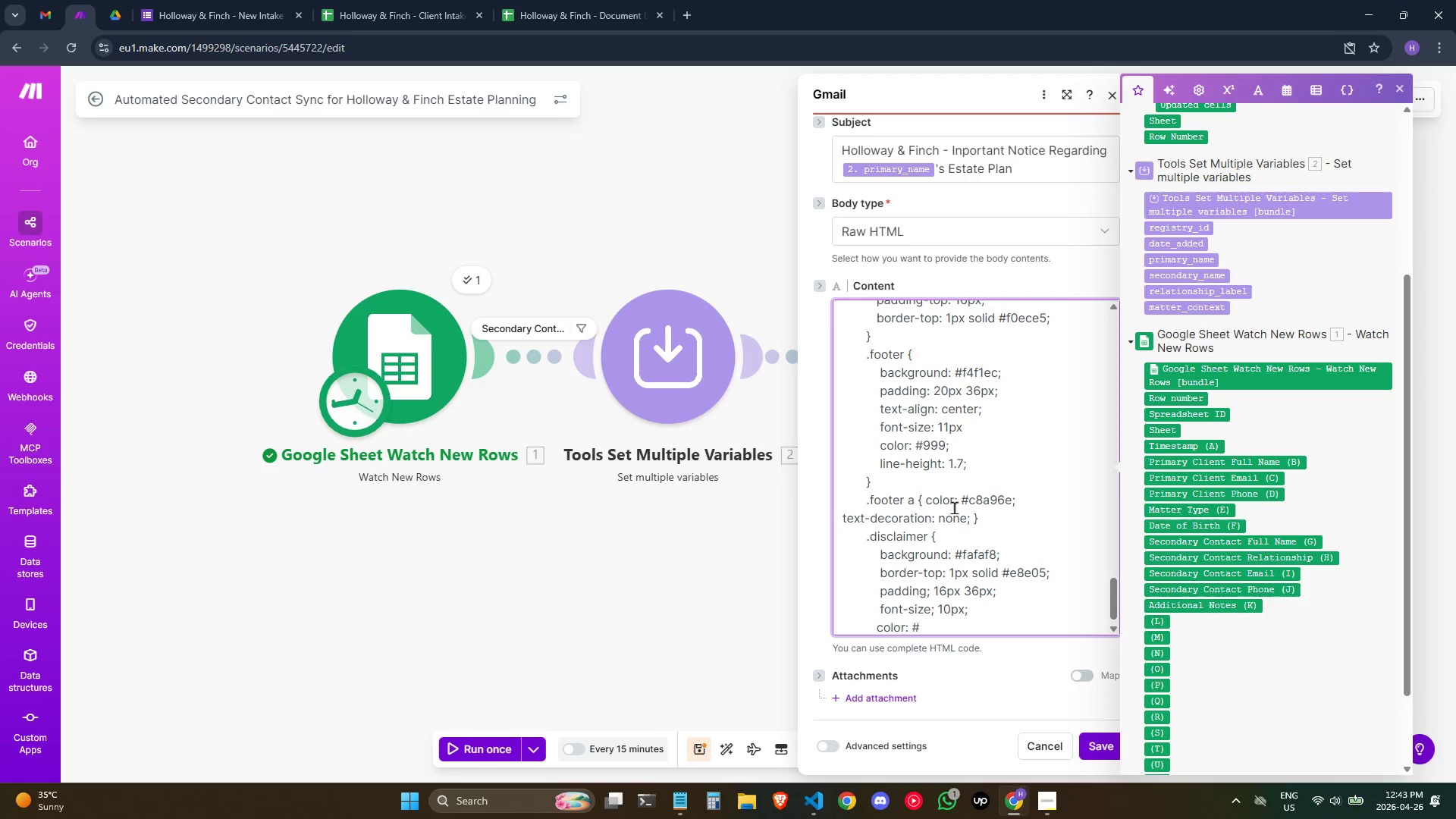 
type(bbb;)
 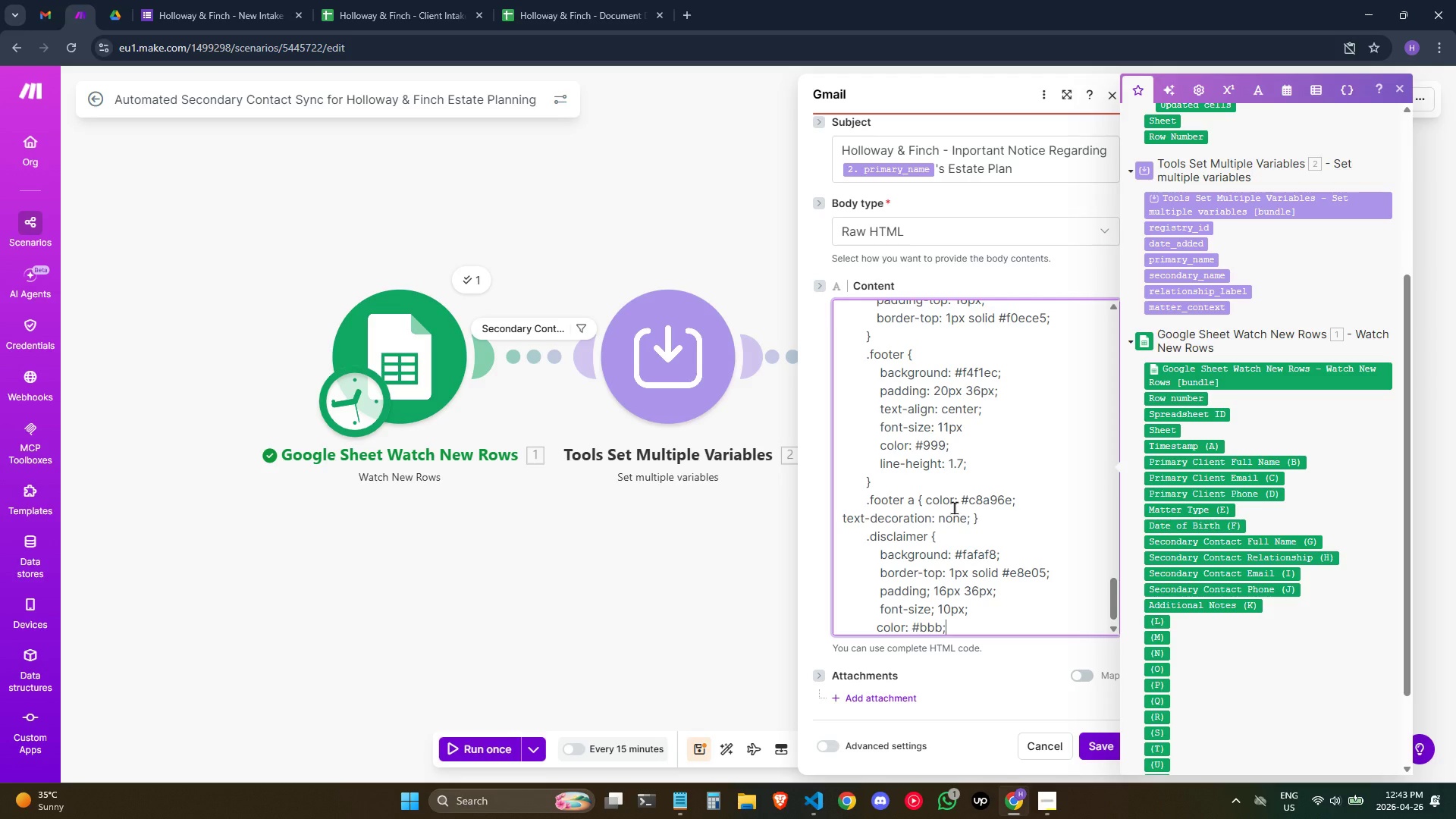 
key(Enter)
 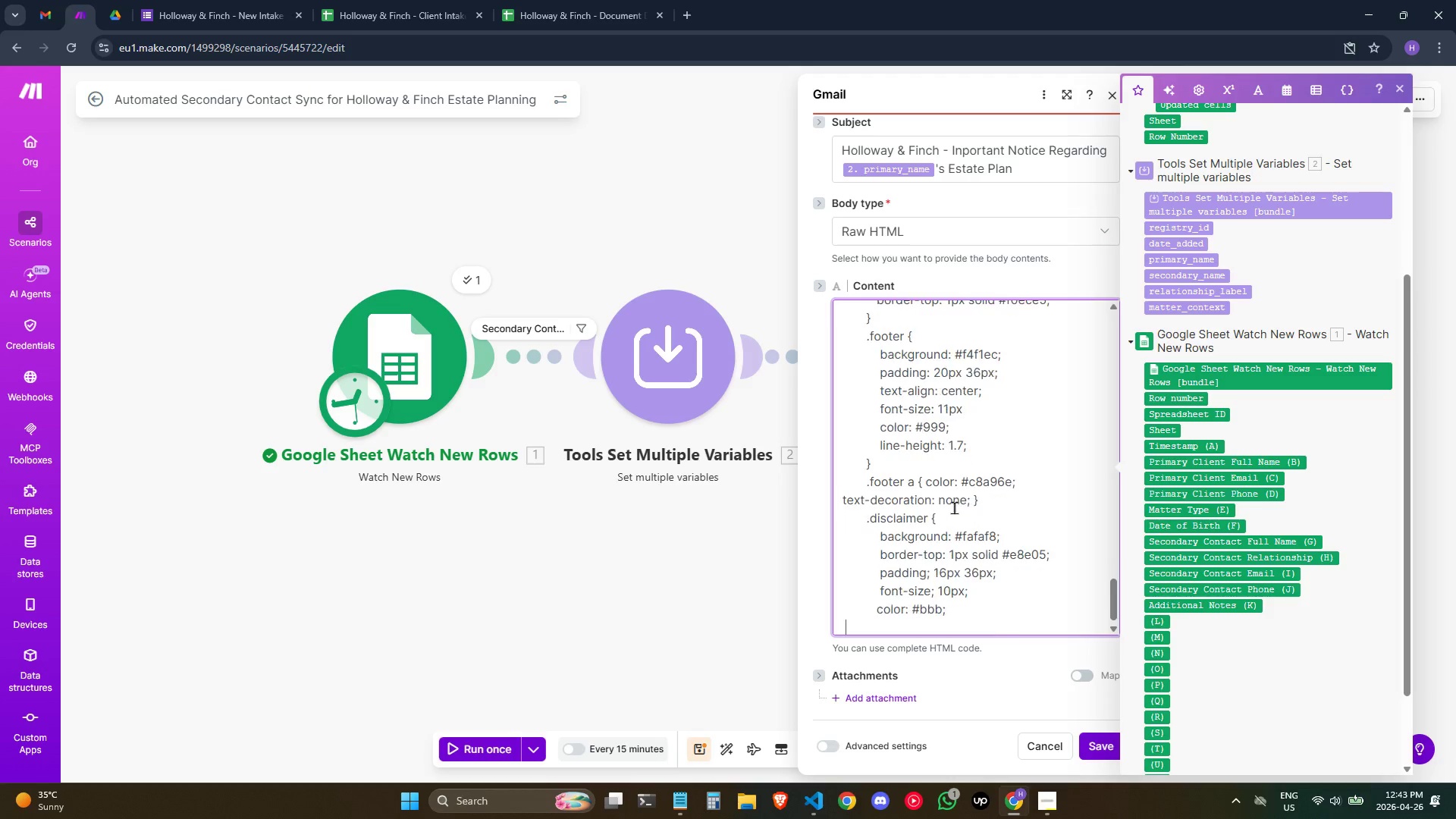 
hold_key(key=Space, duration=0.73)
 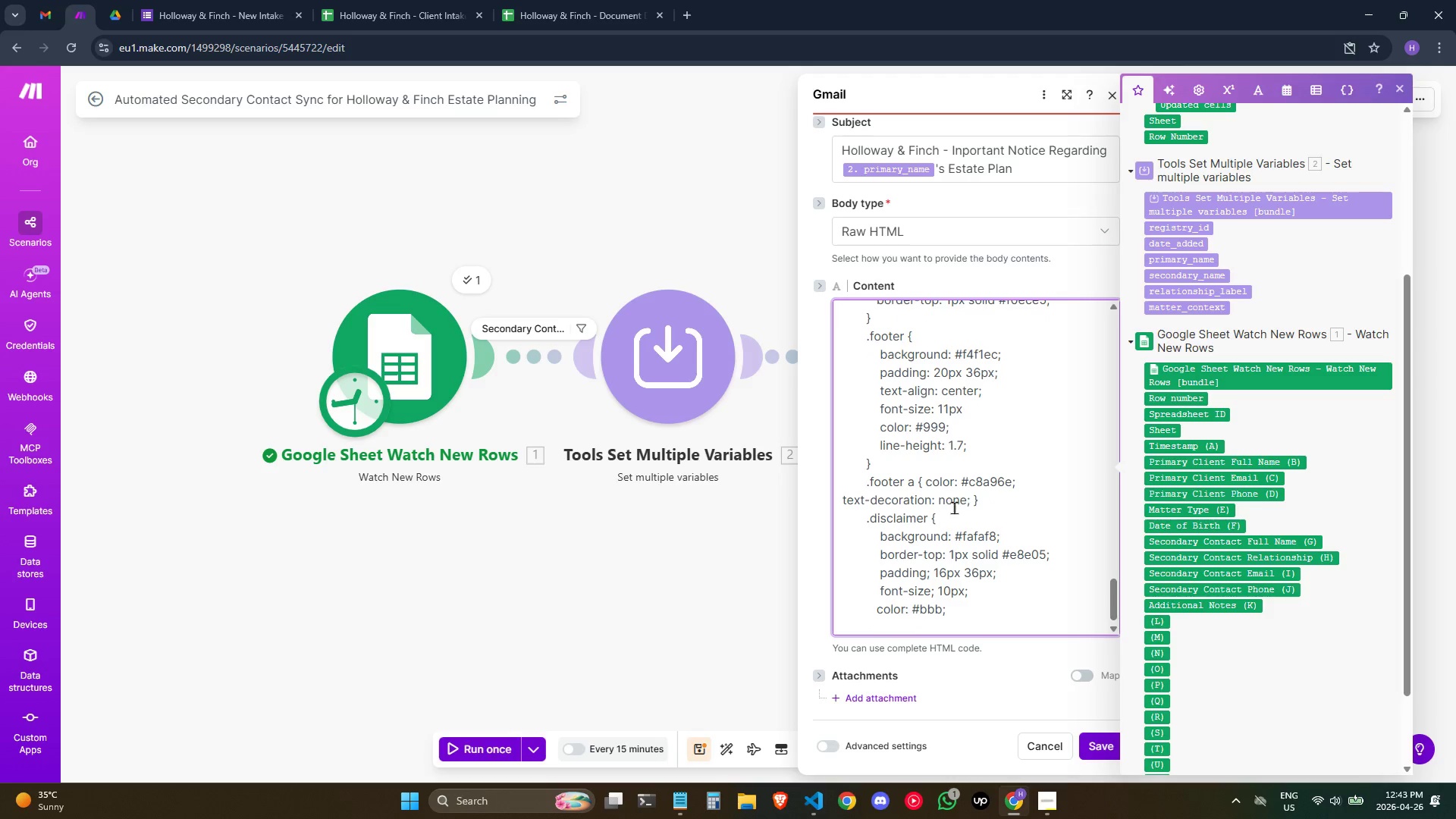 
key(Shift+ShiftRight)
 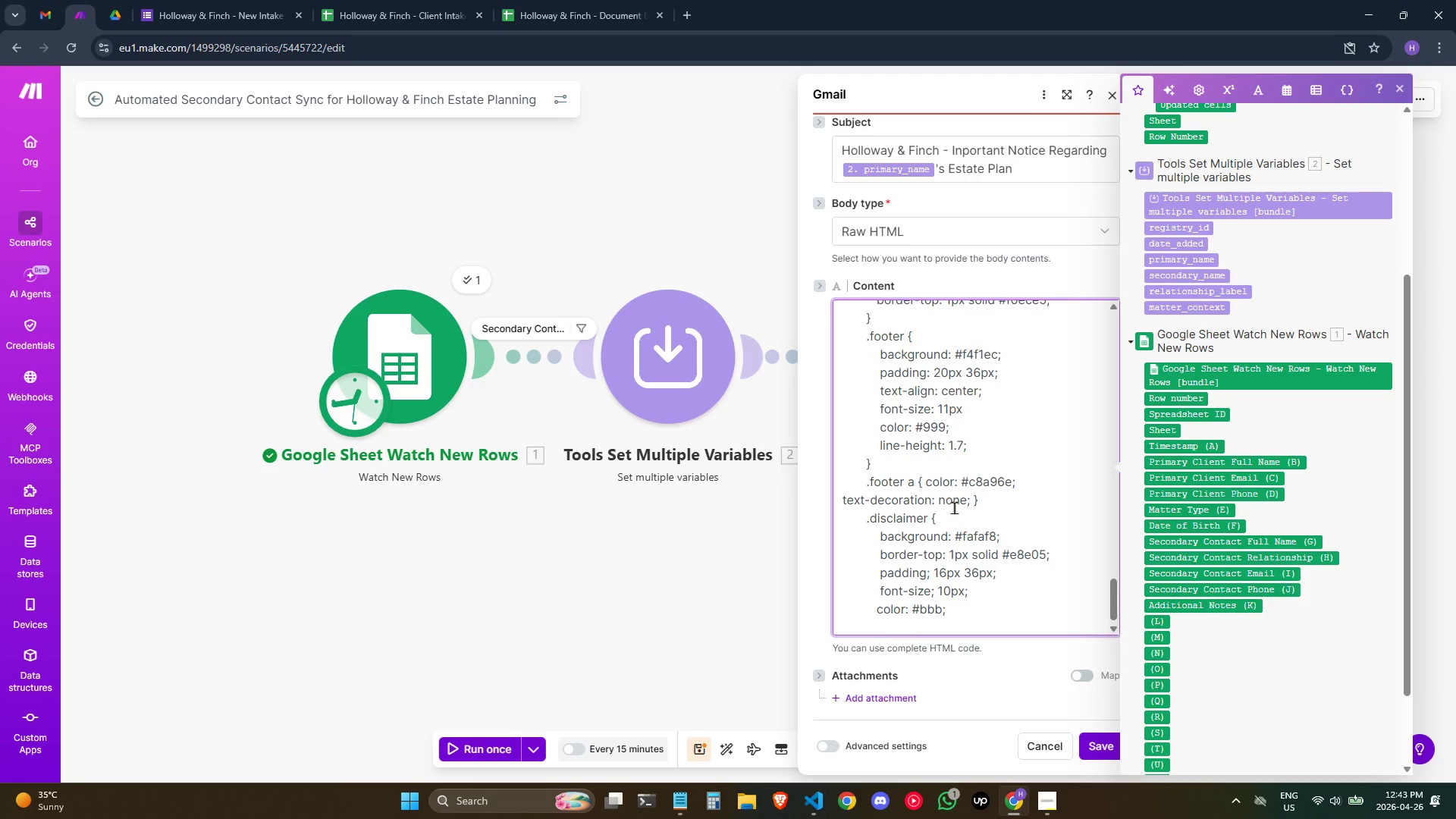 
key(ArrowUp)
 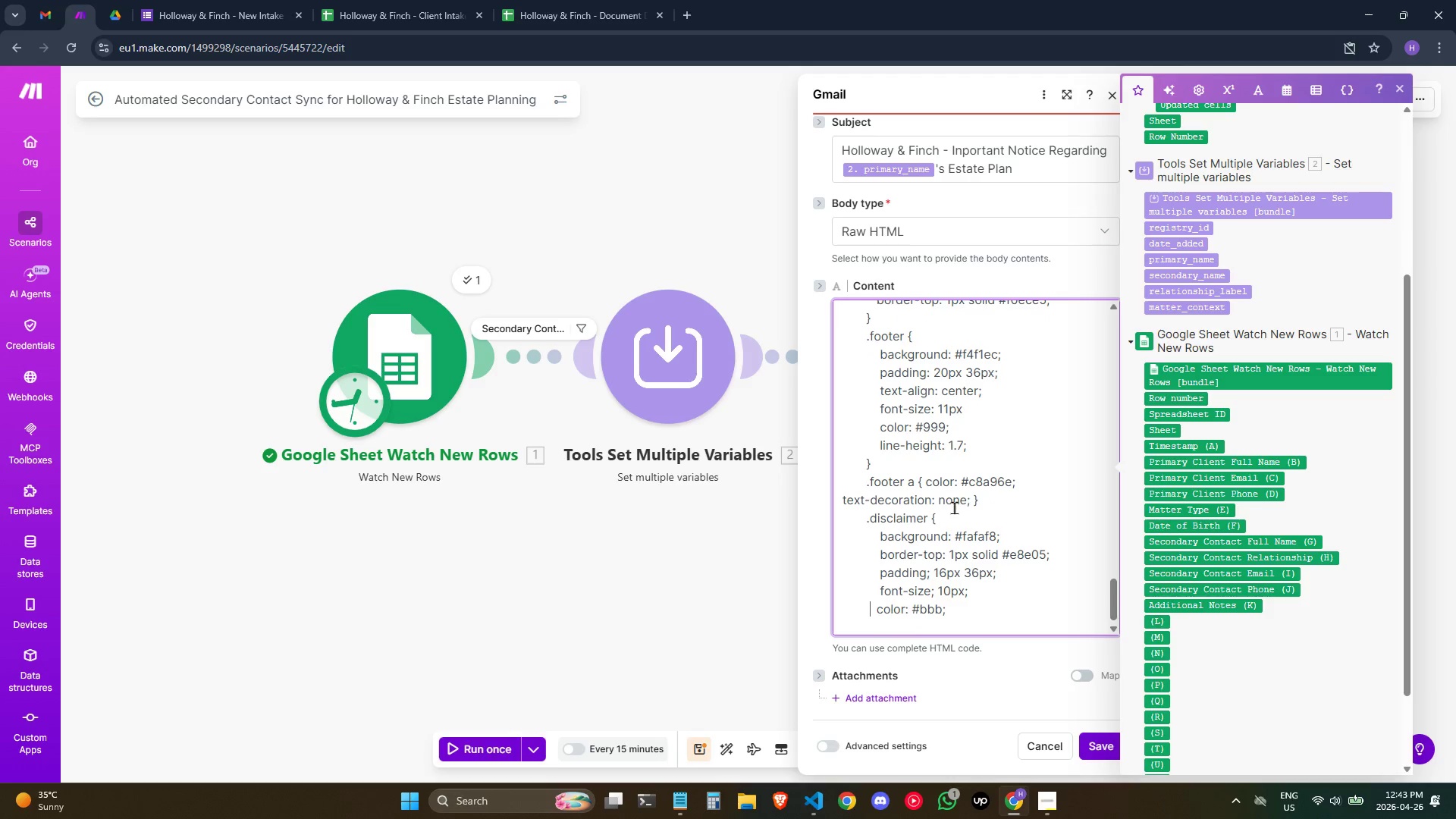 
key(Space)
 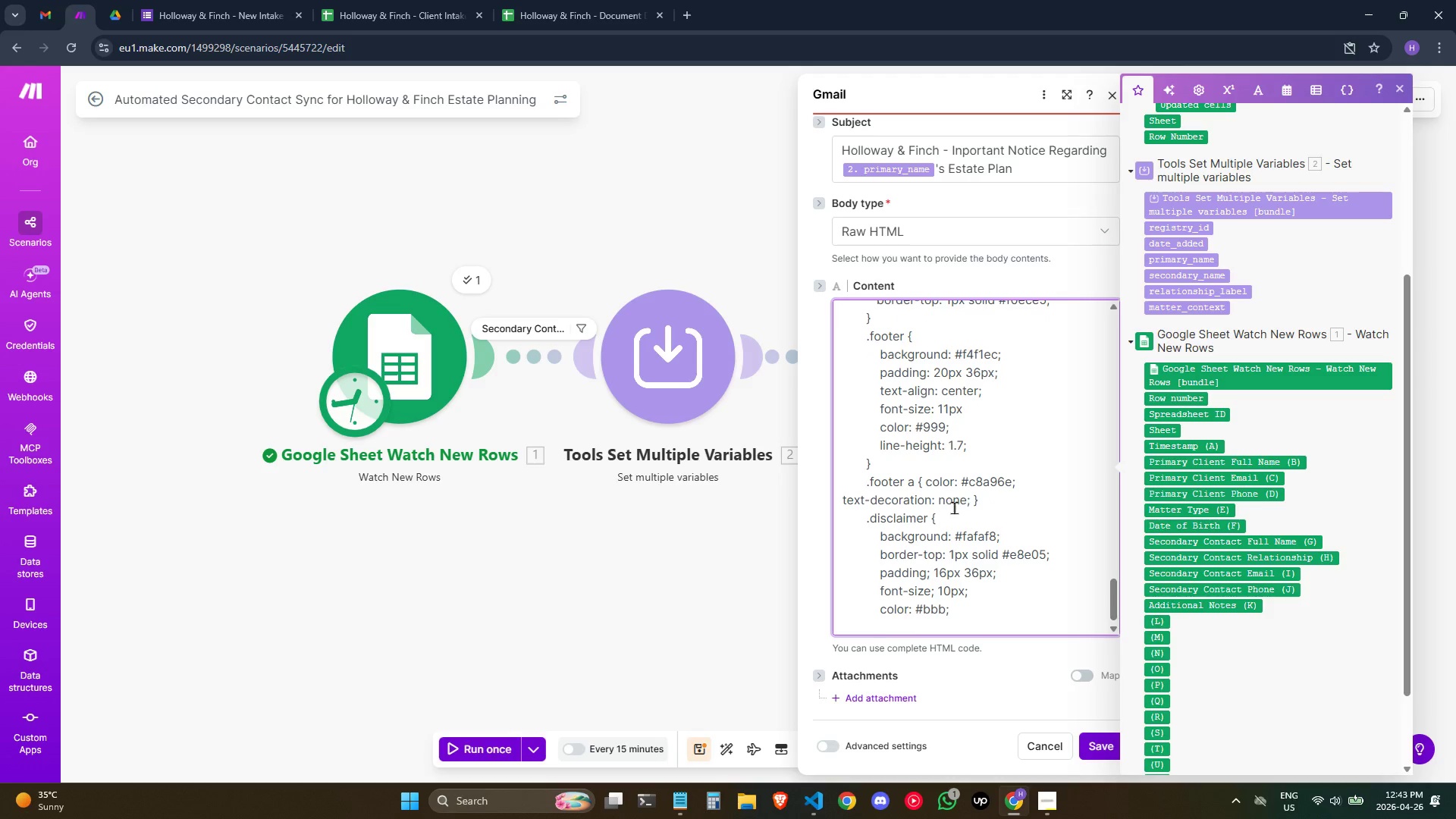 
key(ArrowDown)
 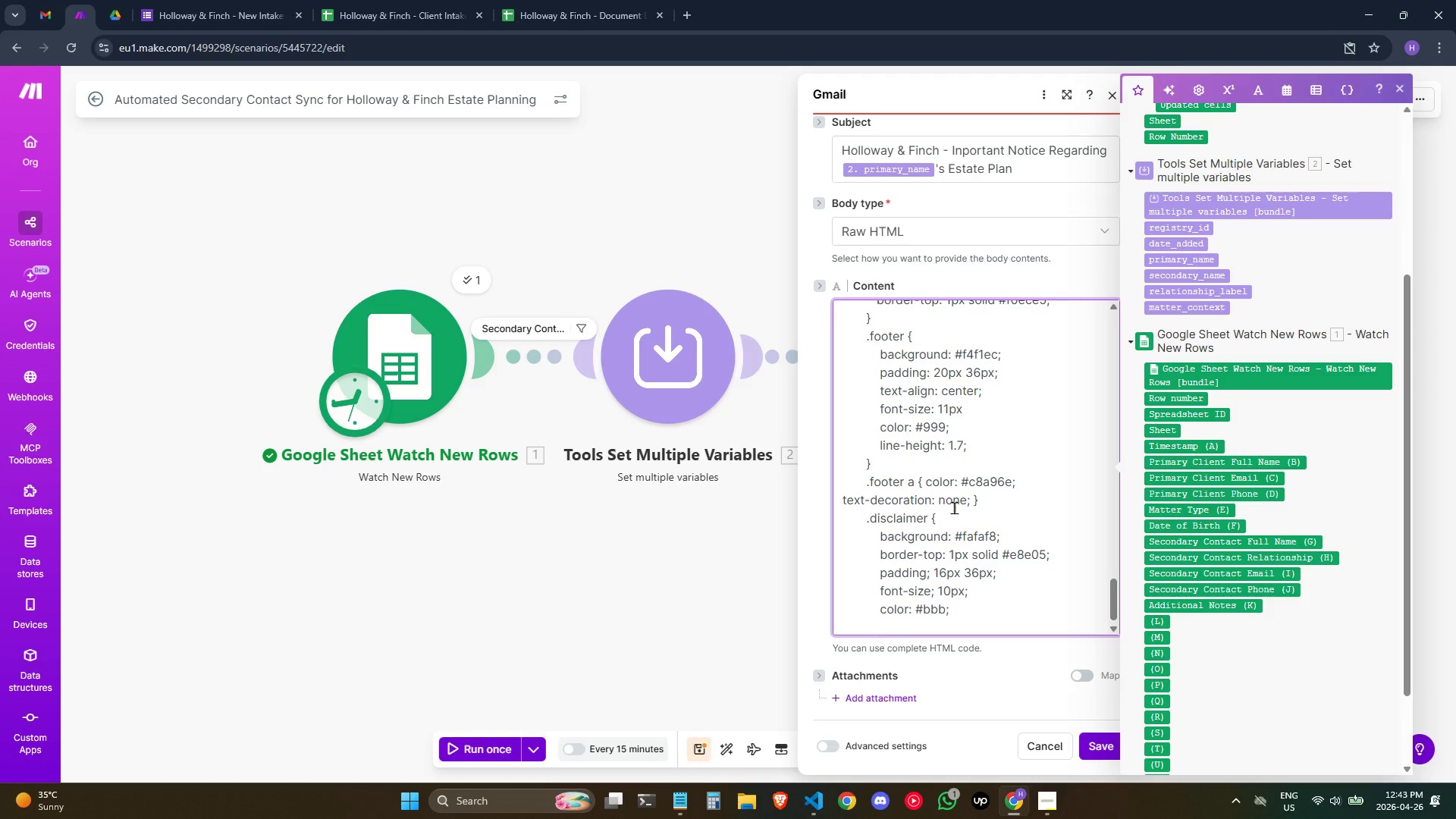 
key(ArrowRight)
 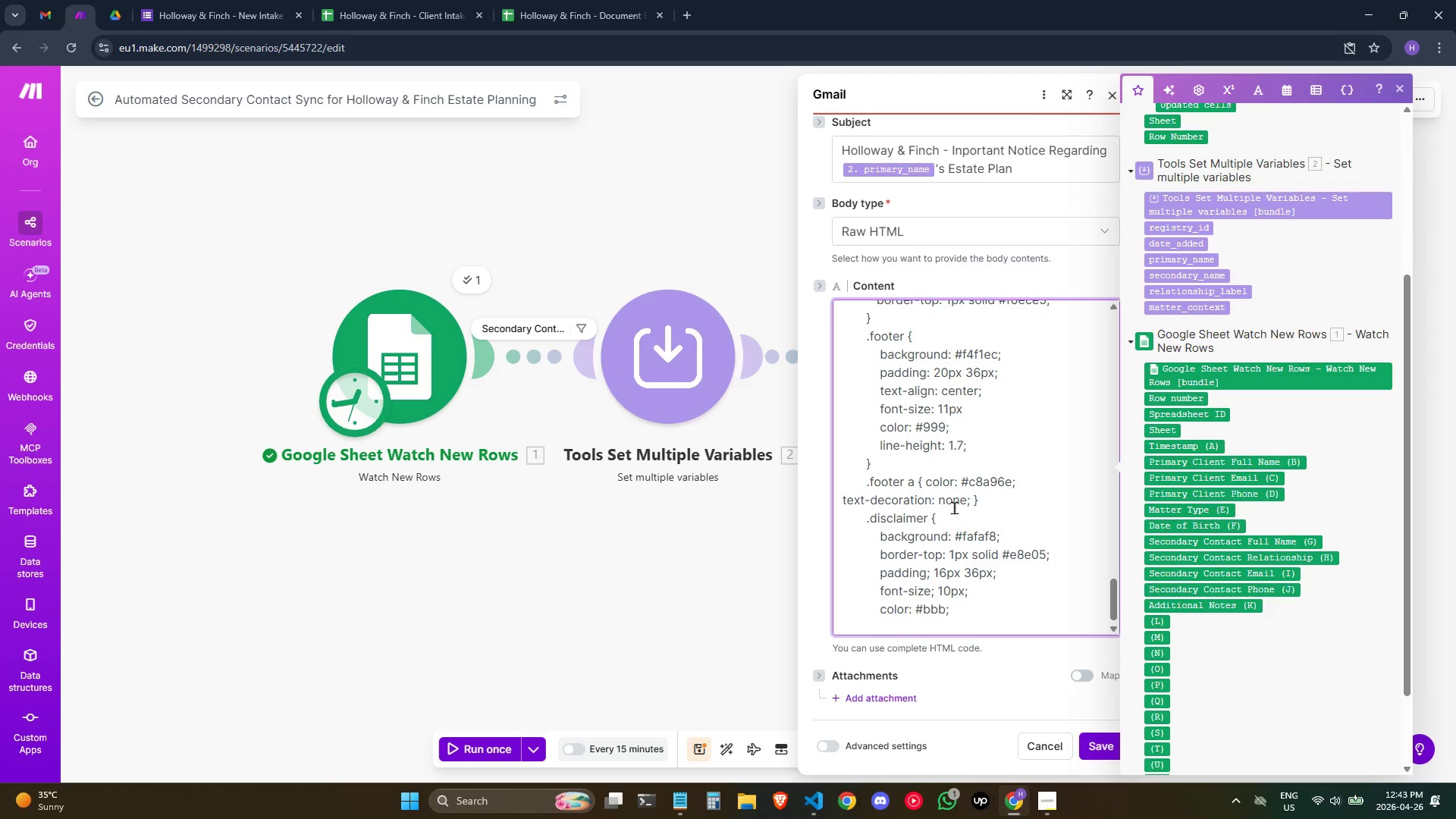 
type(  line-height: 1.6;)
 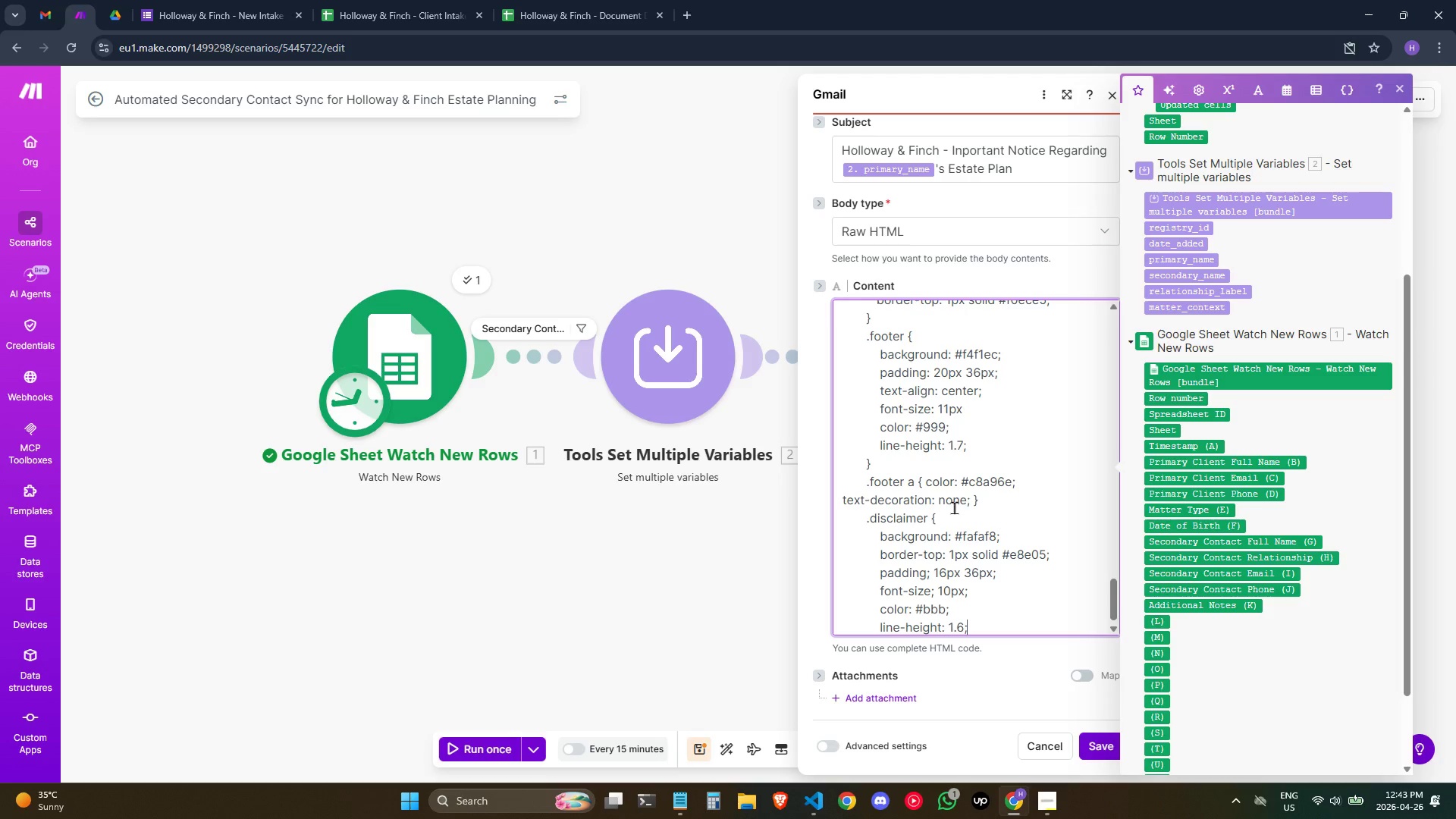 
key(Enter)
 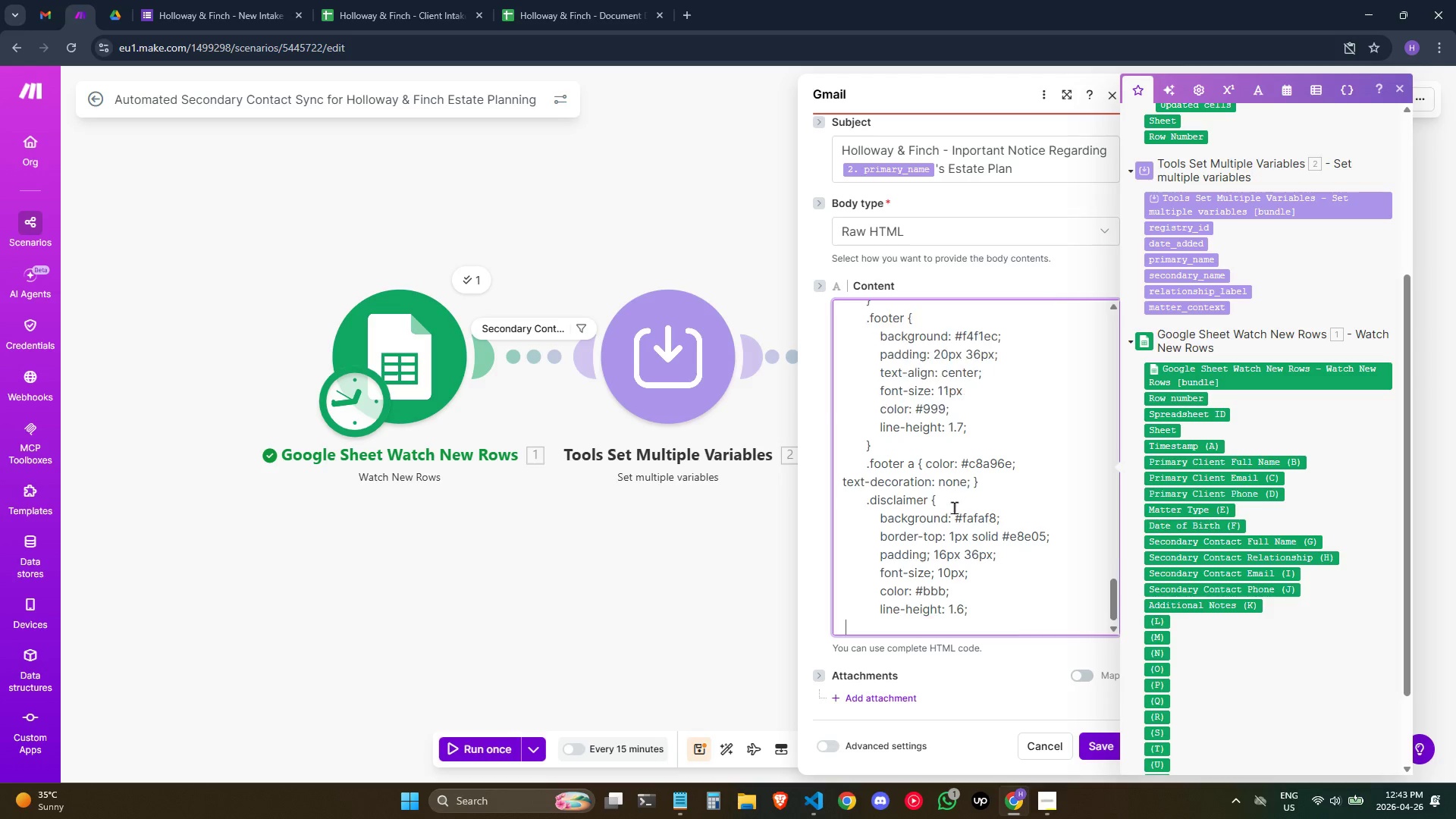 
hold_key(key=Space, duration=0.61)
 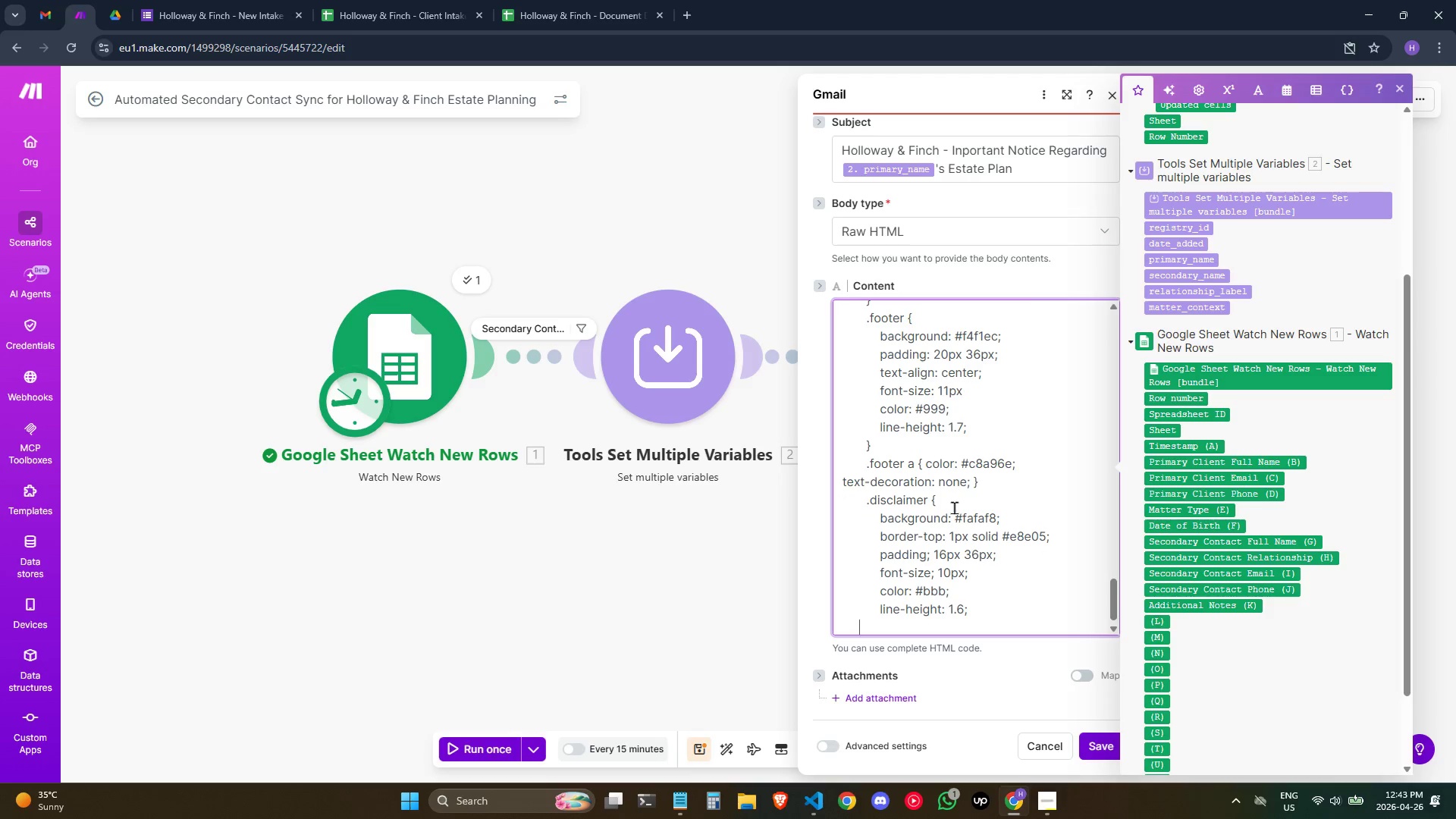 
key(Space)
 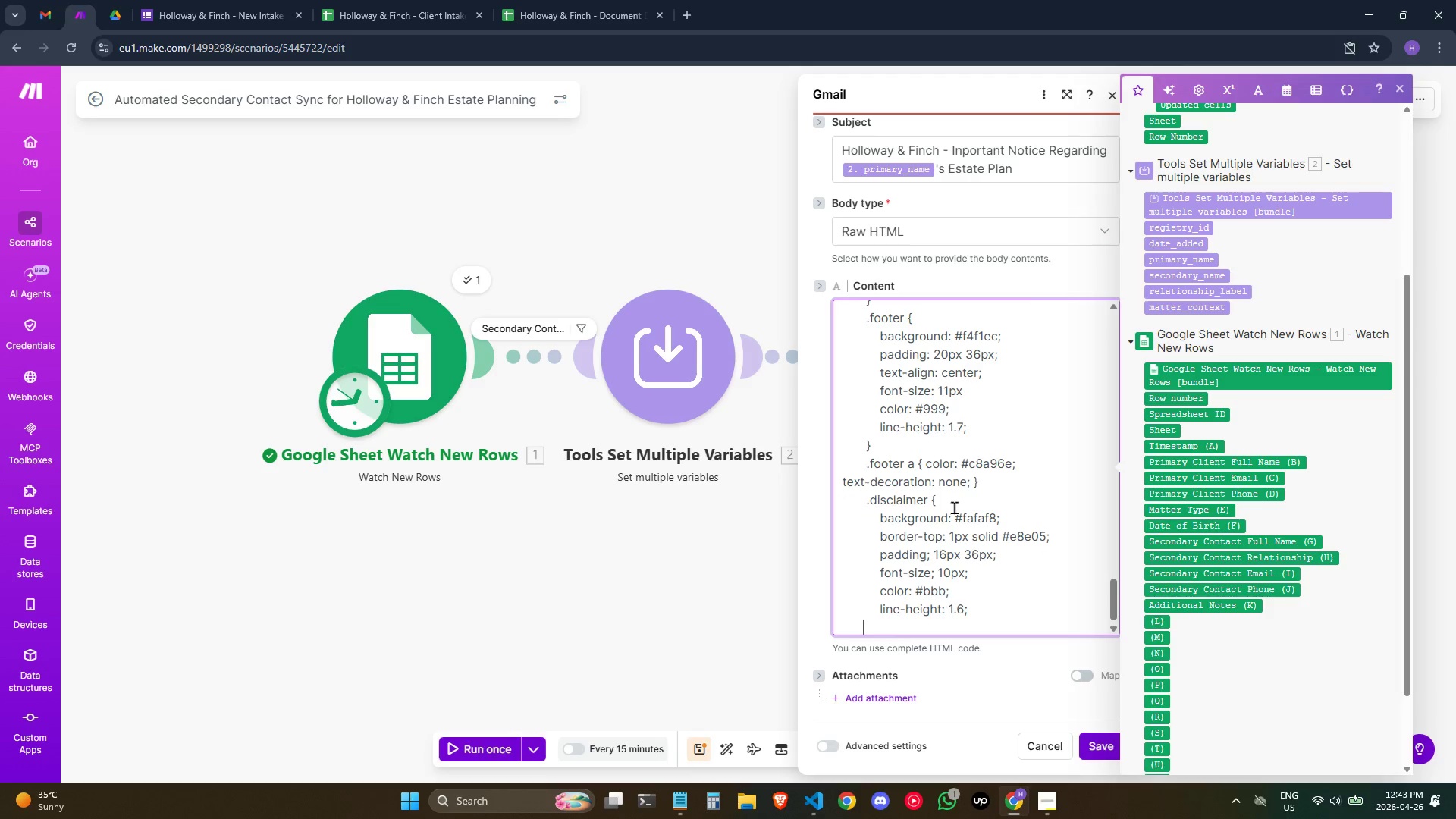 
key(Space)
 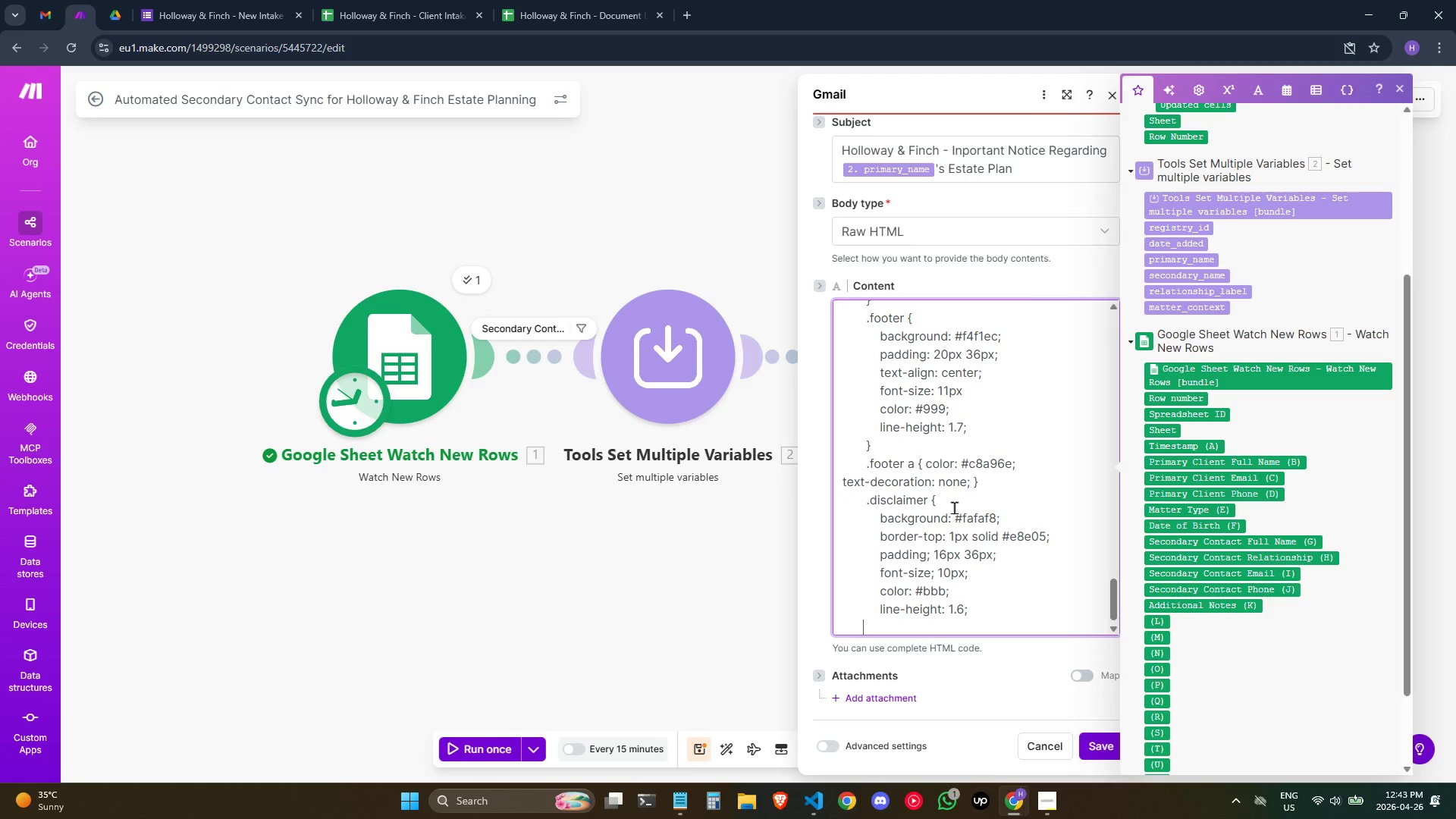 
key(Space)
 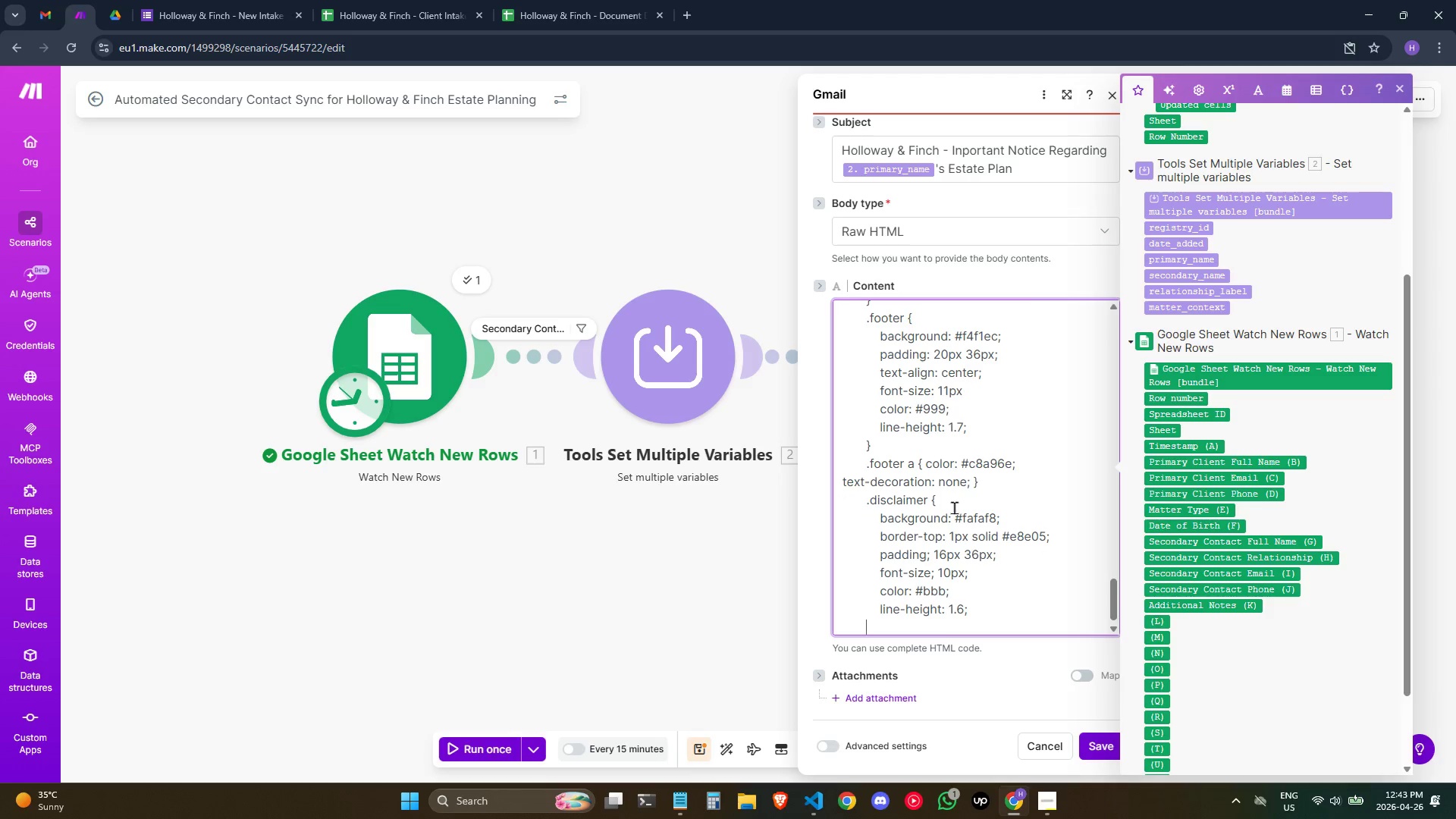 
key(Shift+ShiftRight)
 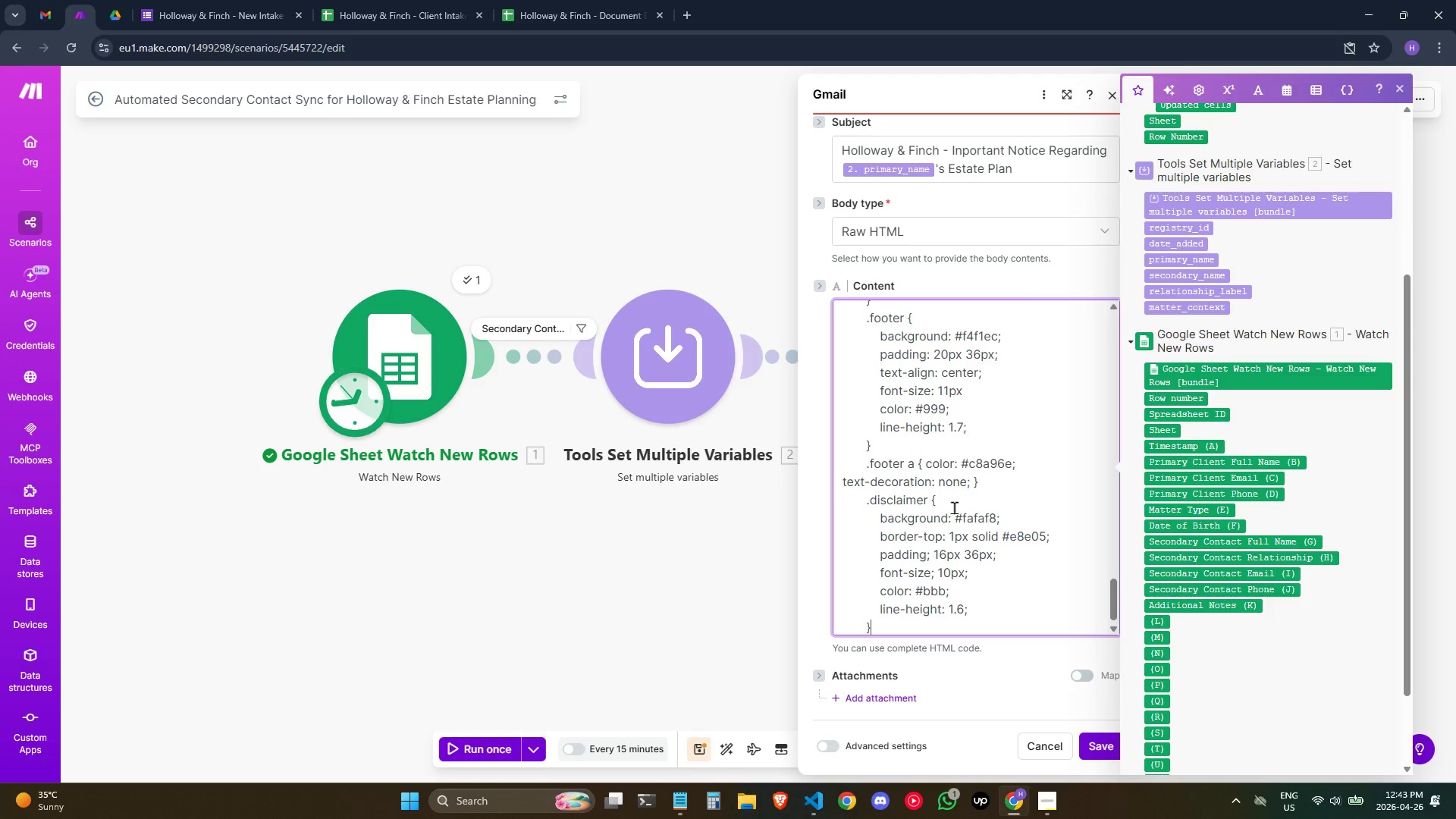 
key(Shift+BracketRight)
 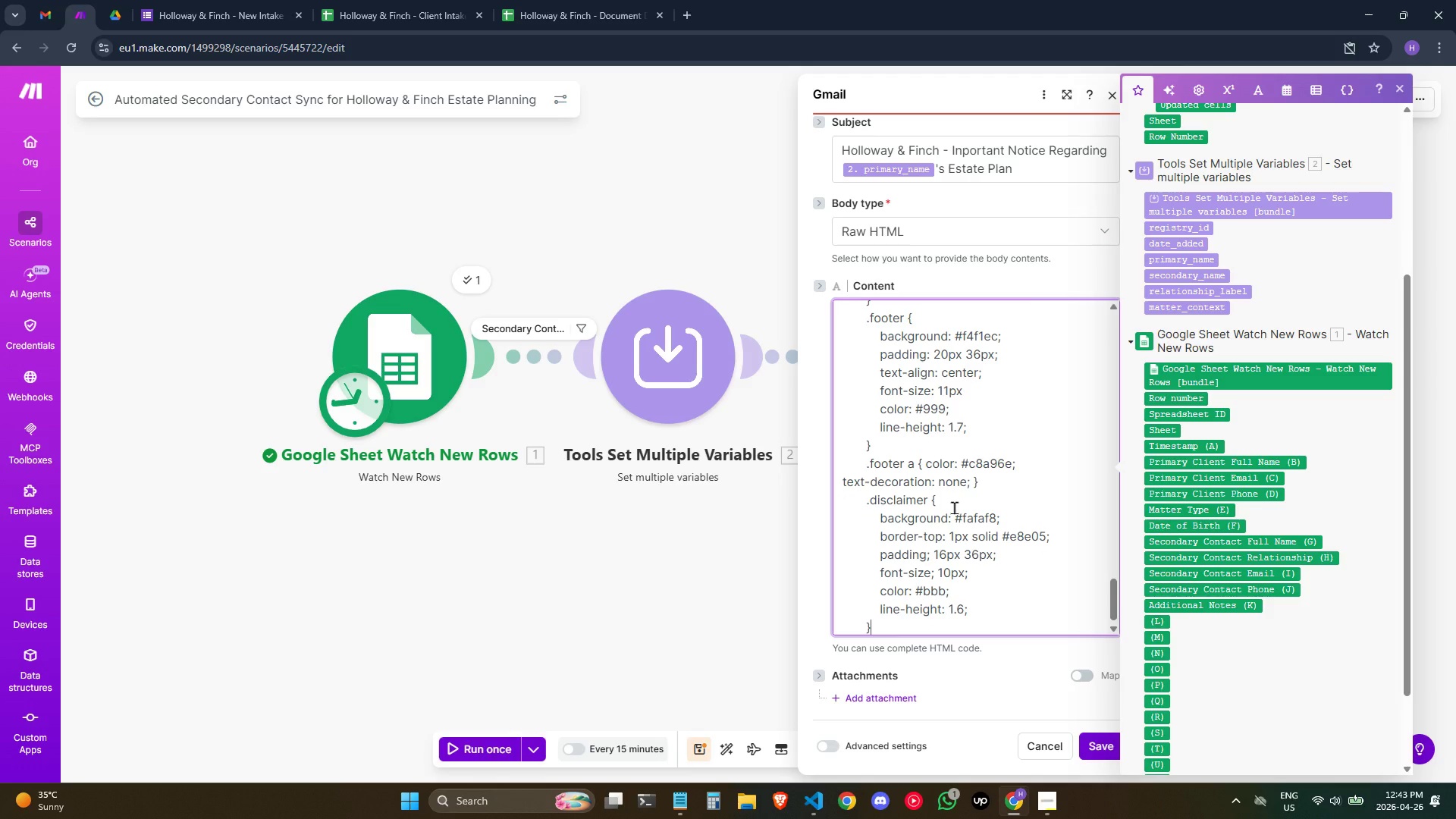 
hold_key(key=ArrowUp, duration=0.81)
 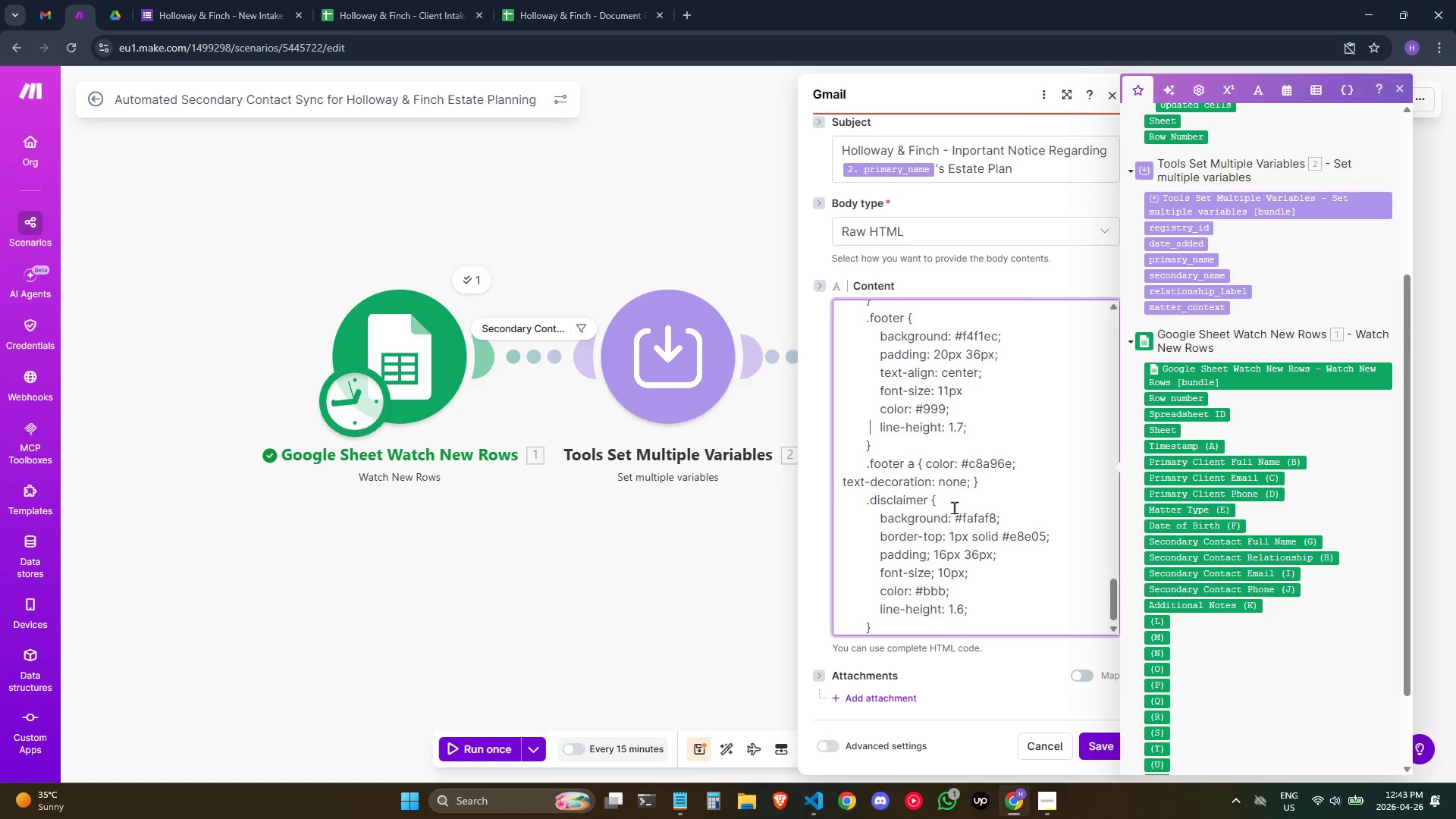 
hold_key(key=ArrowDown, duration=0.7)
 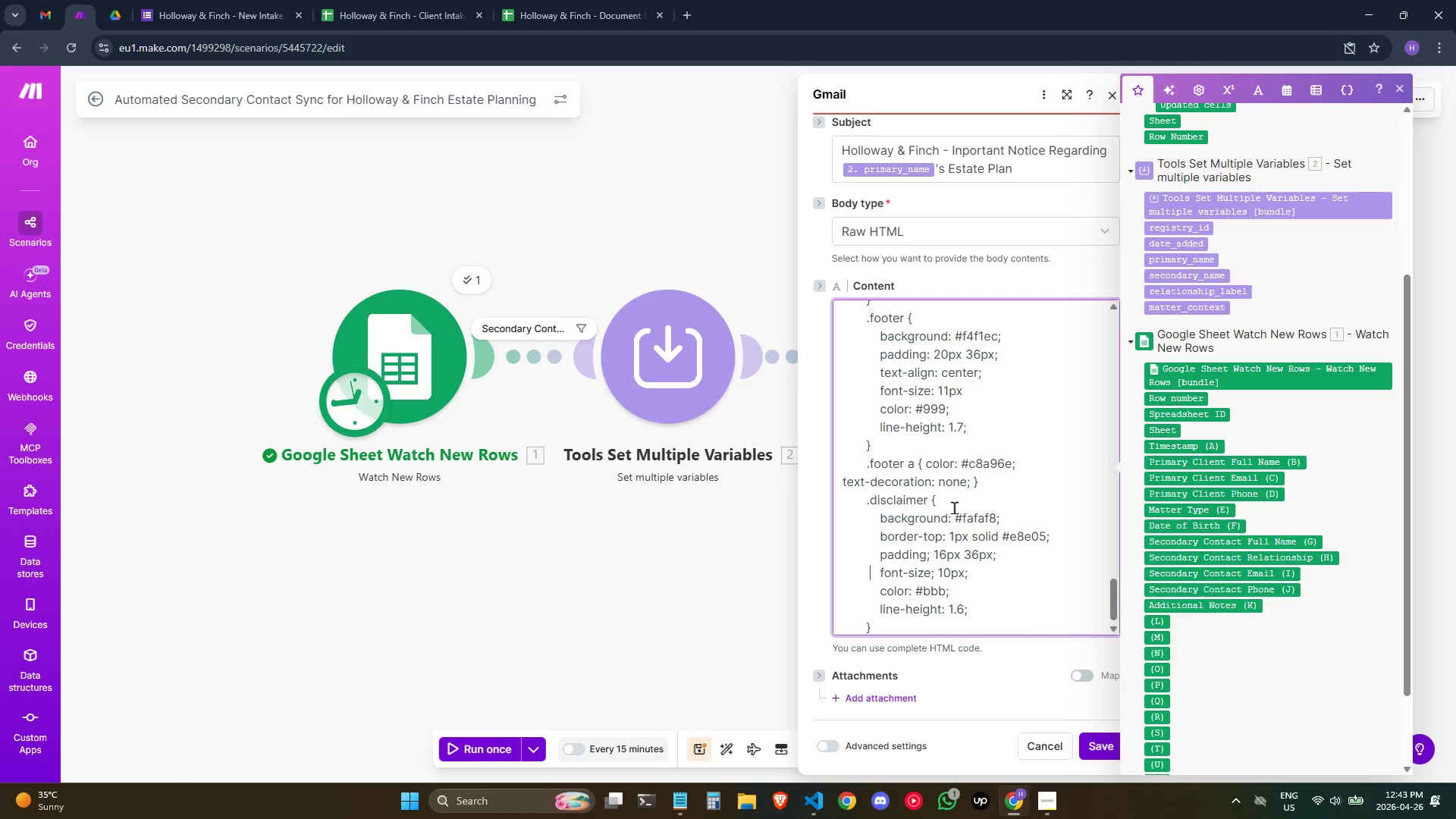 
key(ArrowDown)
 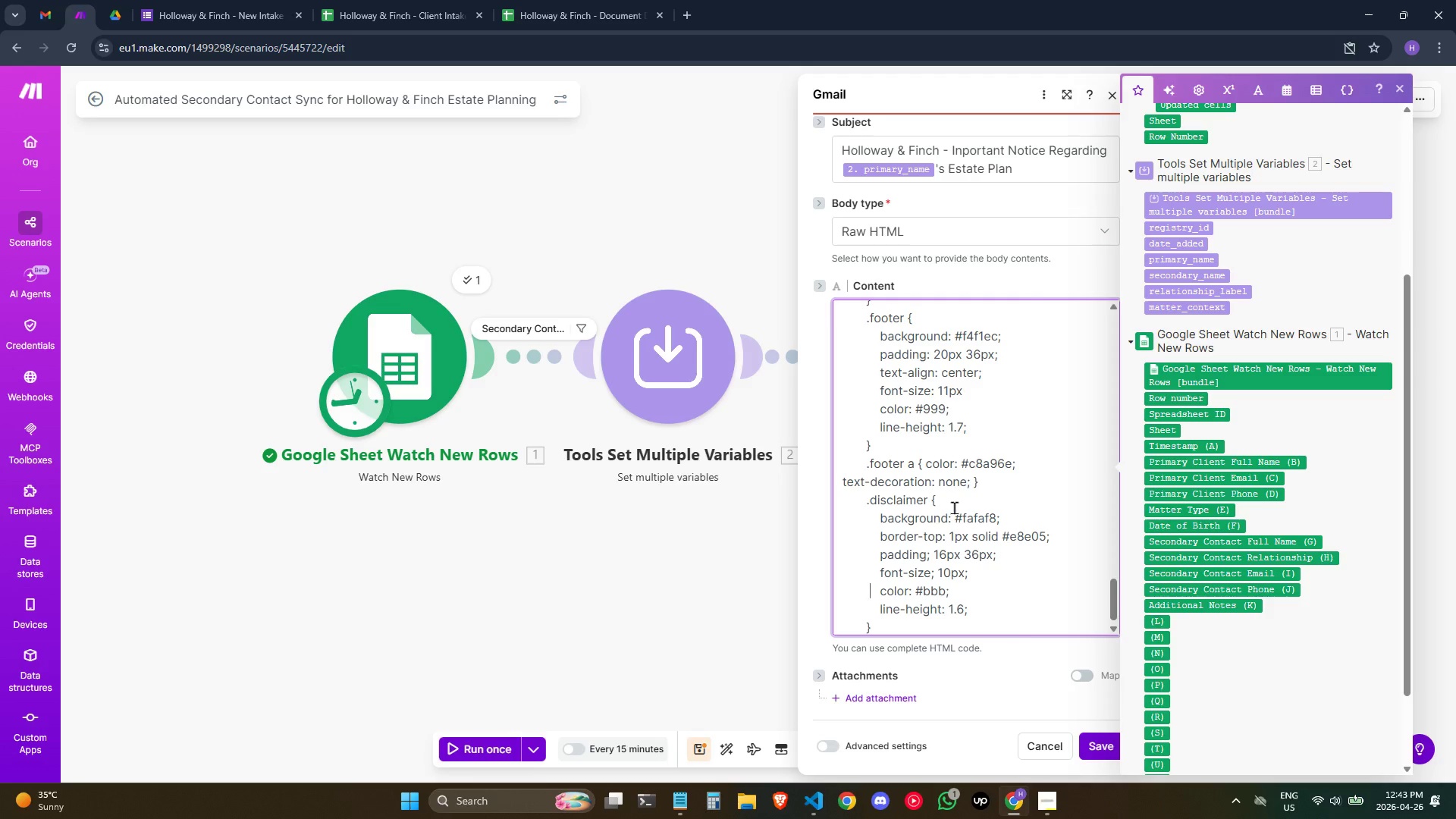 
key(ArrowDown)
 